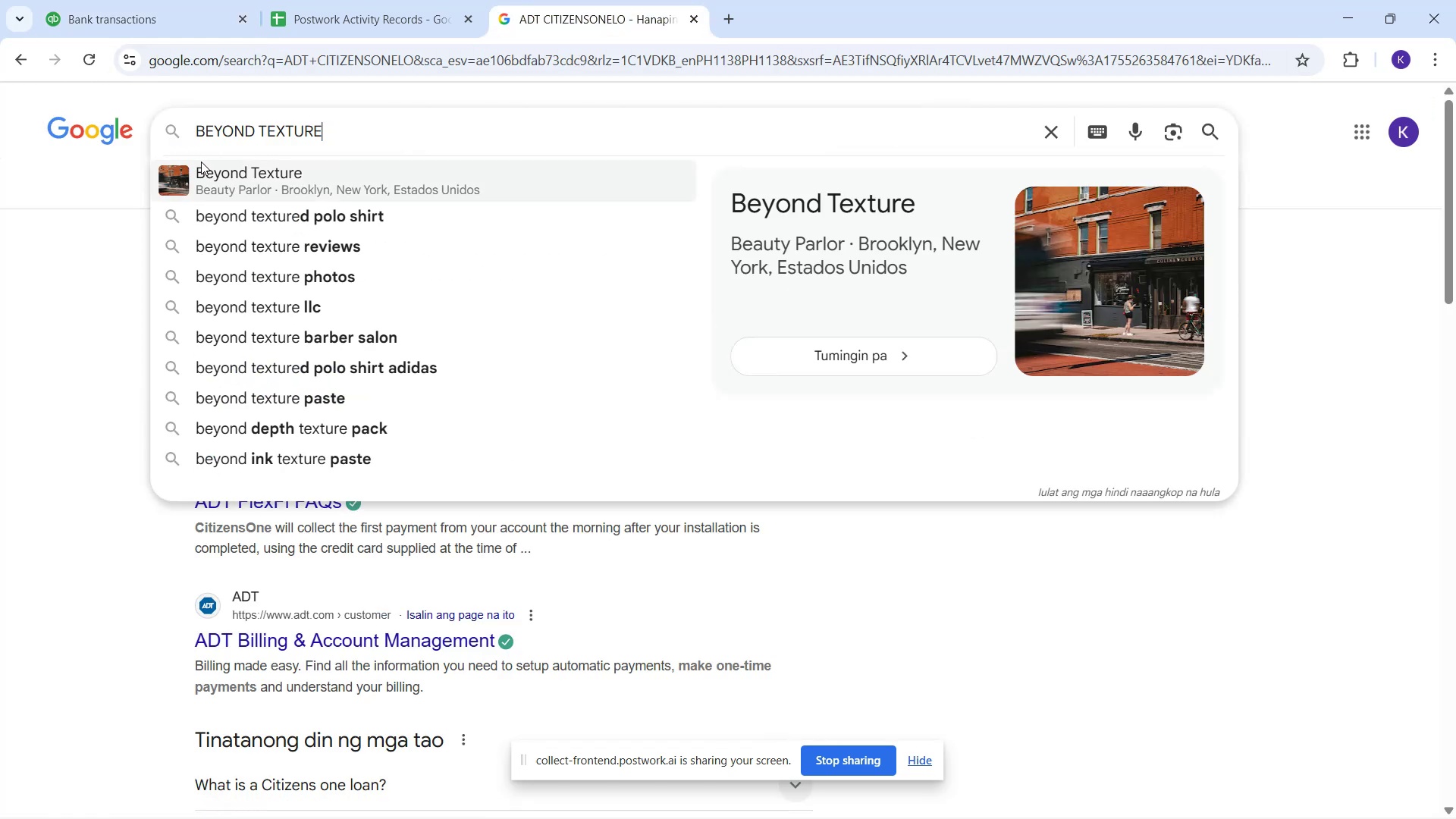 
key(Enter)
 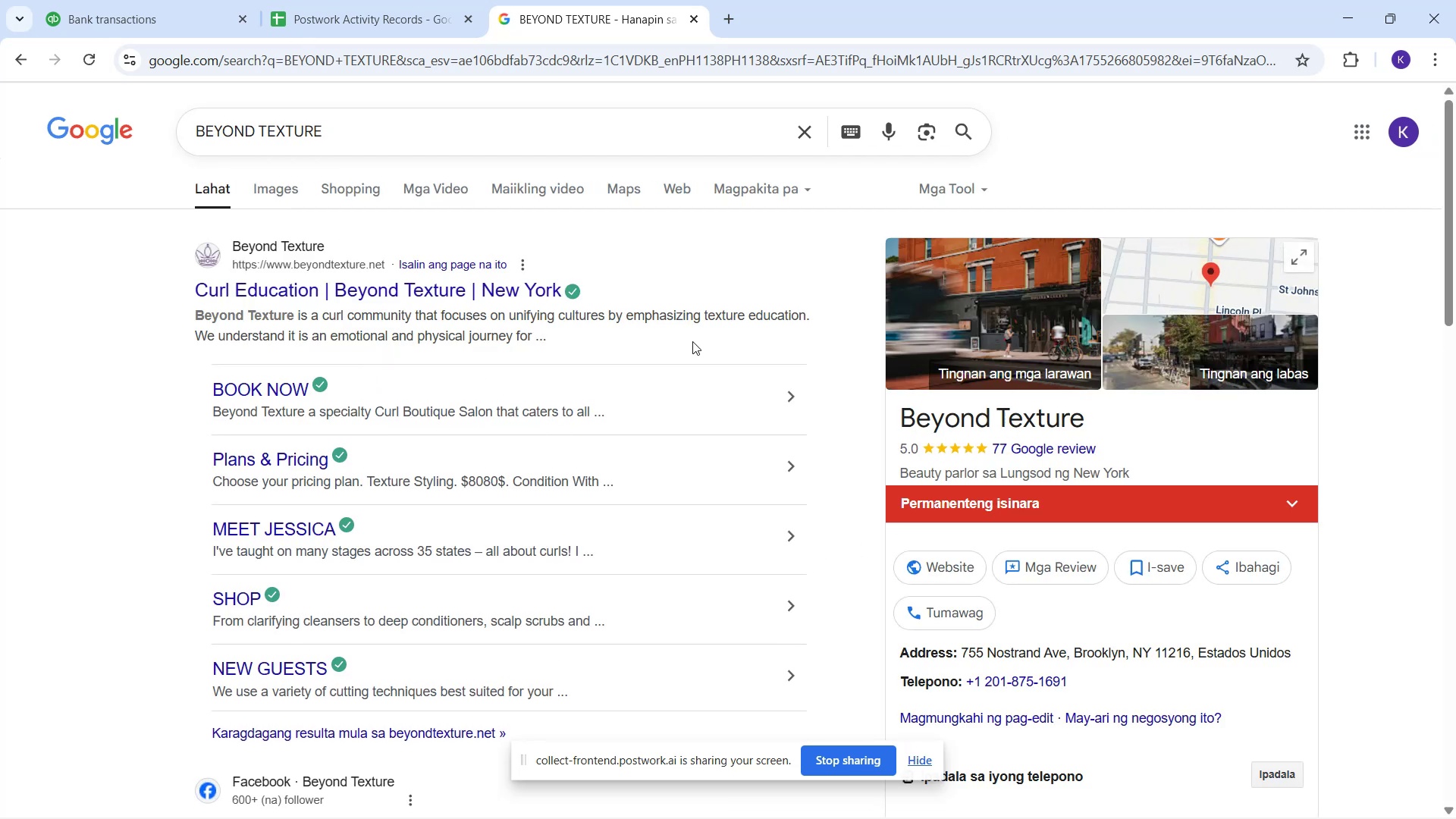 
wait(11.15)
 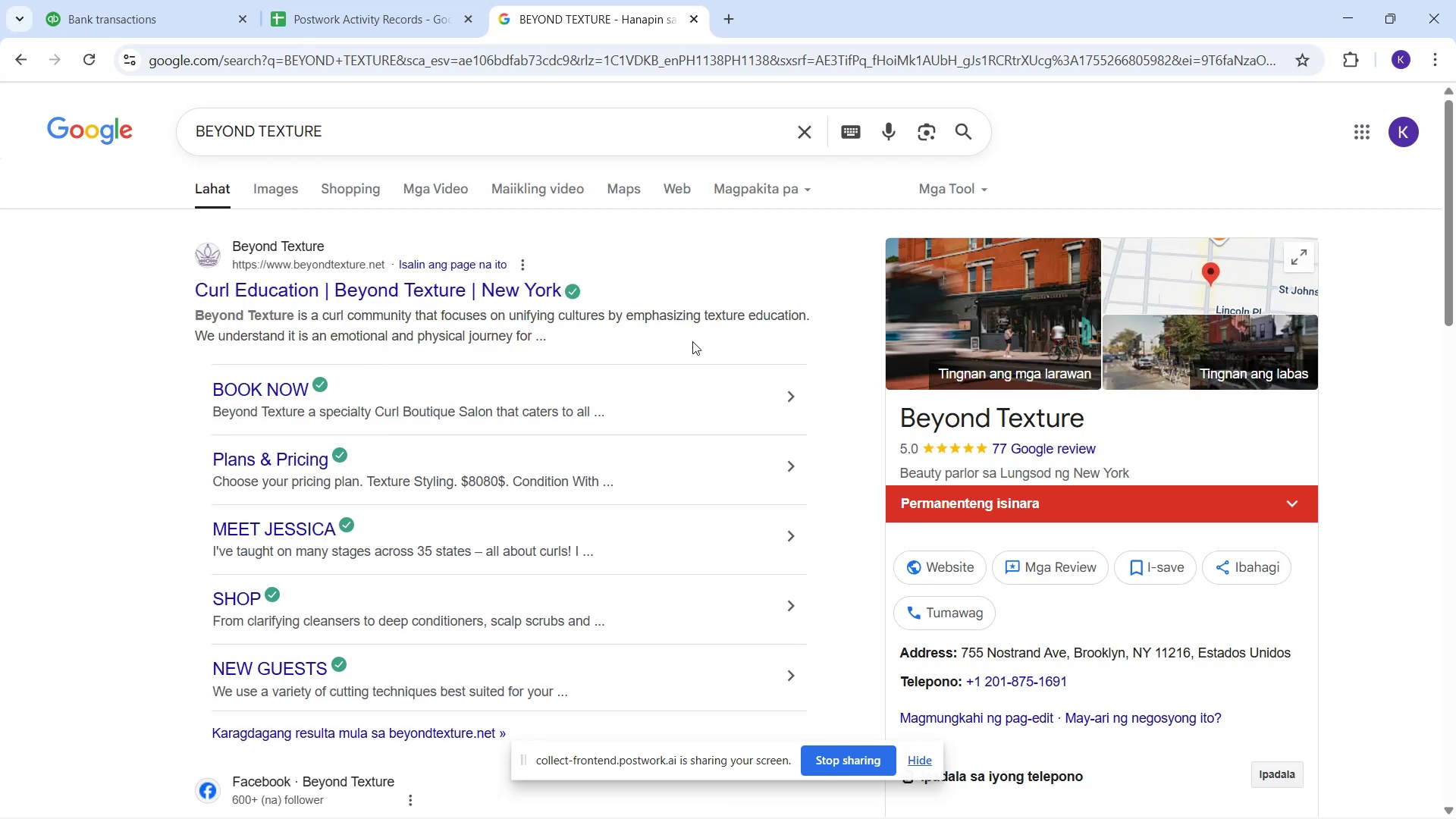 
left_click([136, 20])
 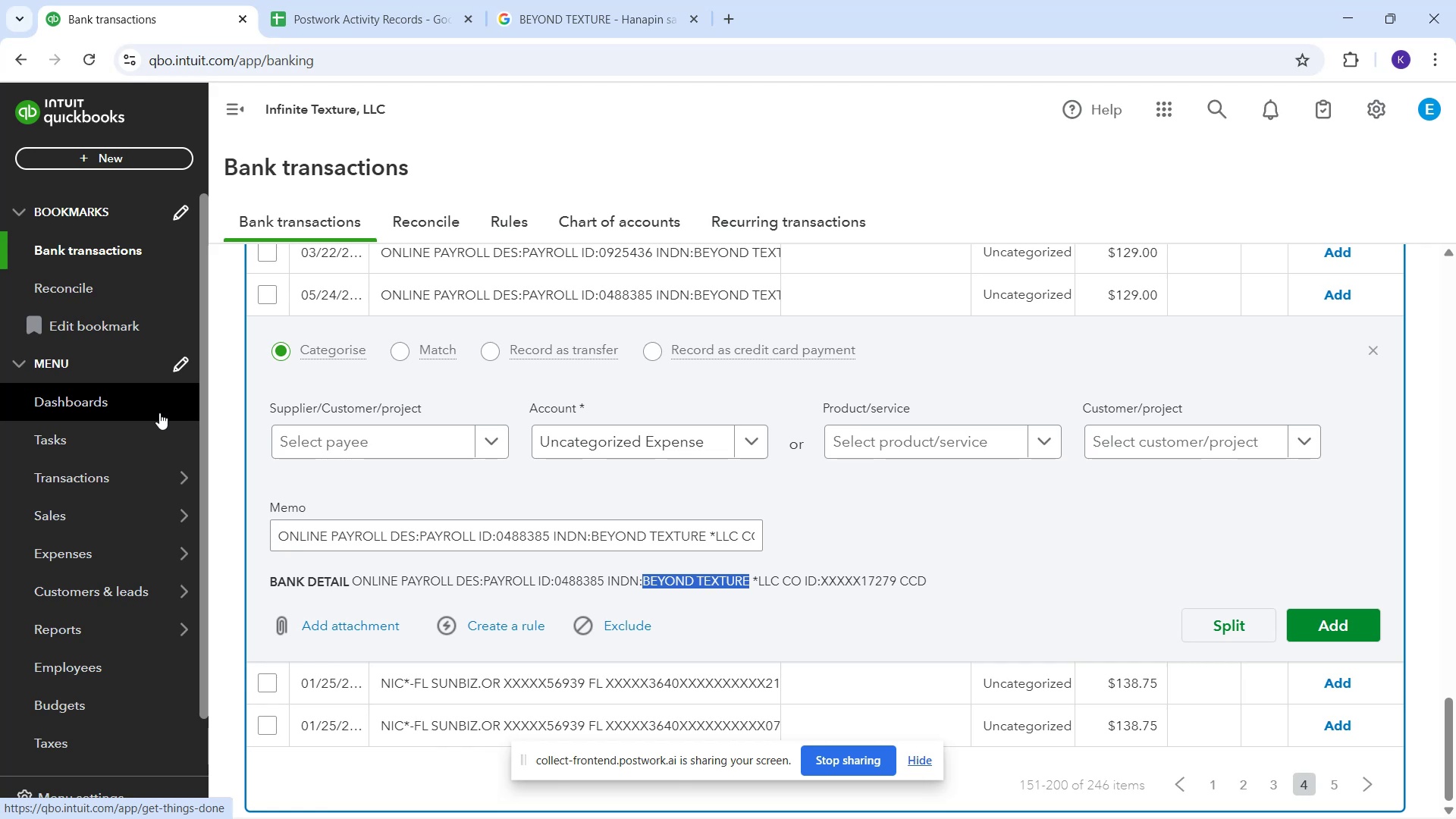 
wait(24.52)
 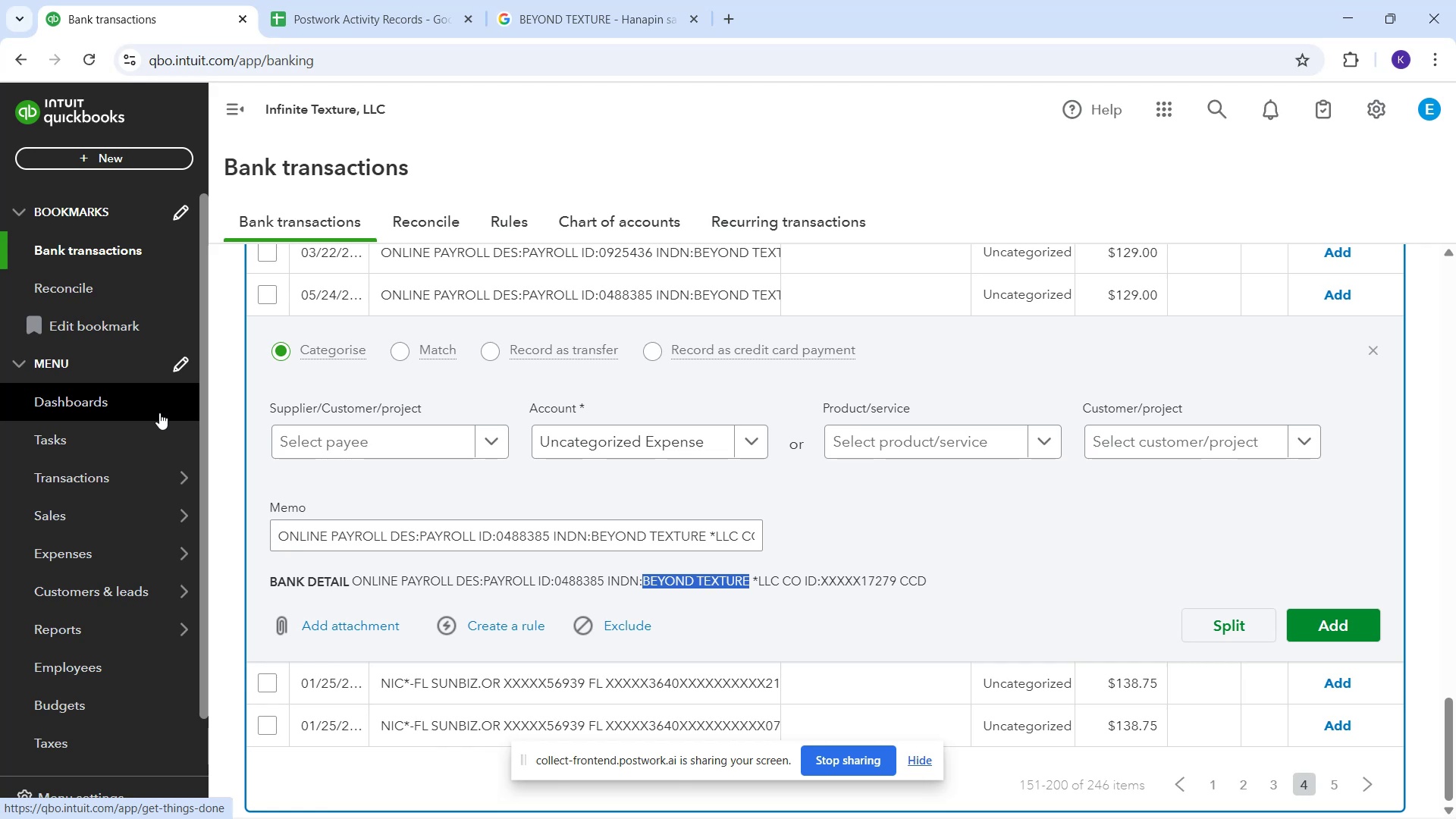 
mouse_move([821, 353])
 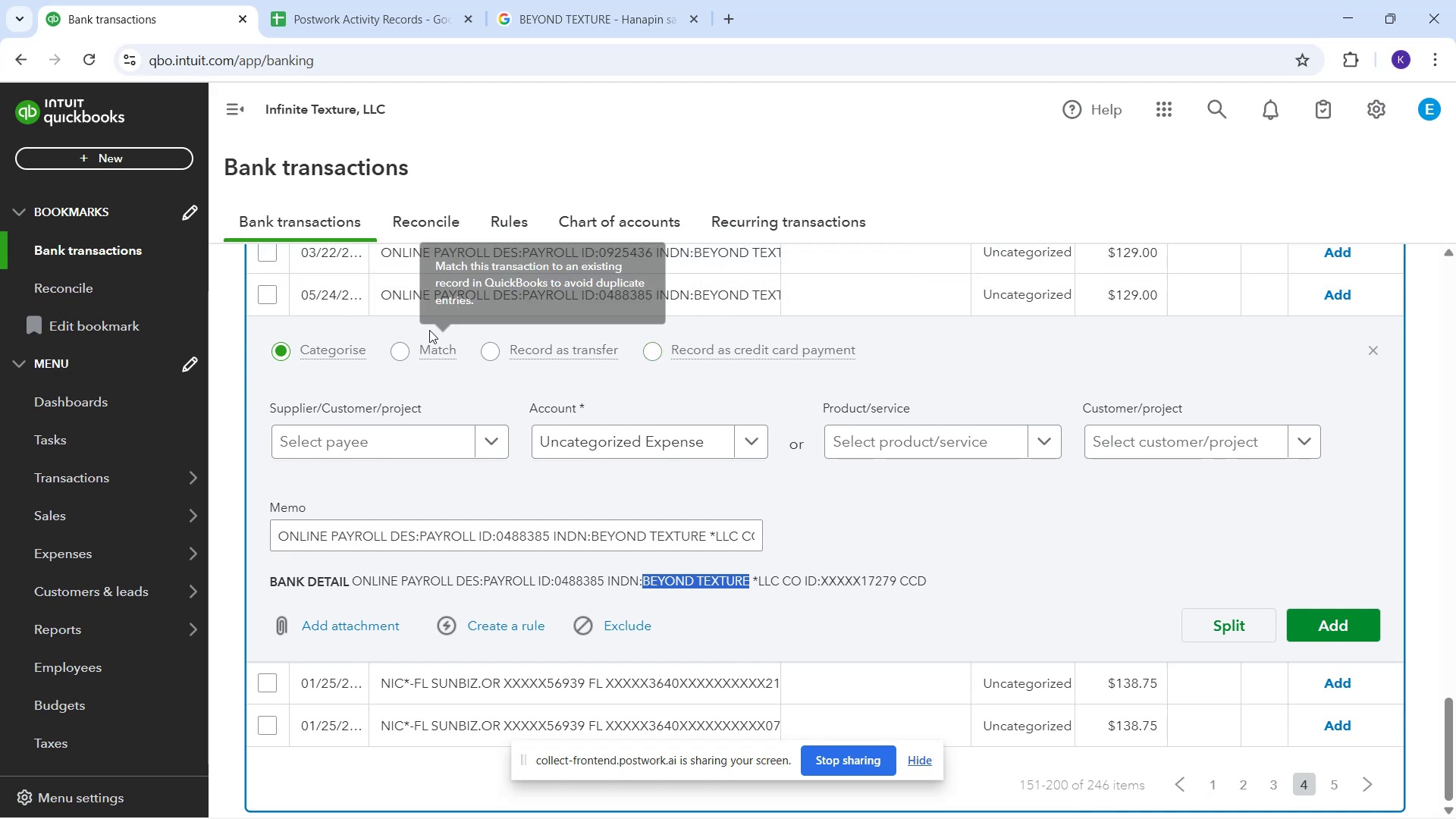 
wait(17.52)
 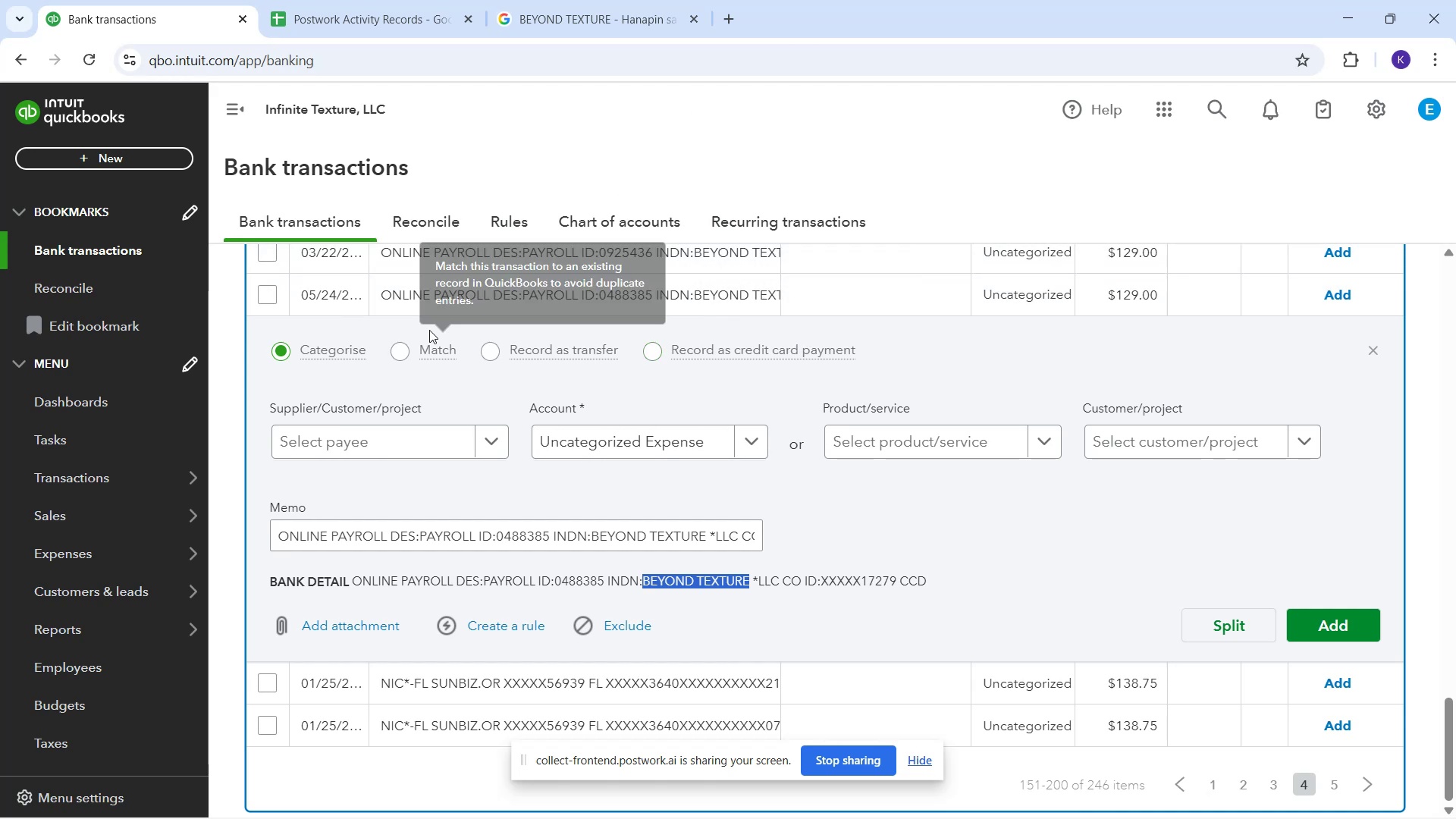 
scroll: coordinate [494, 485], scroll_direction: up, amount: 1.0
 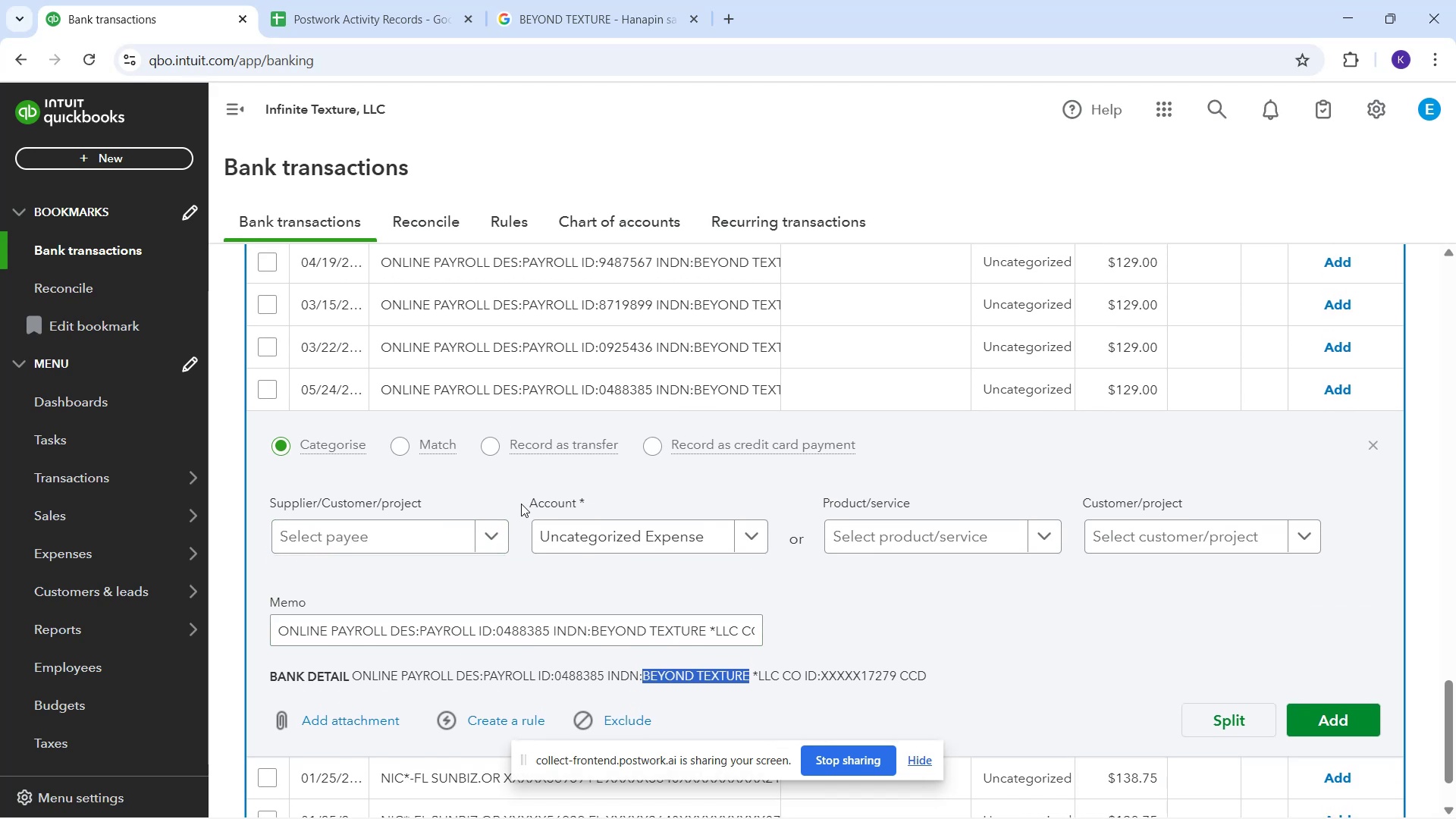 
scroll: coordinate [544, 552], scroll_direction: down, amount: 1.0
 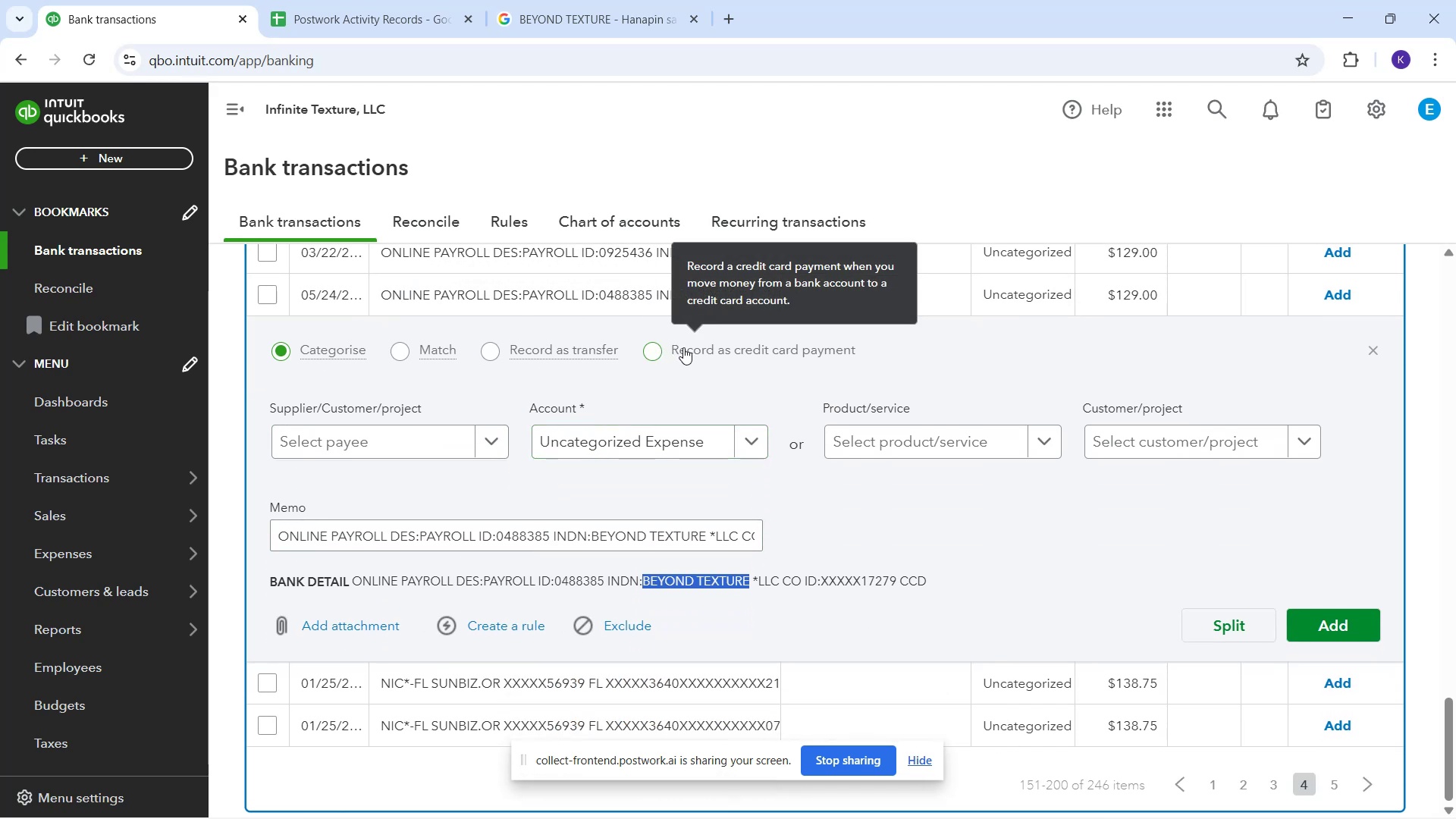 
wait(9.66)
 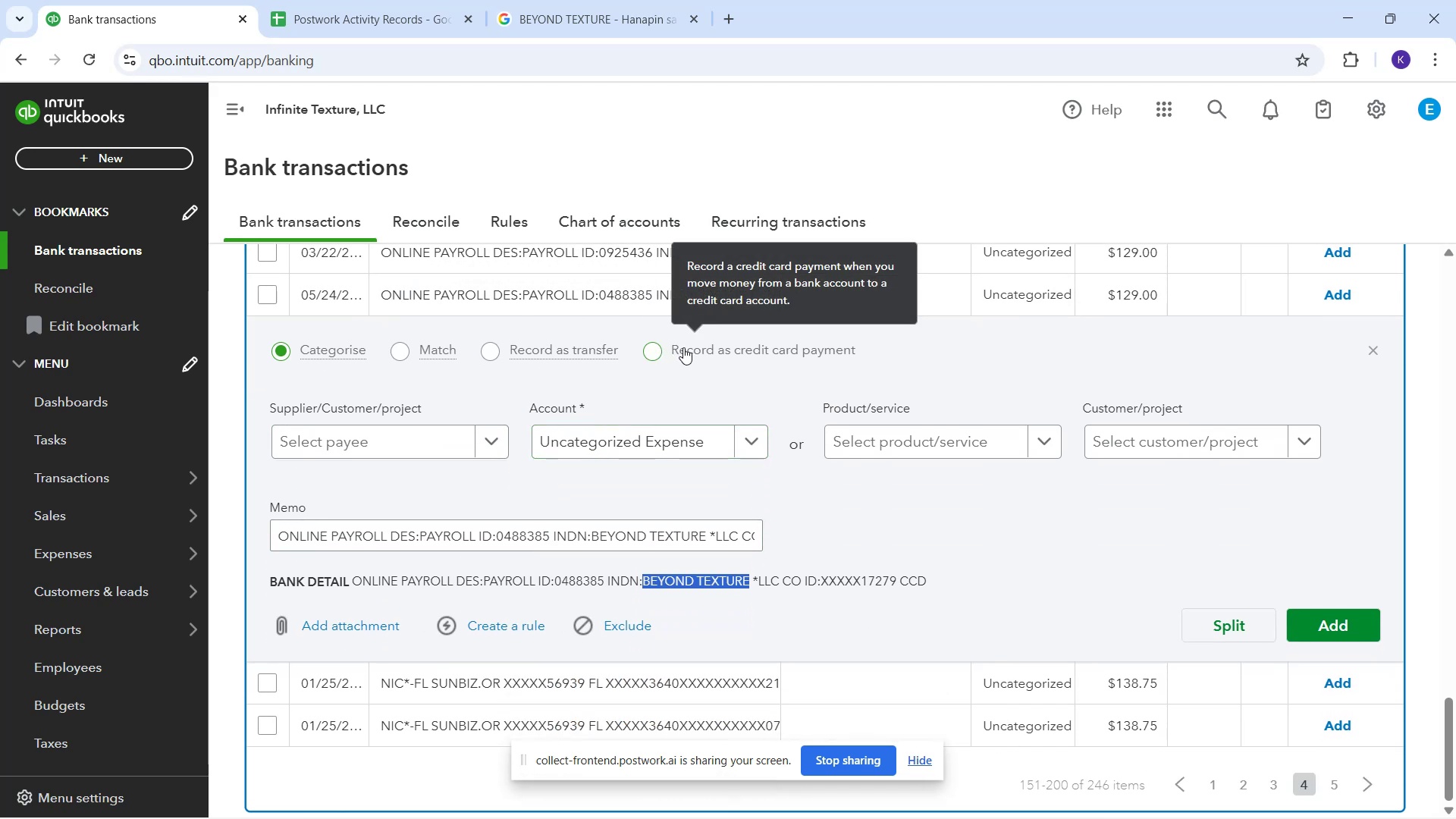 
left_click_drag(start_coordinate=[378, 449], to_coordinate=[368, 459])
 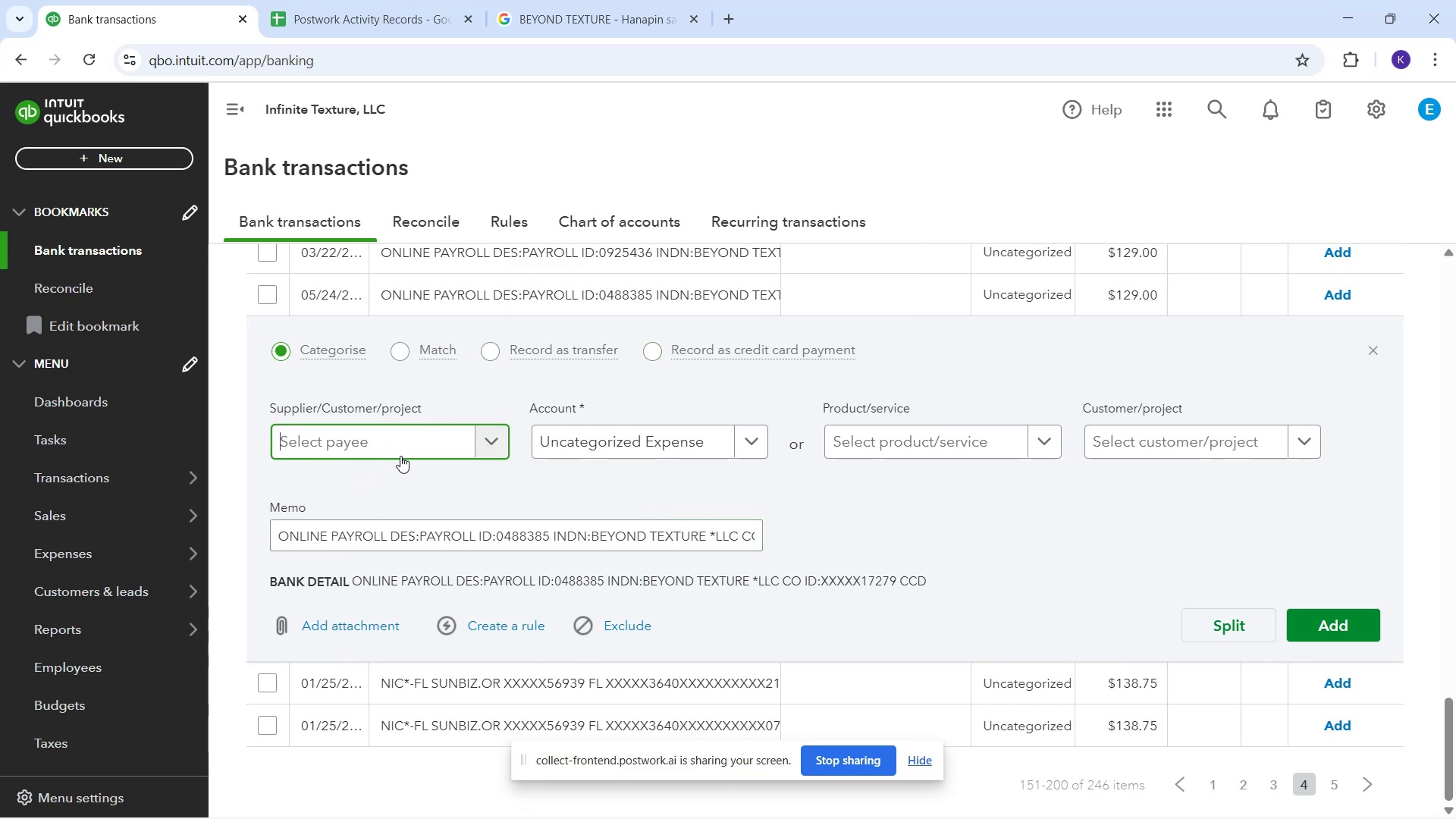 
type(BET)
key(Backspace)
type(Y)
 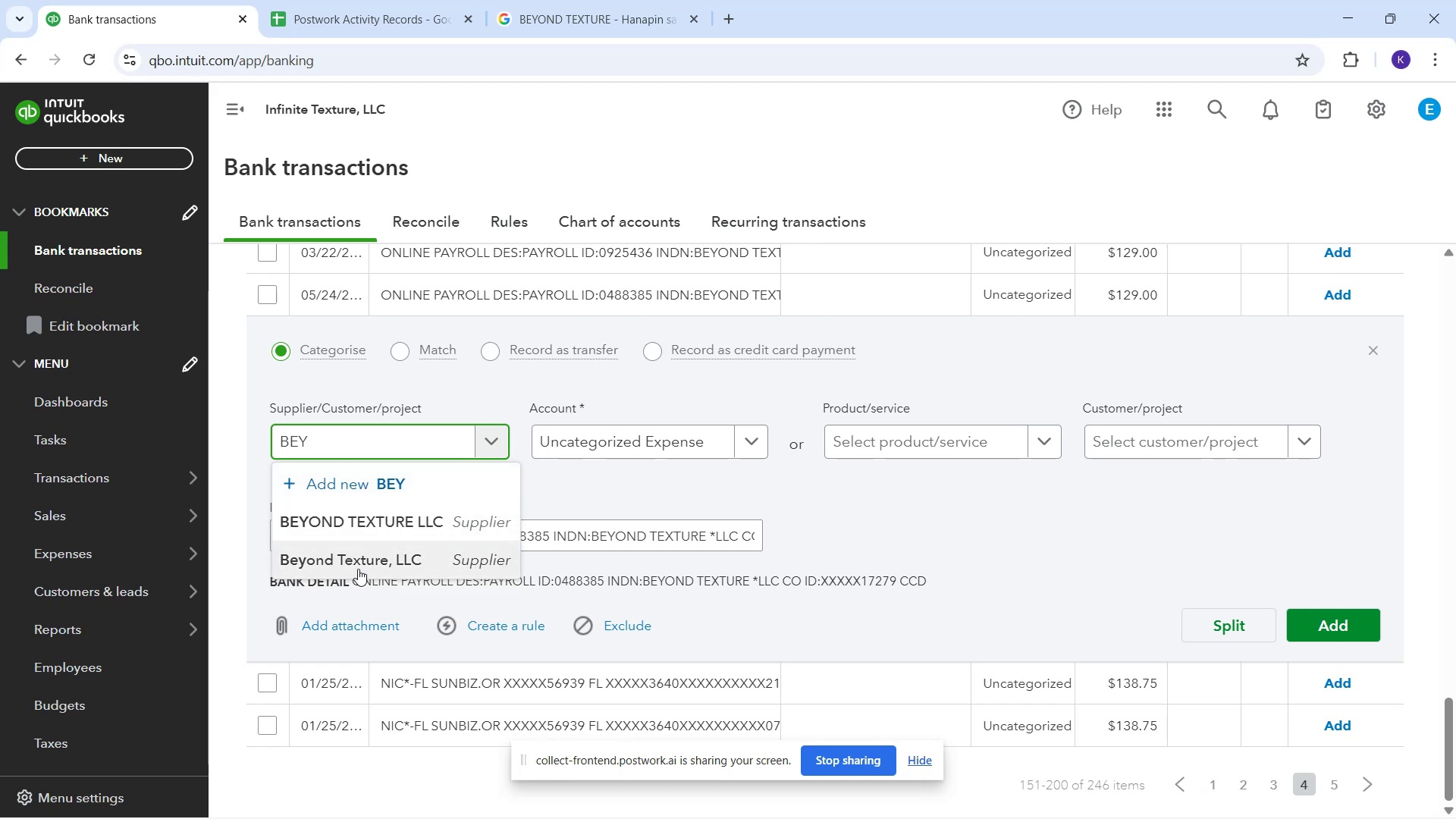 
wait(5.48)
 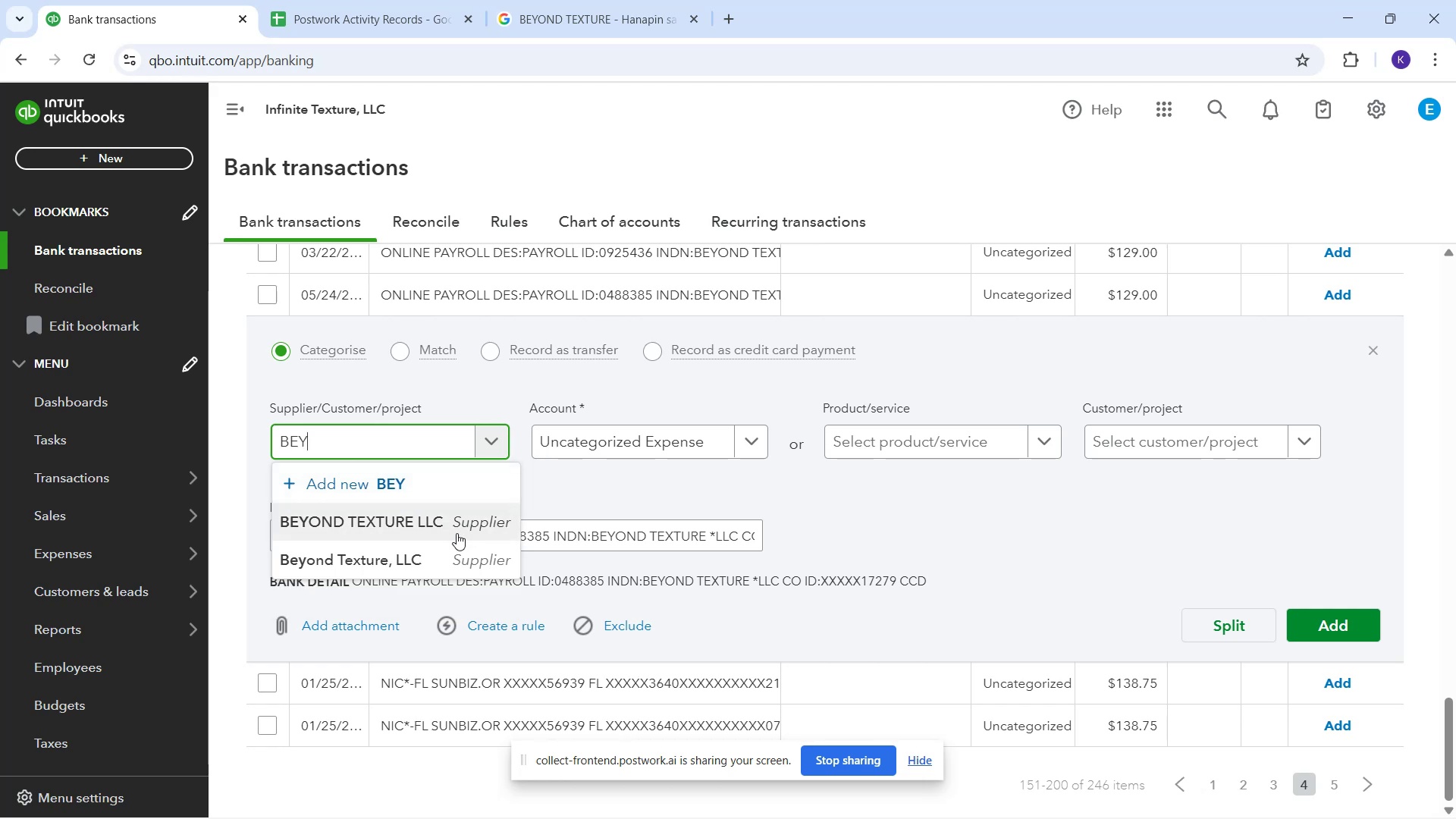 
left_click_drag(start_coordinate=[415, 525], to_coordinate=[410, 526])
 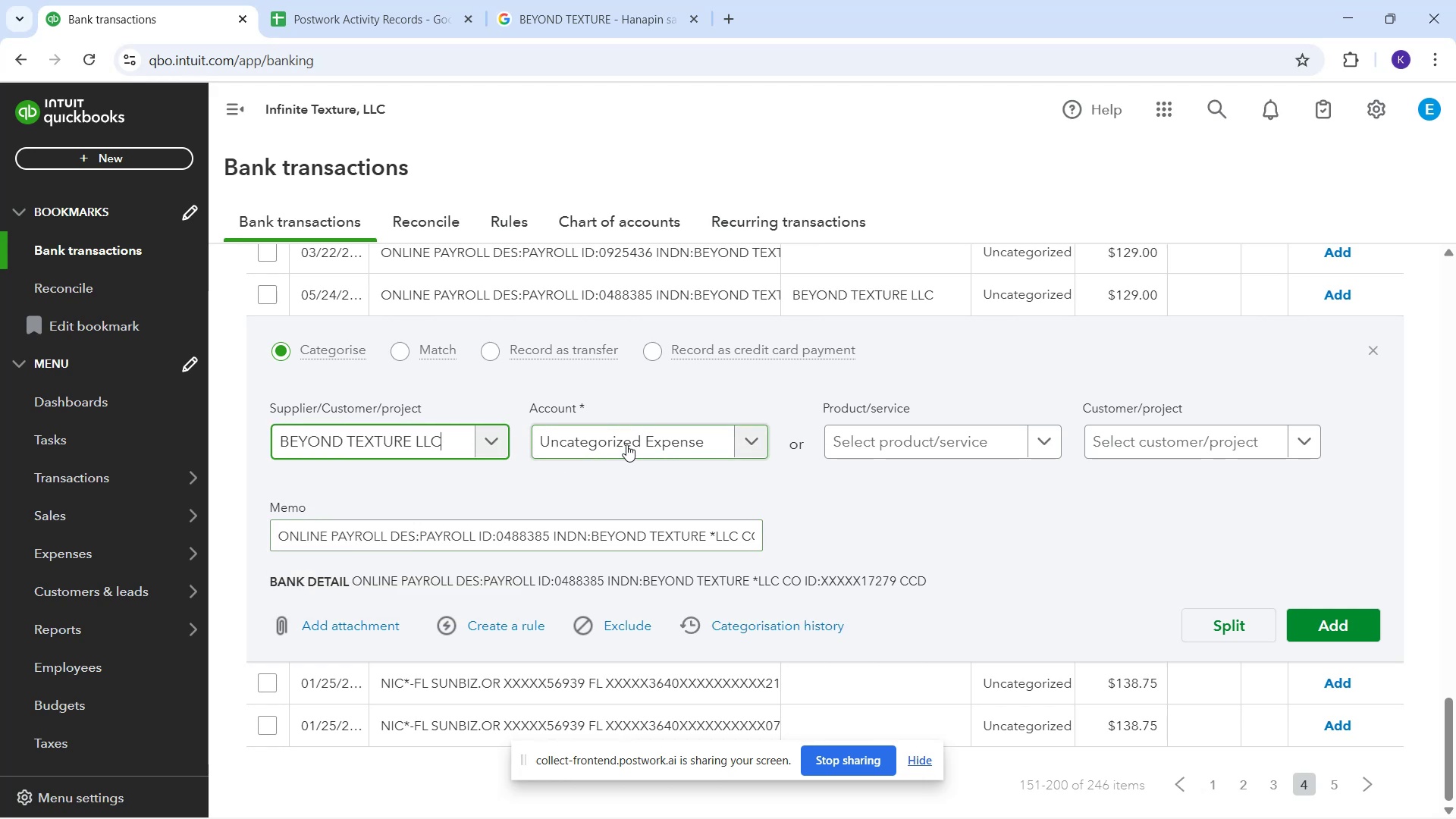 
left_click_drag(start_coordinate=[616, 445], to_coordinate=[612, 447])
 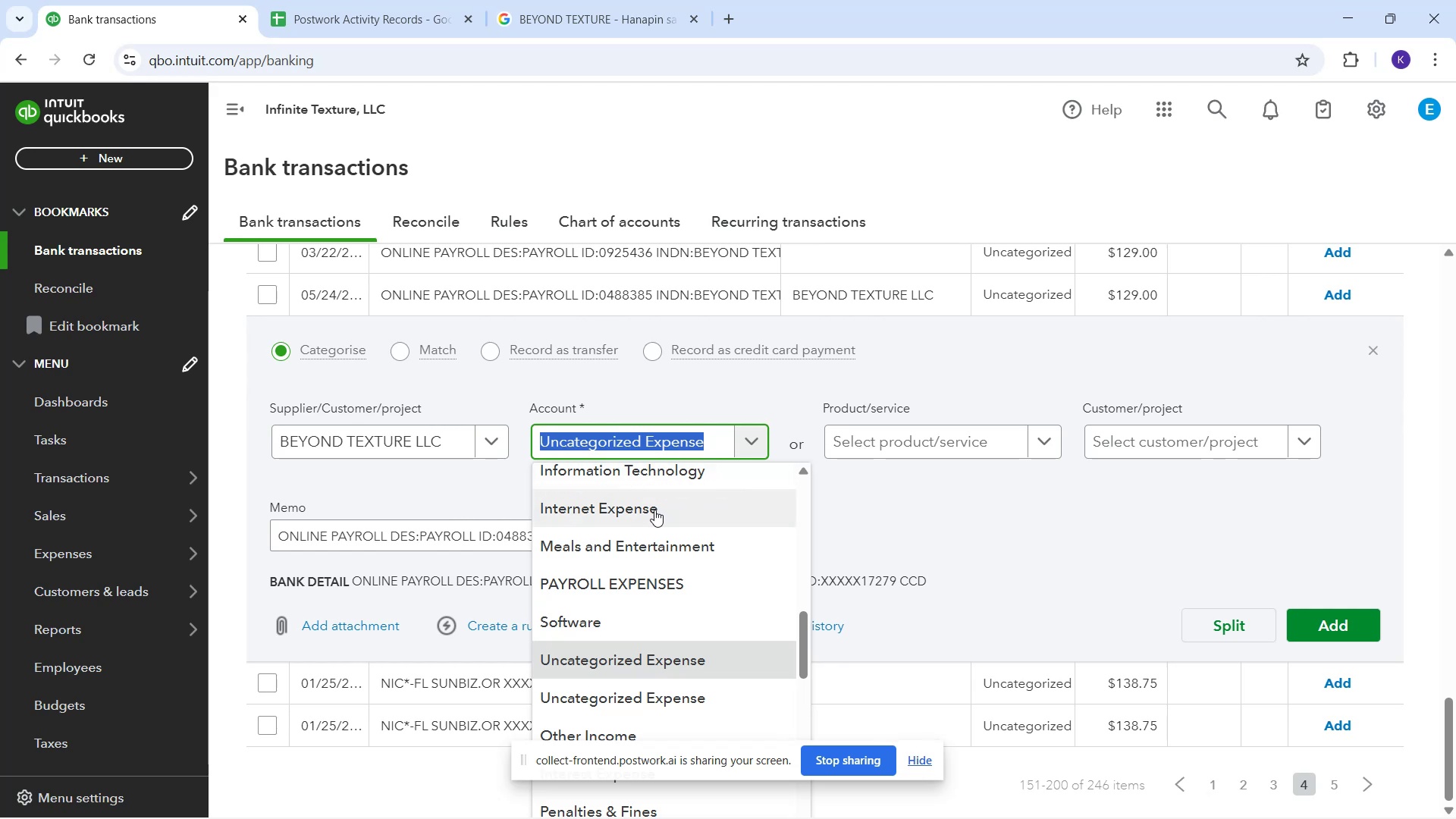 
wait(11.48)
 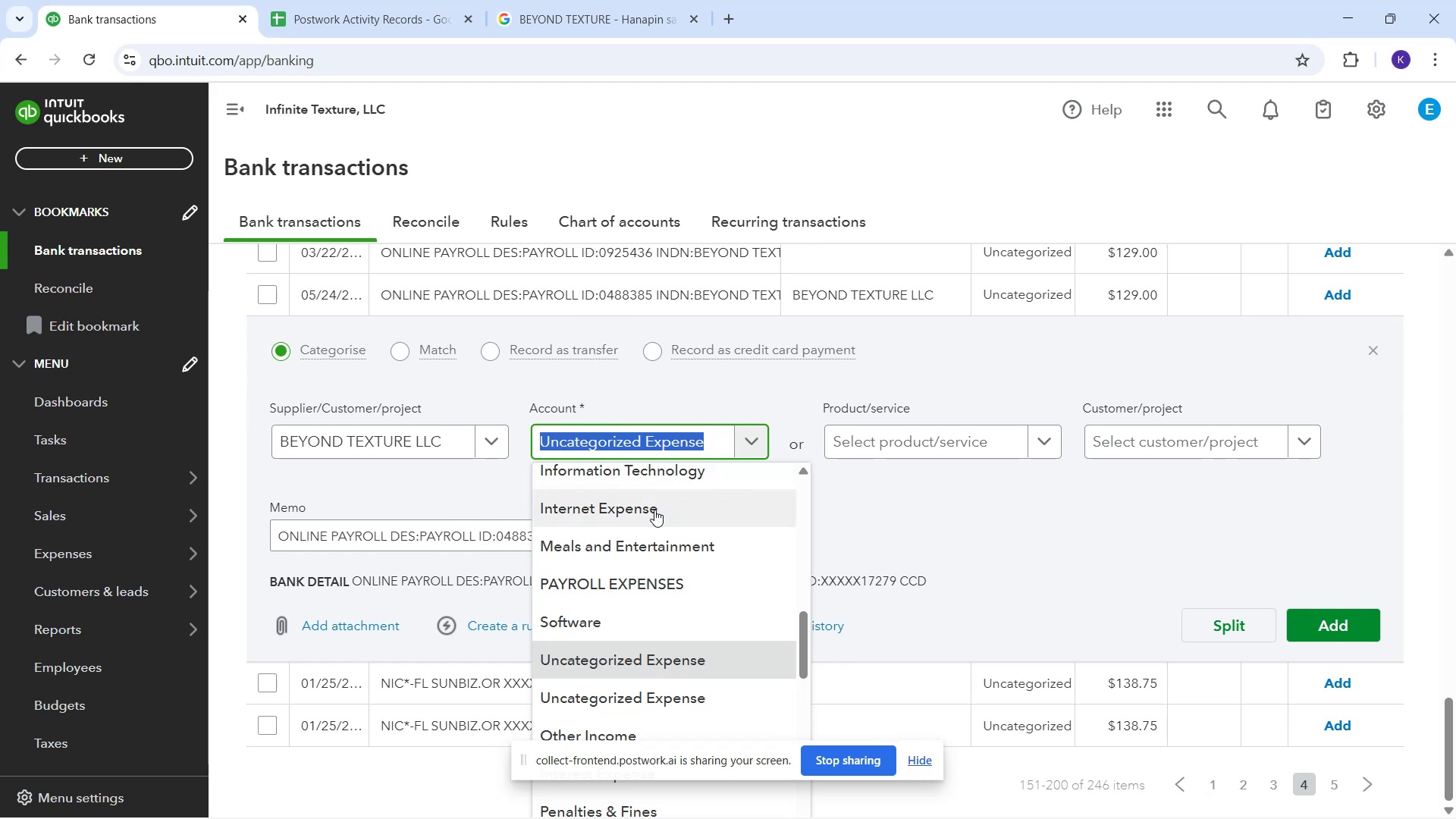 
scroll: coordinate [582, 395], scroll_direction: up, amount: 9.0
 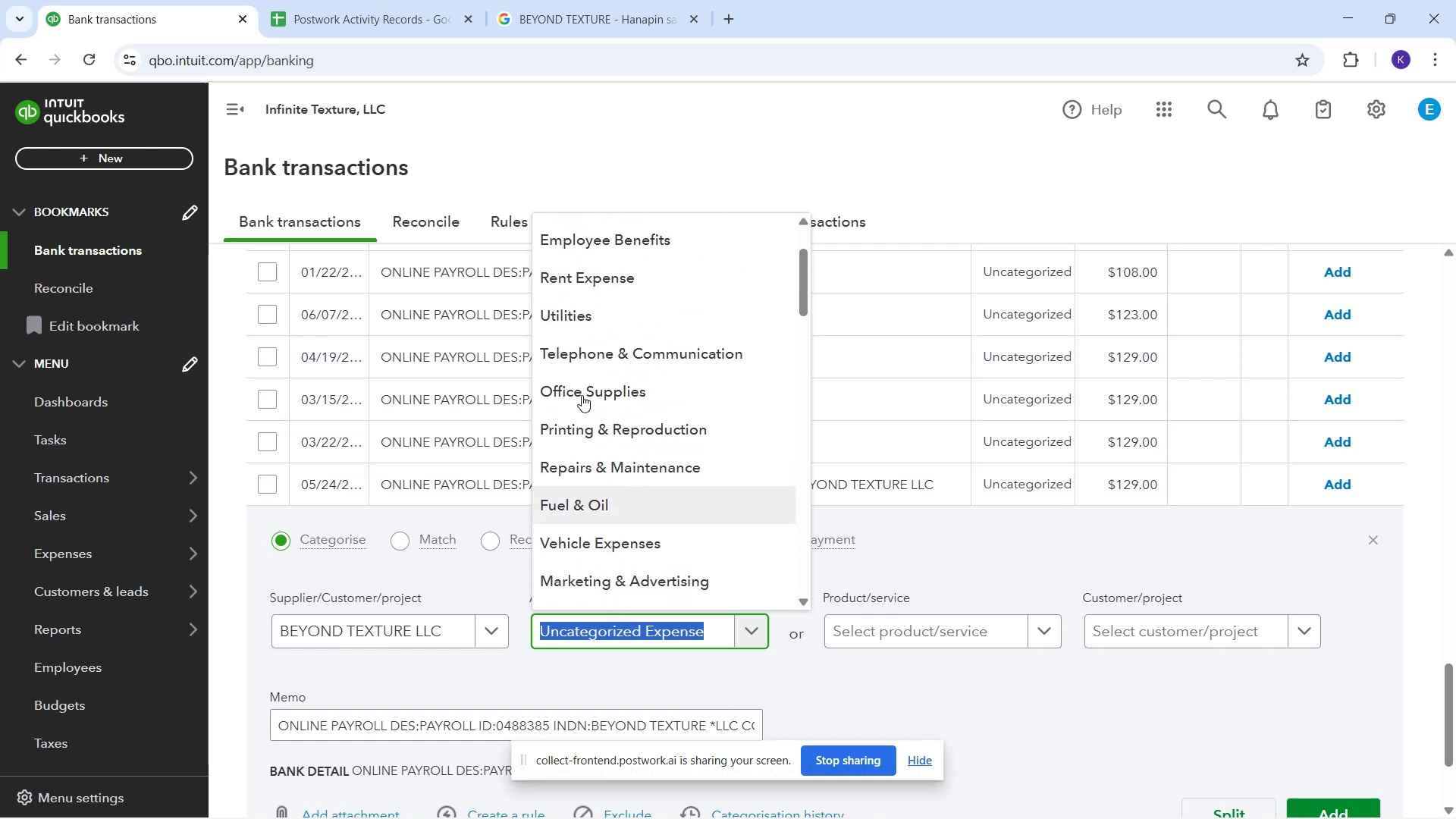 
scroll: coordinate [569, 404], scroll_direction: up, amount: 3.0
 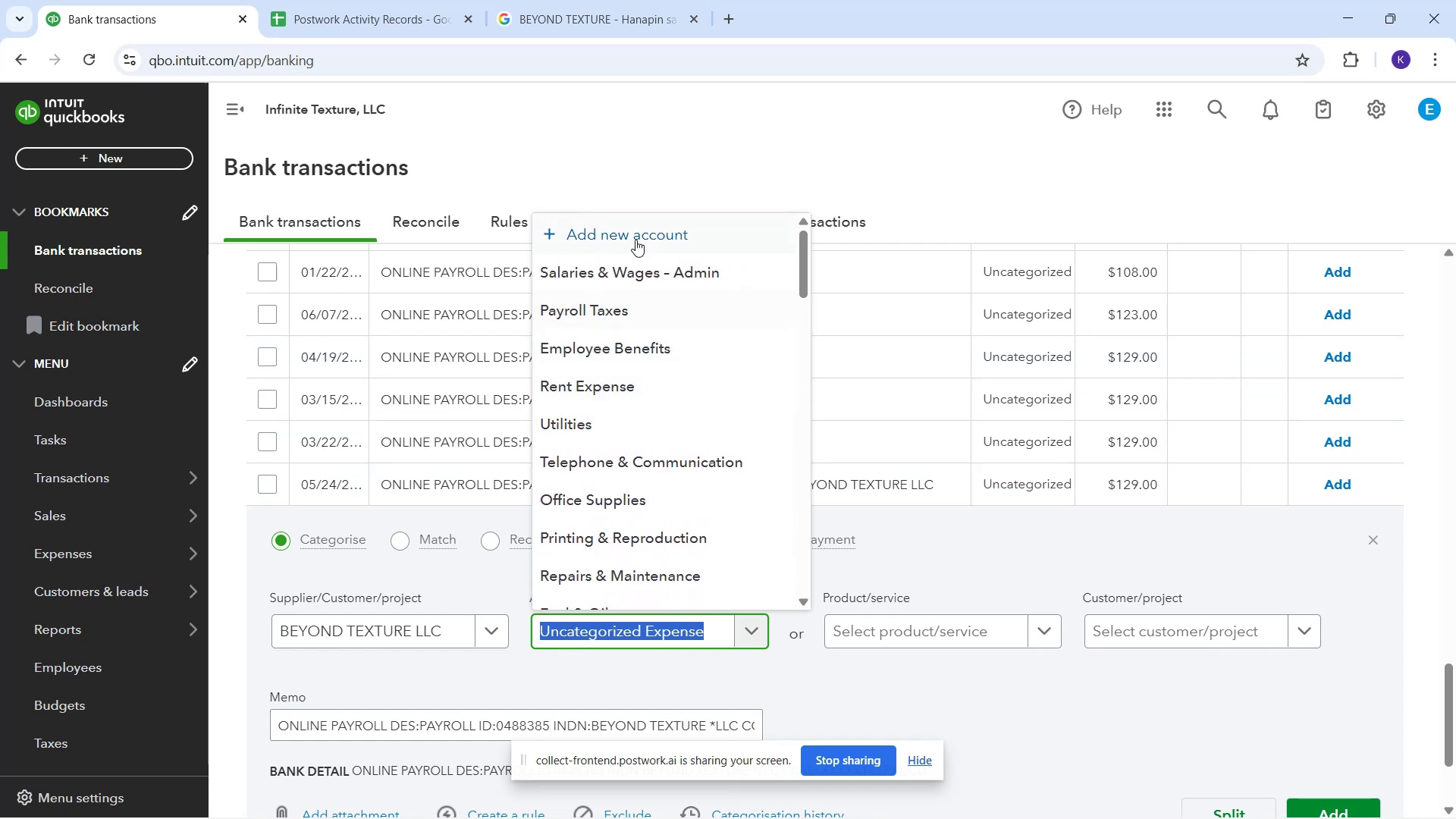 
scroll: coordinate [657, 381], scroll_direction: down, amount: 6.0
 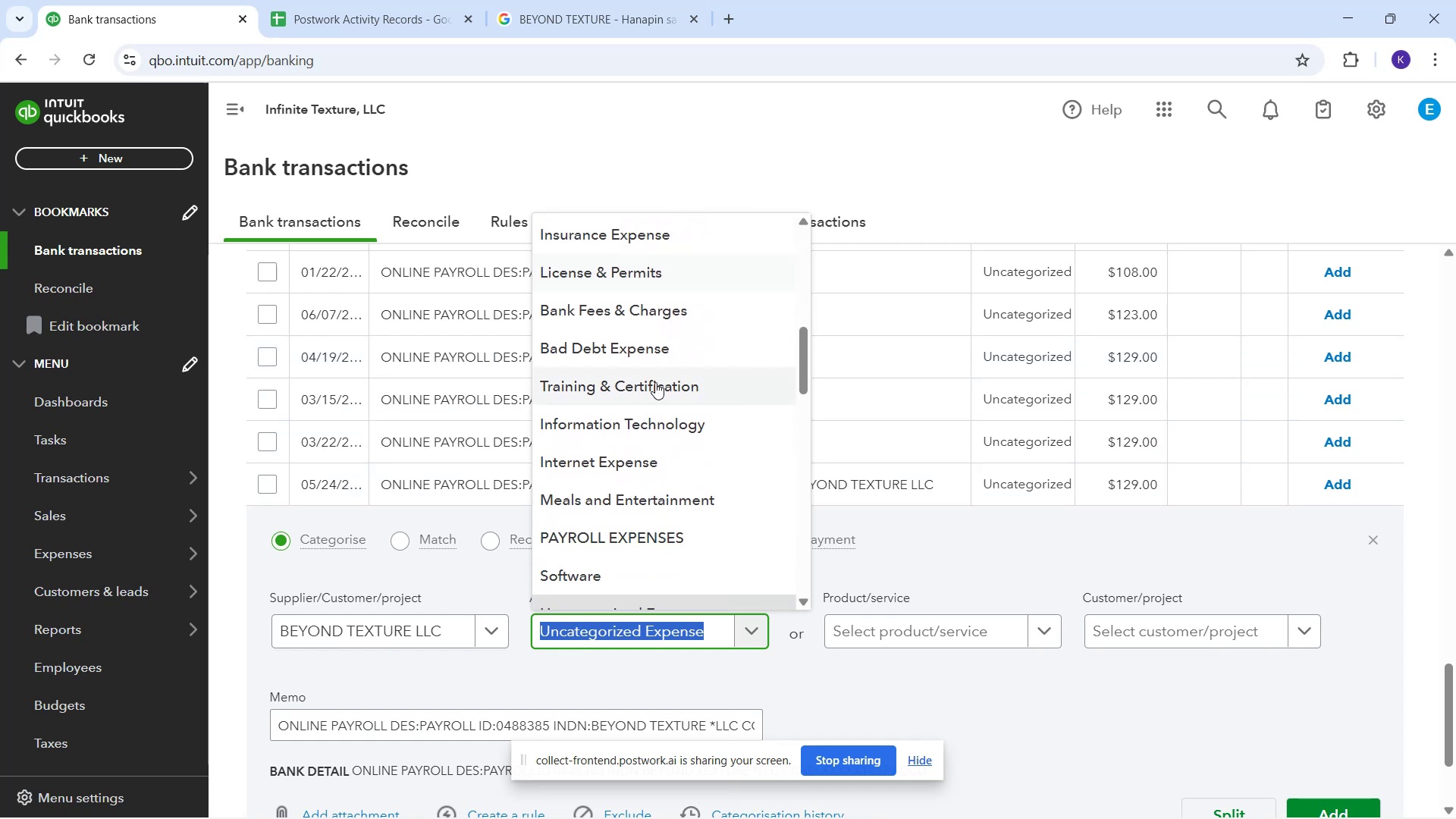 
scroll: coordinate [682, 384], scroll_direction: down, amount: 5.0
 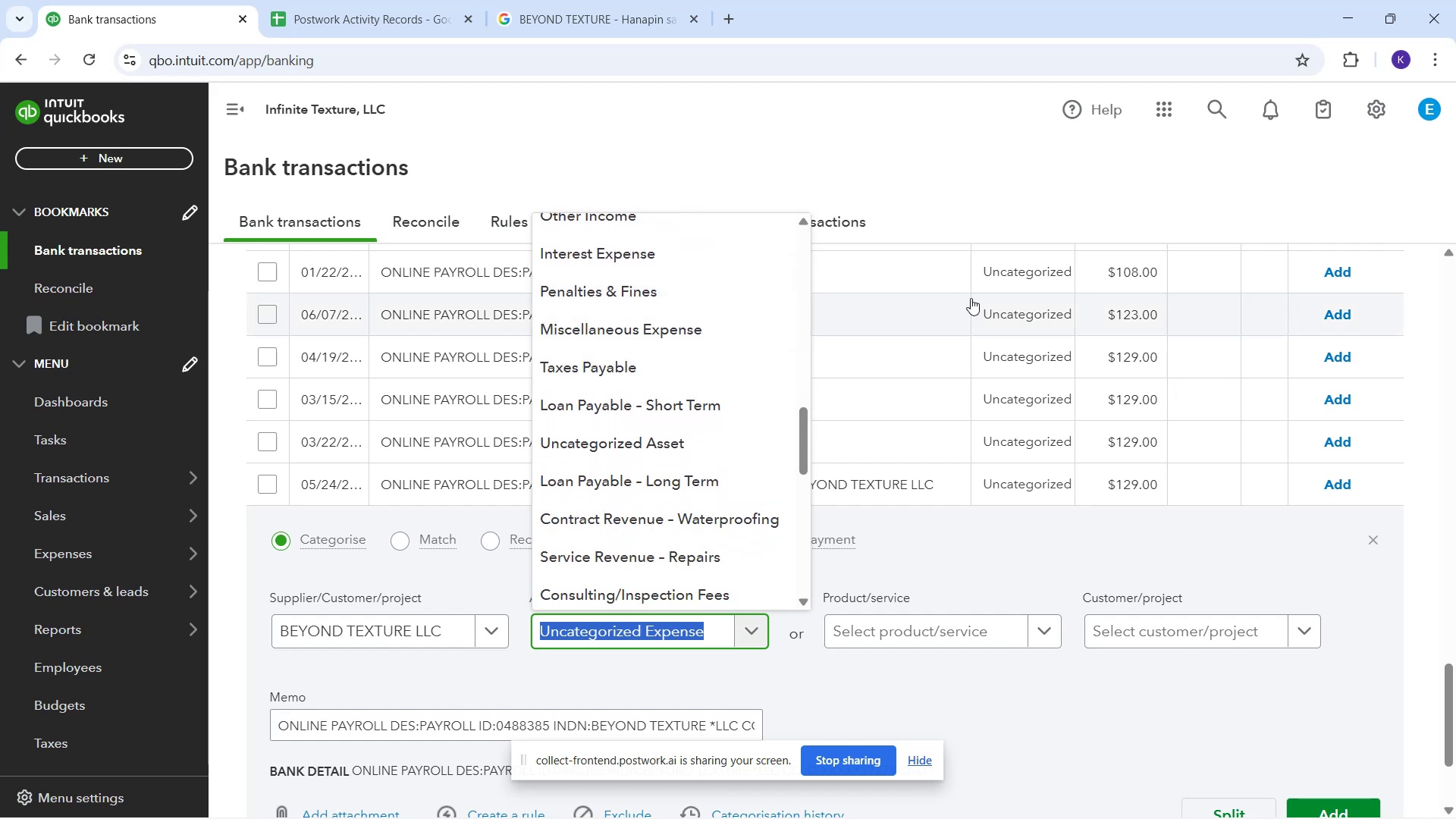 
wait(5.25)
 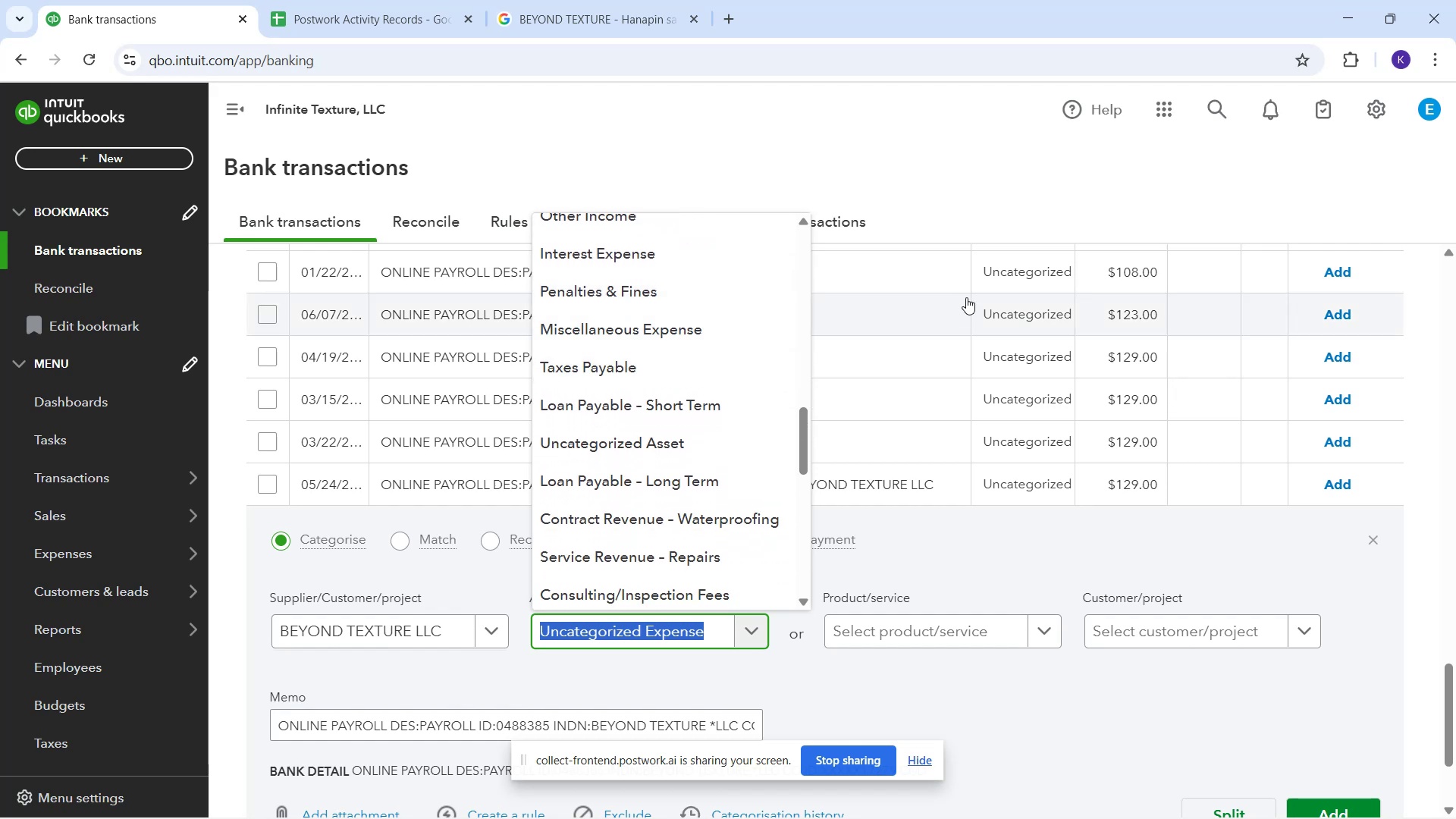 
scroll: coordinate [663, 433], scroll_direction: down, amount: 10.0
 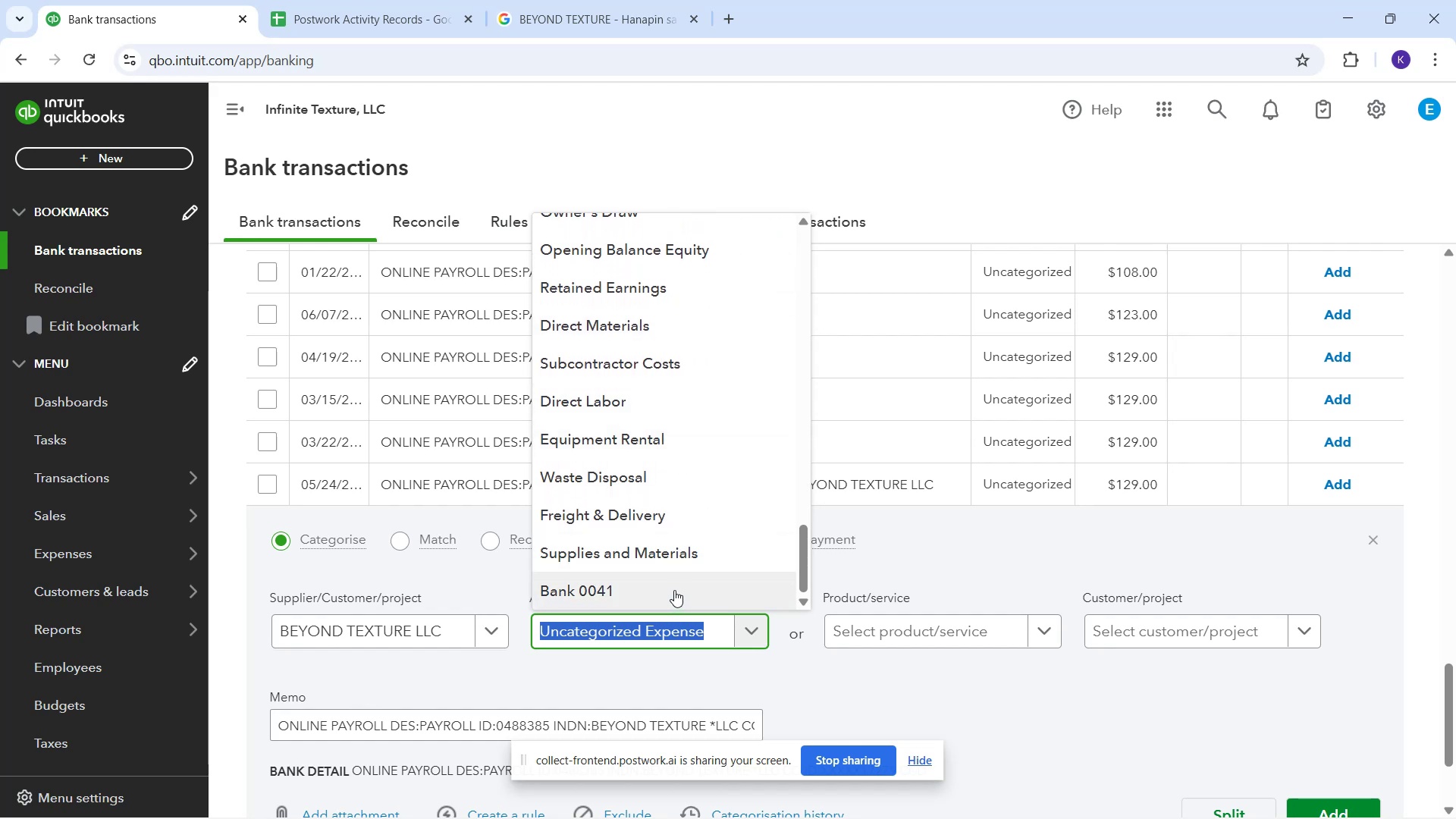 
scroll: coordinate [651, 586], scroll_direction: up, amount: 6.0
 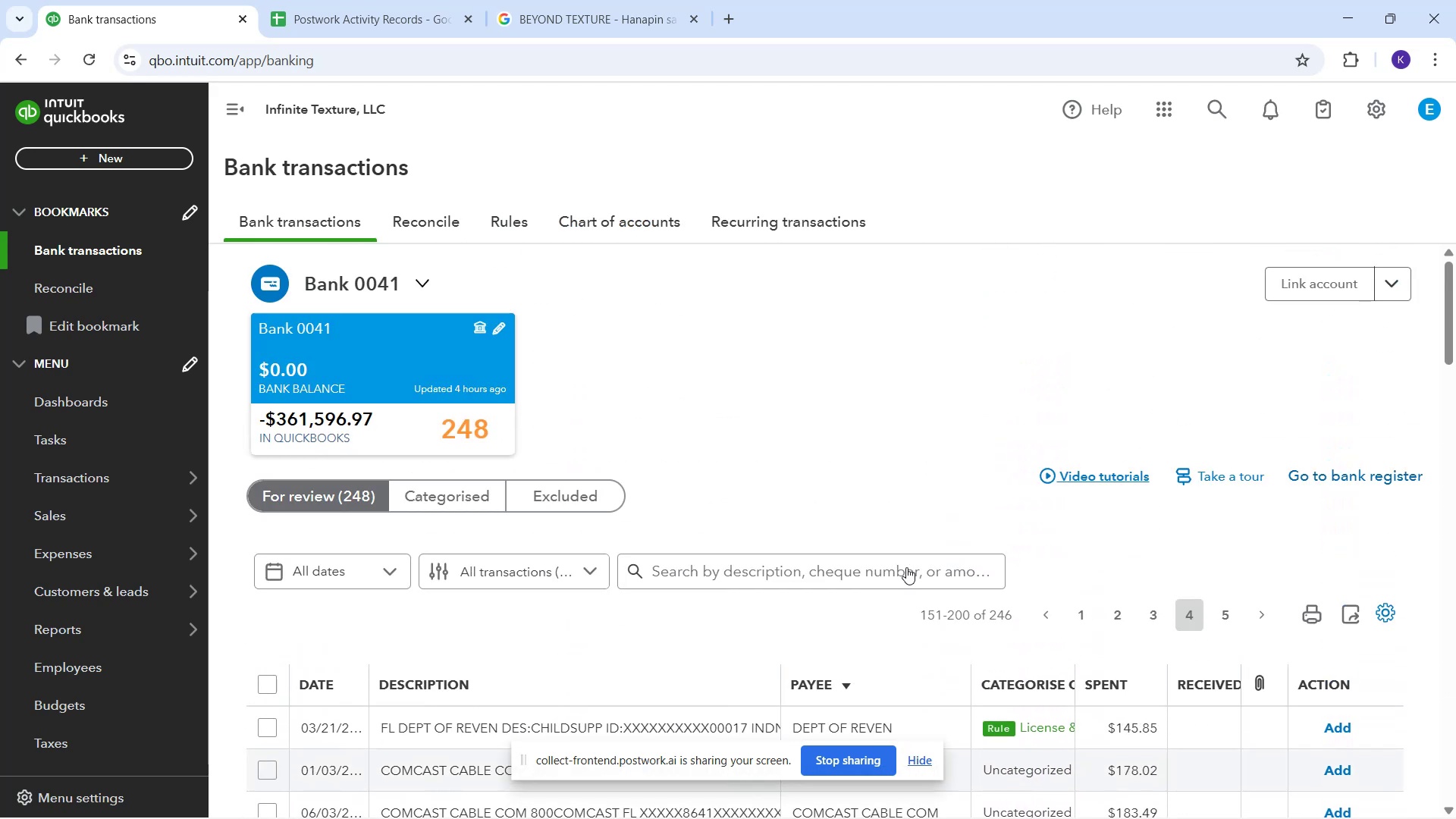 
wait(6.99)
 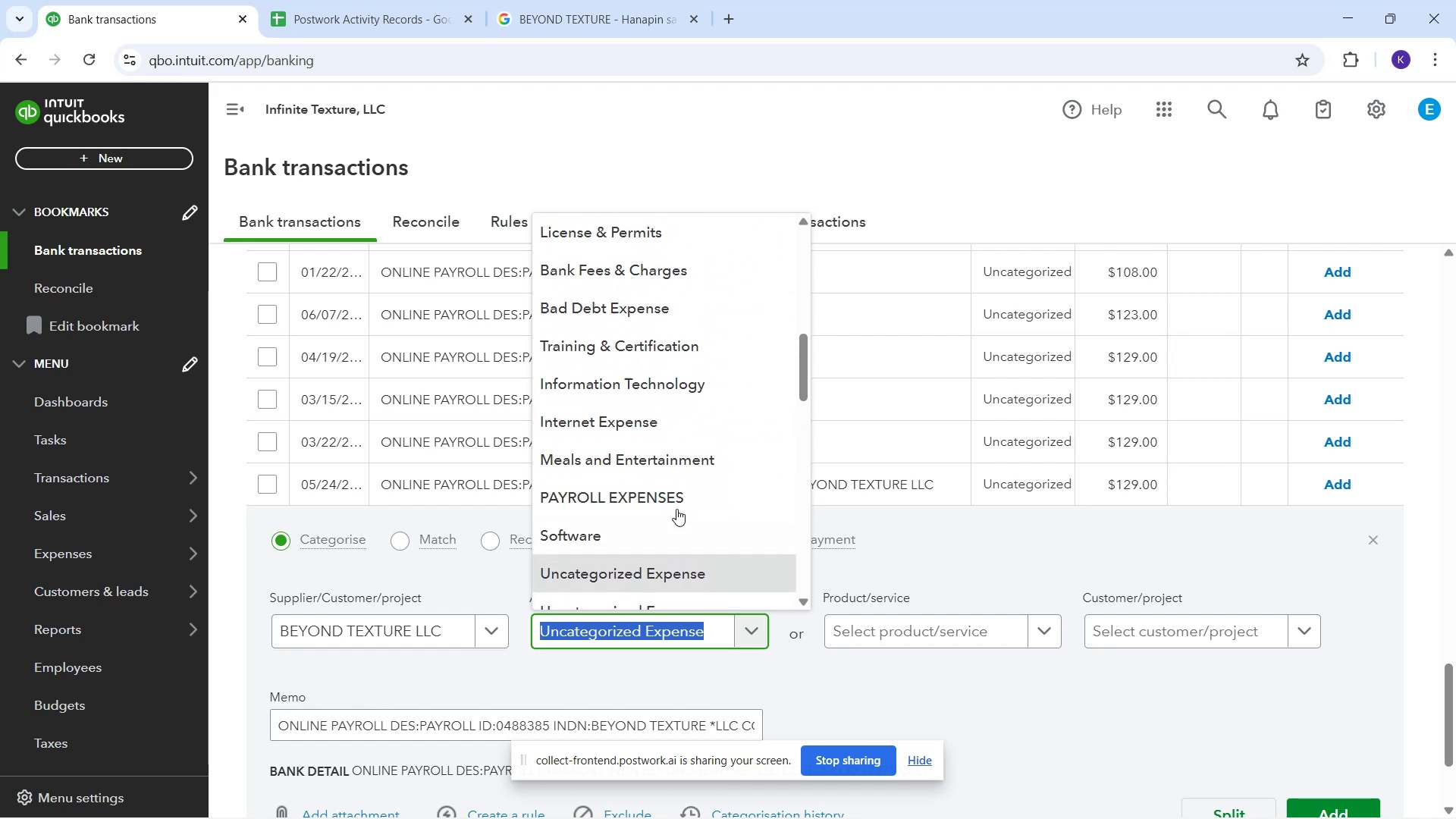 
left_click([457, 507])
 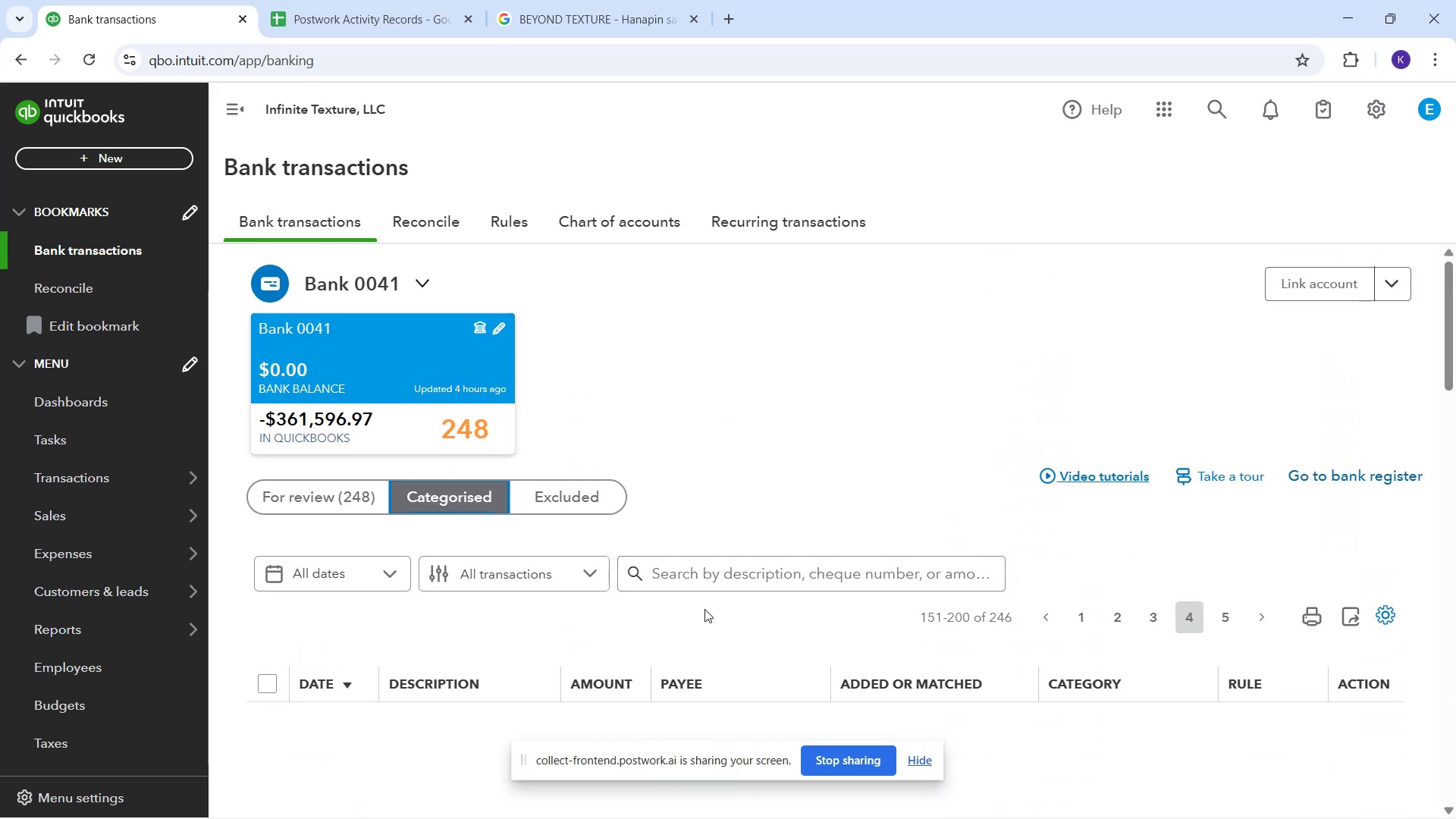 
left_click([698, 565])
 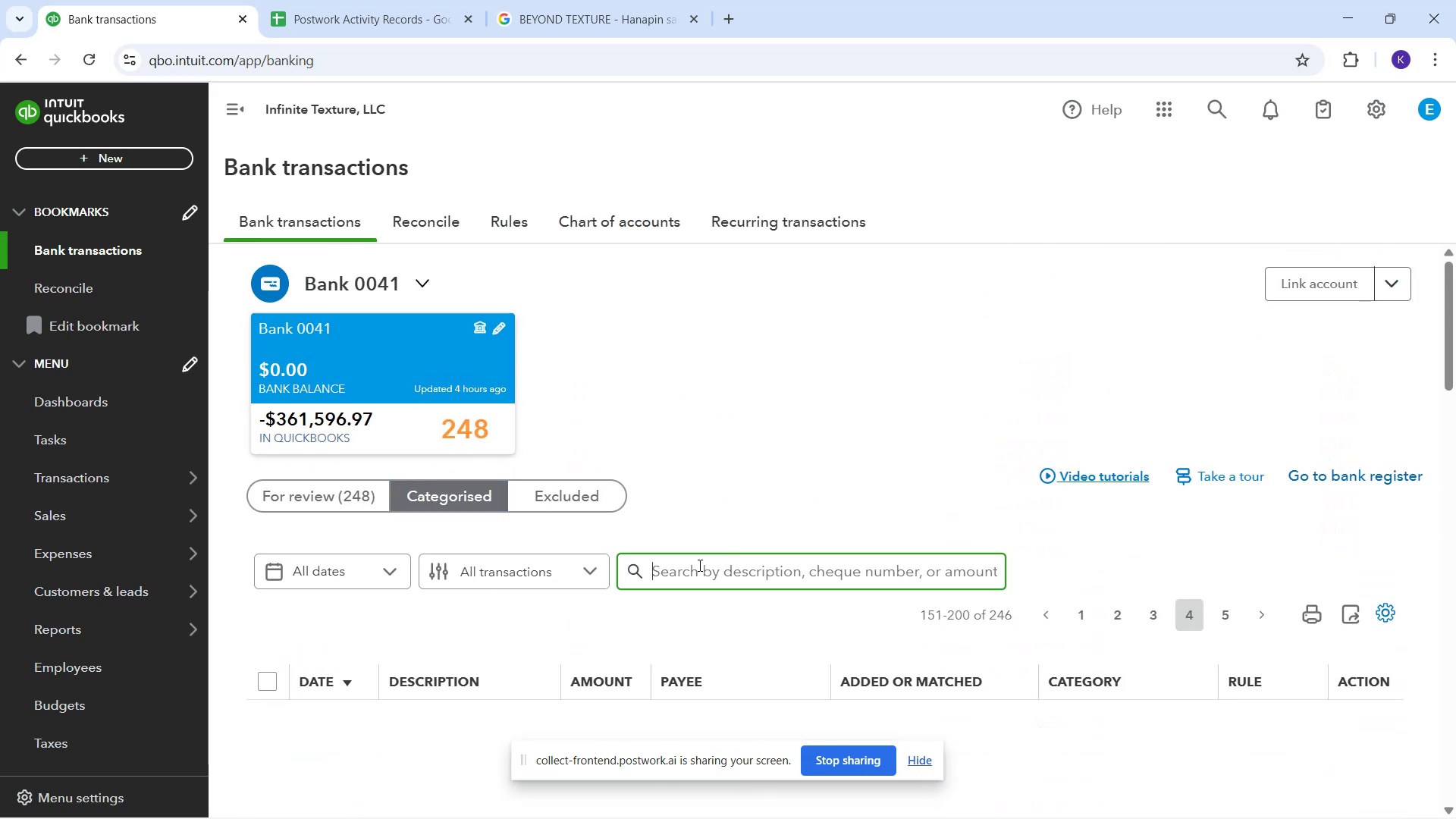 
key(B)
 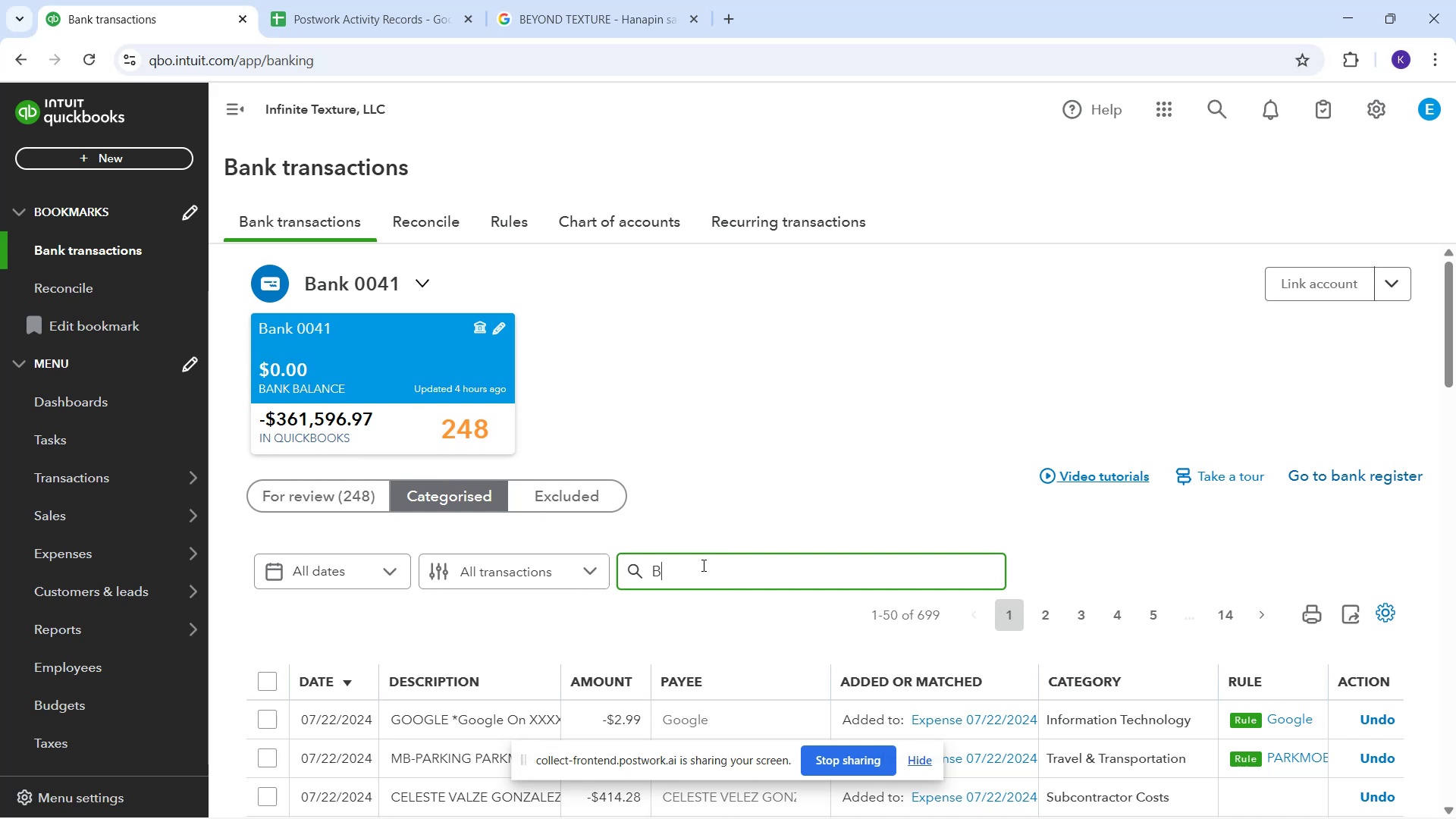 
type(EYOND )
key(Backspace)
key(NumpadEnter)
 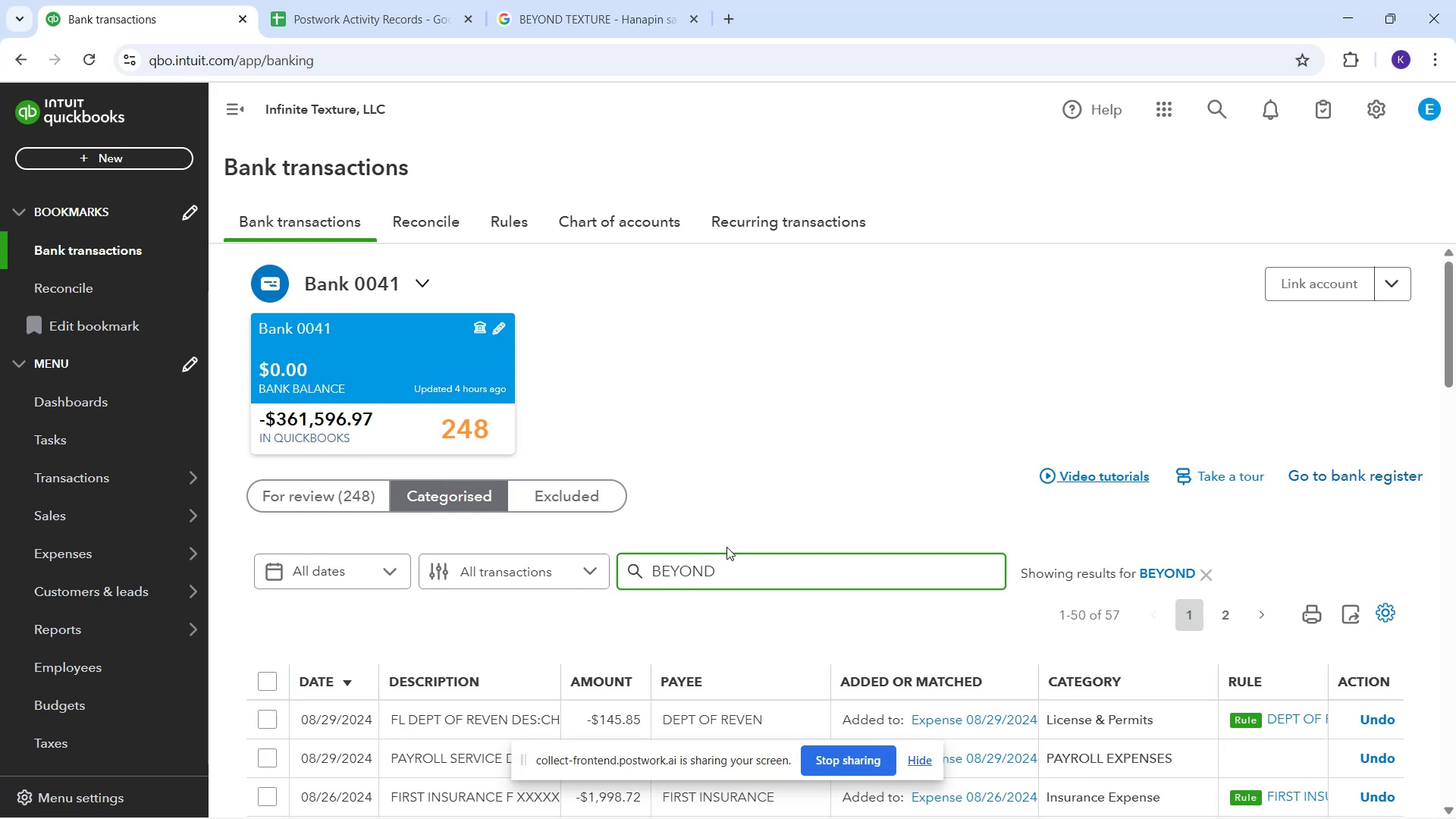 
wait(12.57)
 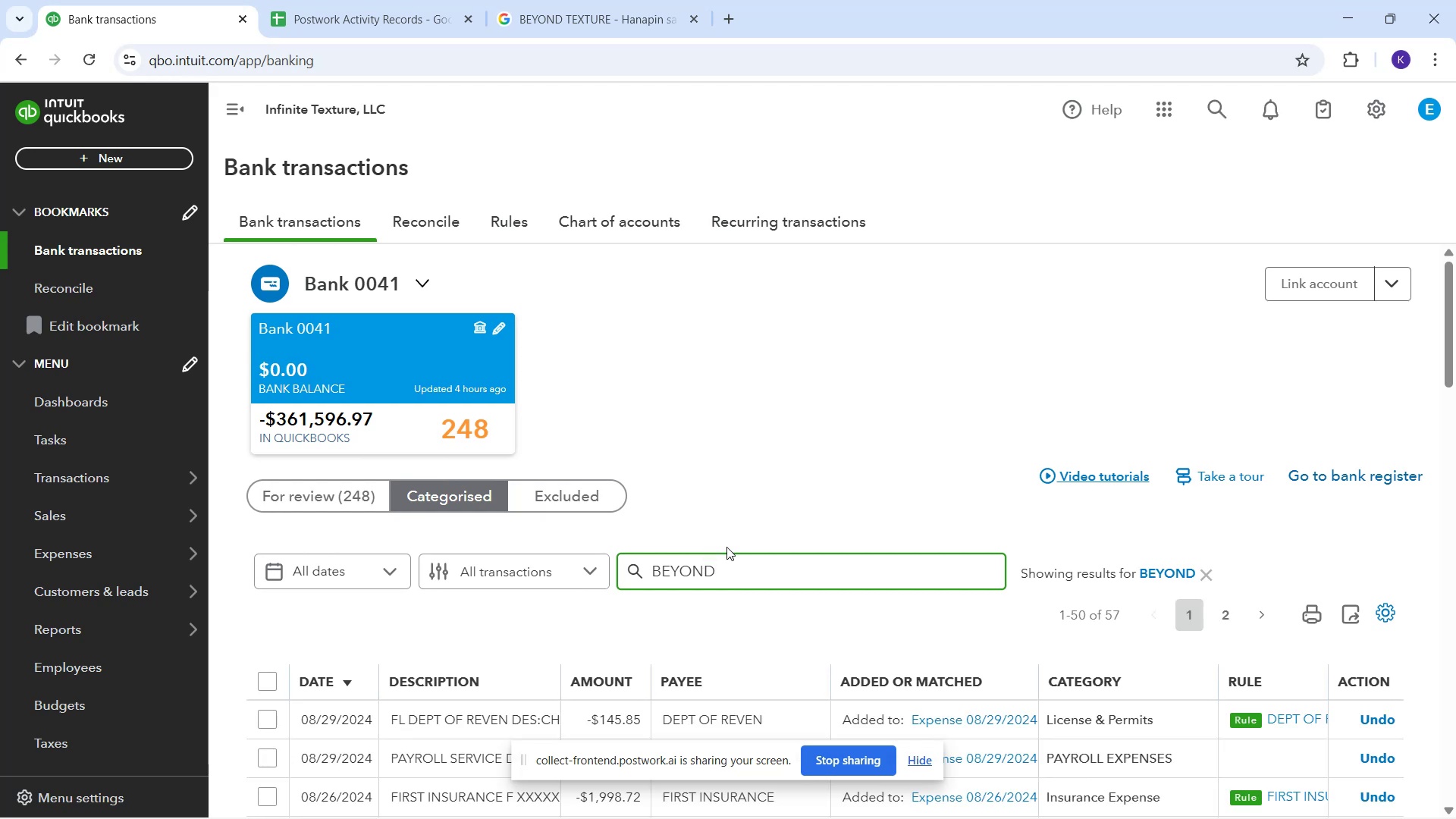 
scroll: coordinate [746, 647], scroll_direction: down, amount: 7.0
 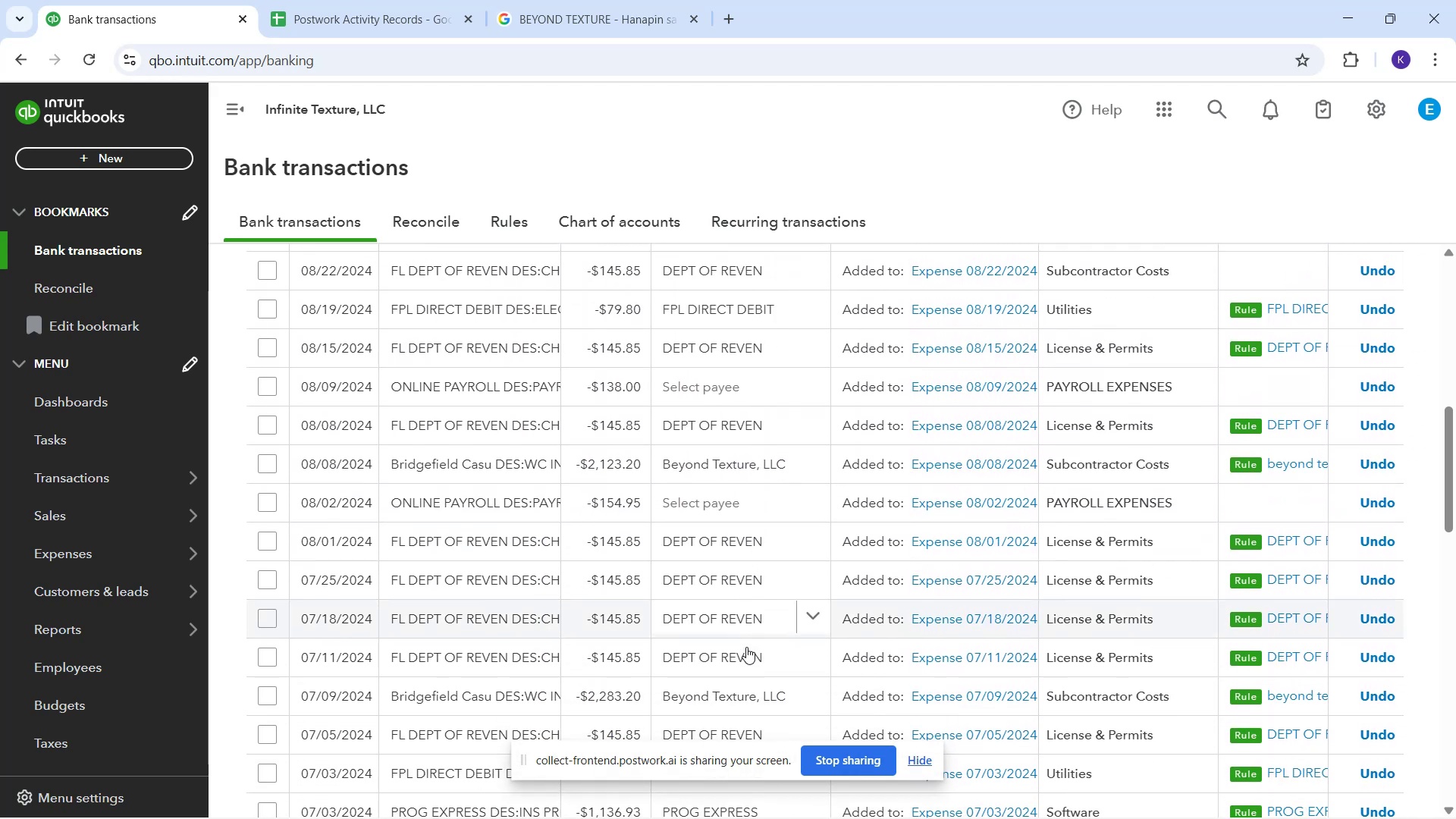 
scroll: coordinate [664, 631], scroll_direction: down, amount: 5.0
 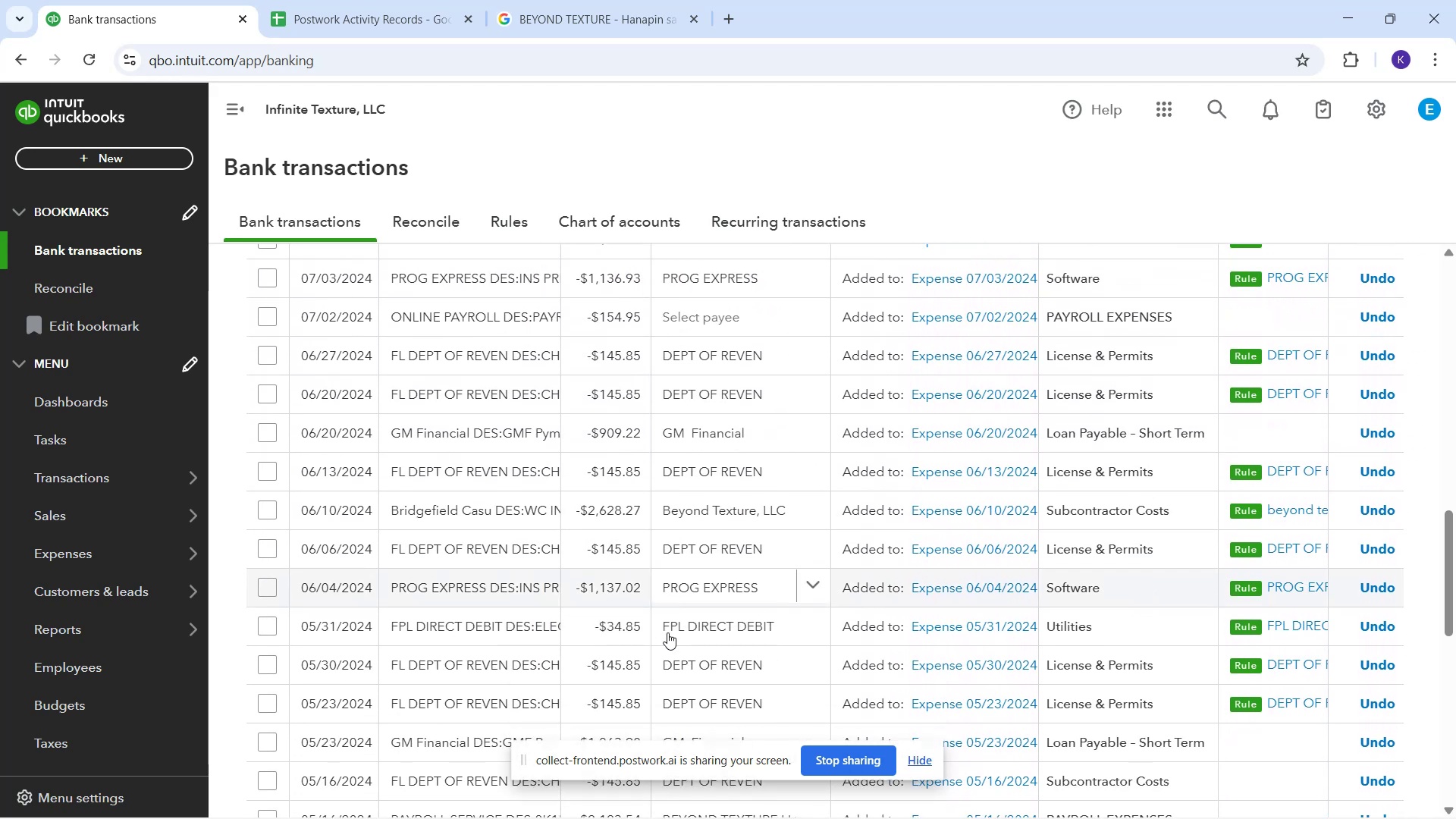 
scroll: coordinate [667, 632], scroll_direction: down, amount: 1.0
 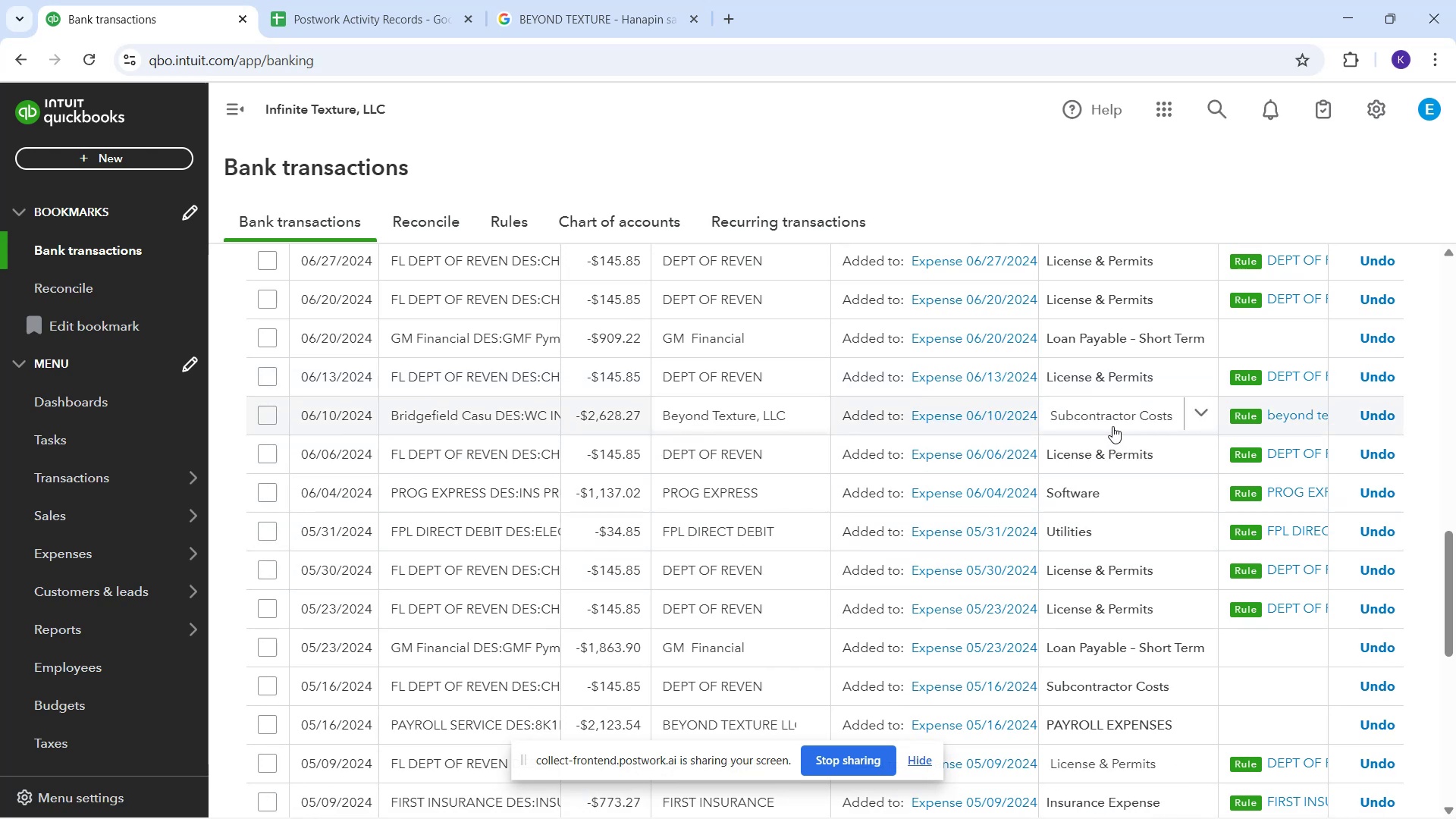 
wait(16.37)
 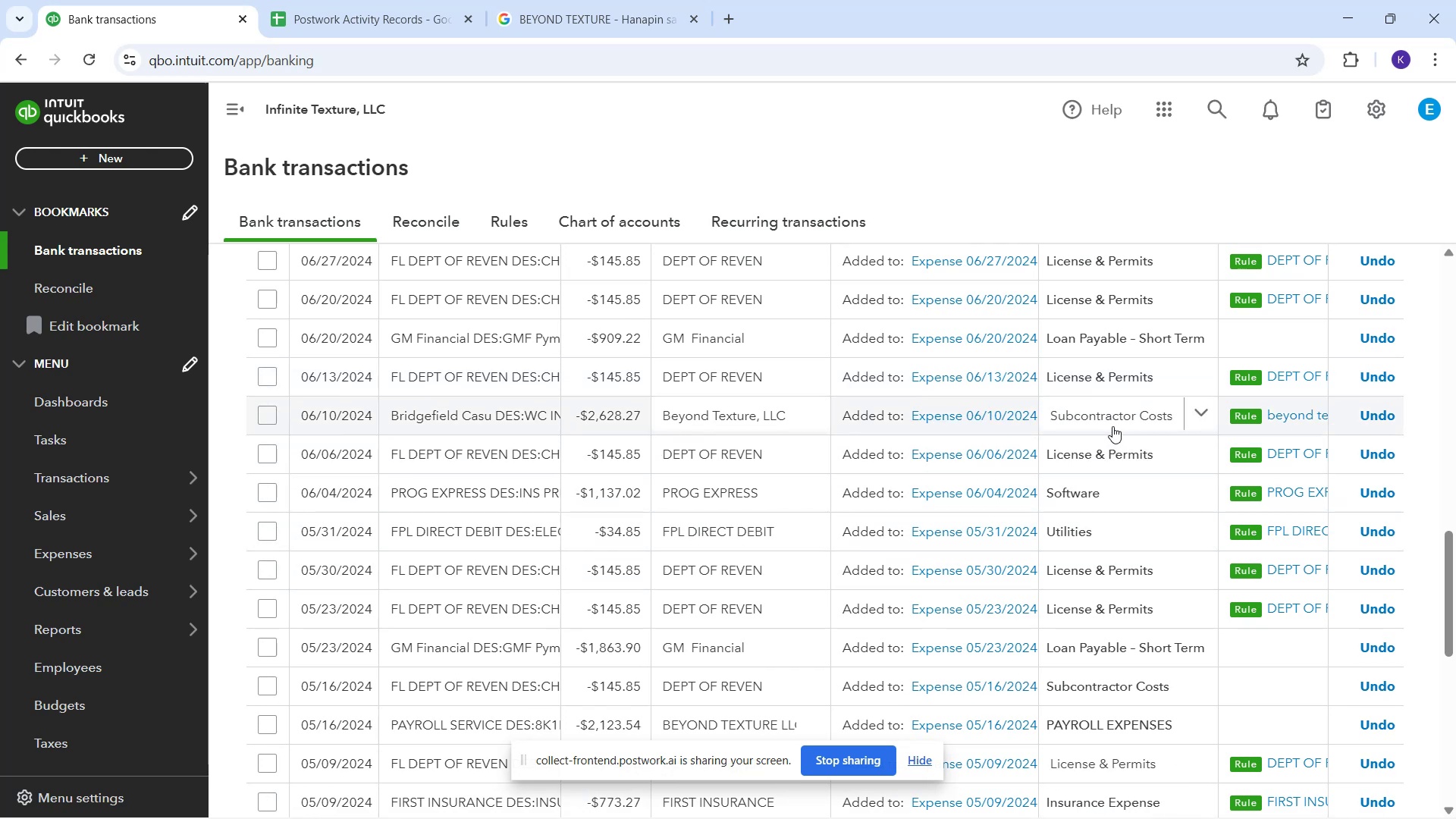 
scroll: coordinate [750, 636], scroll_direction: down, amount: 1.0
 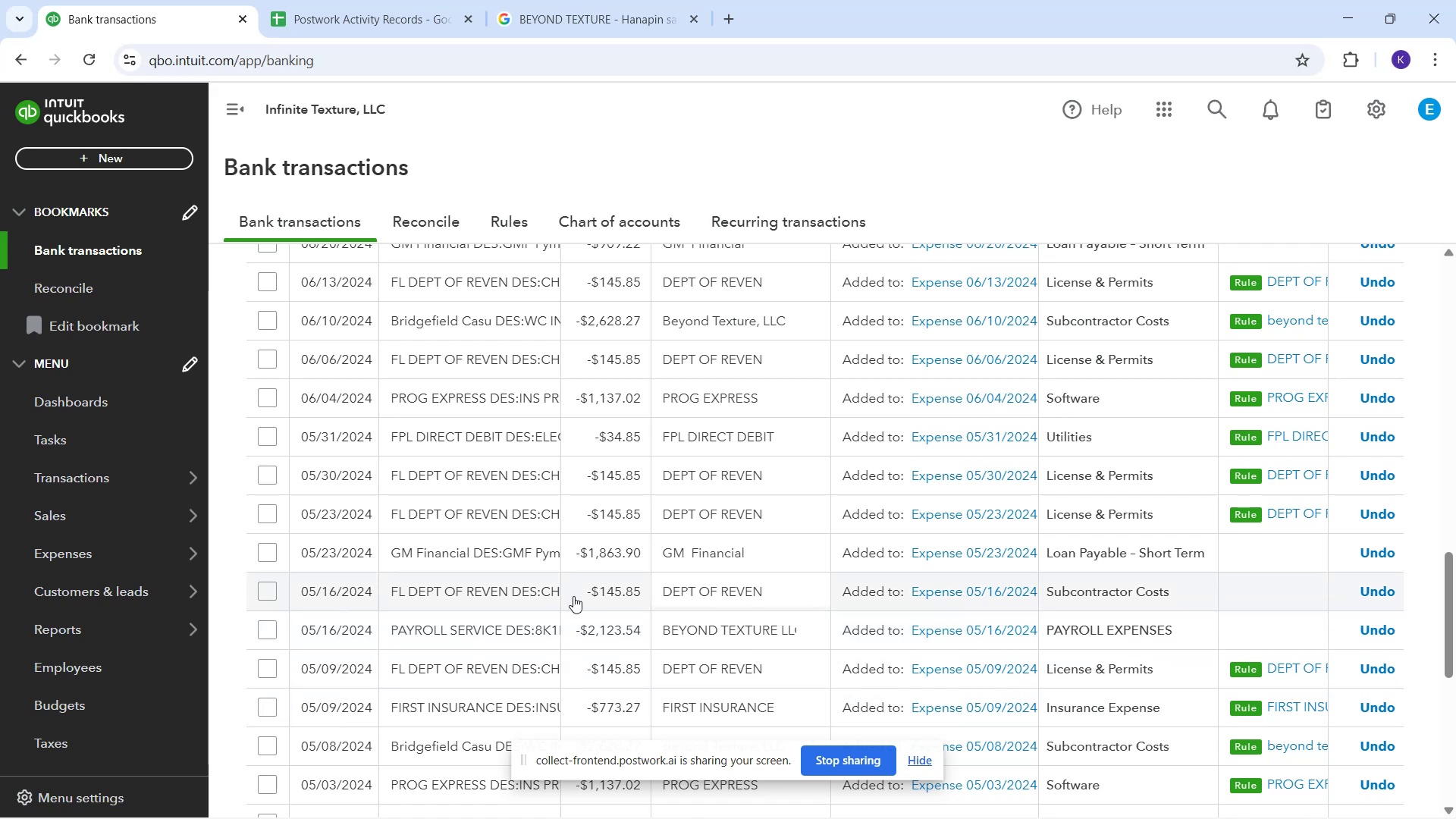 
wait(14.59)
 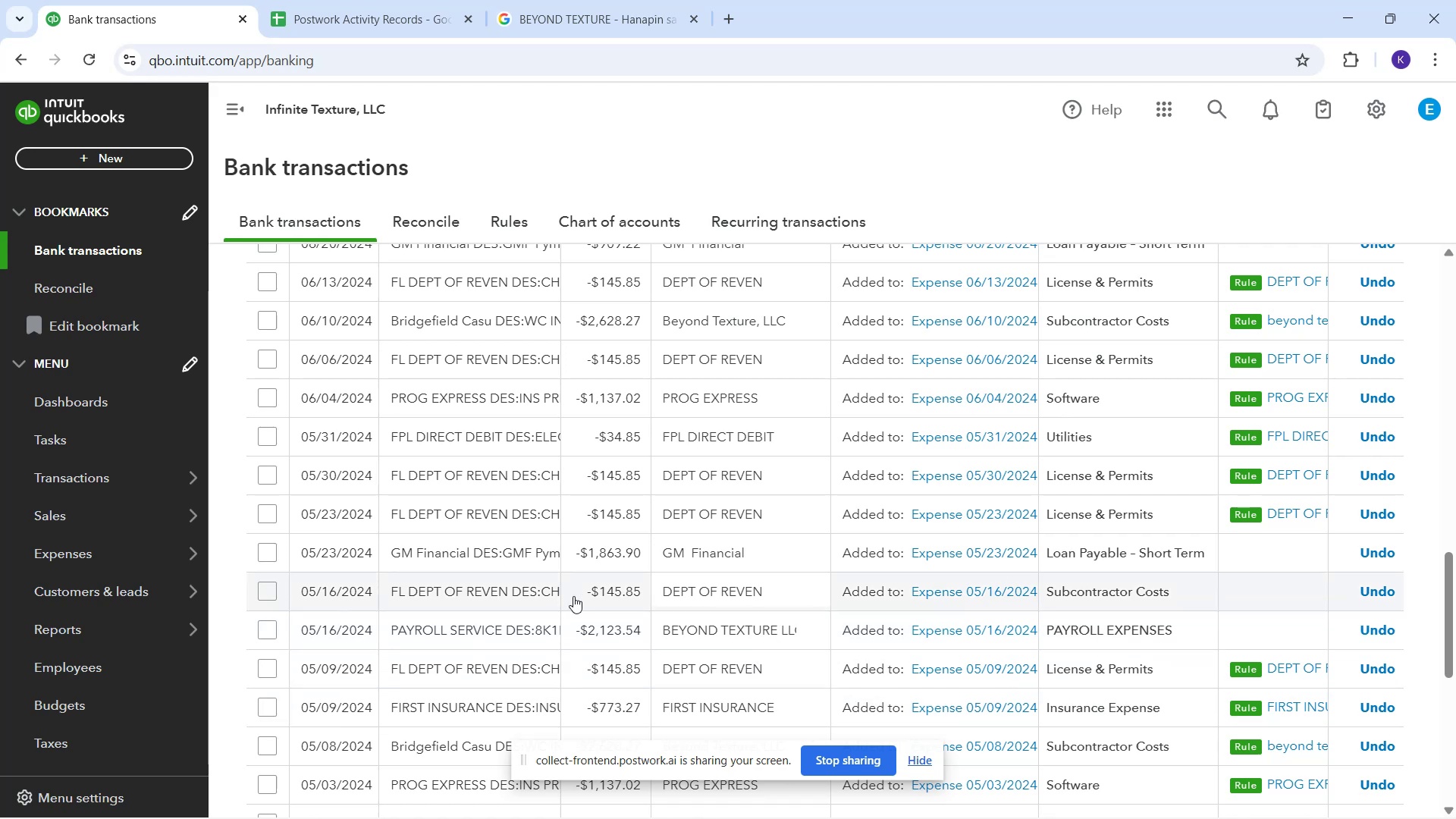 
scroll: coordinate [1074, 549], scroll_direction: up, amount: 2.0
 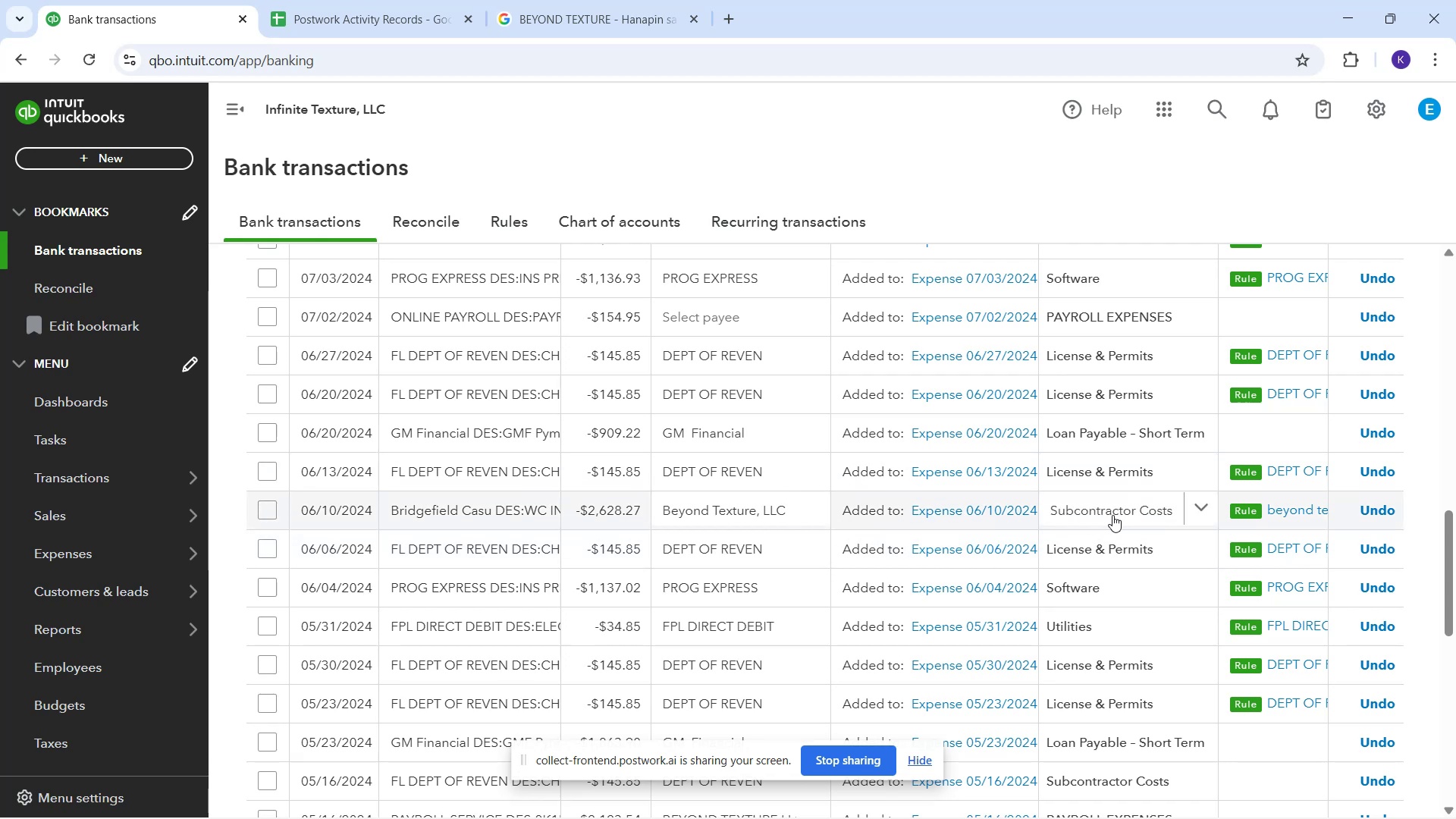 
wait(7.03)
 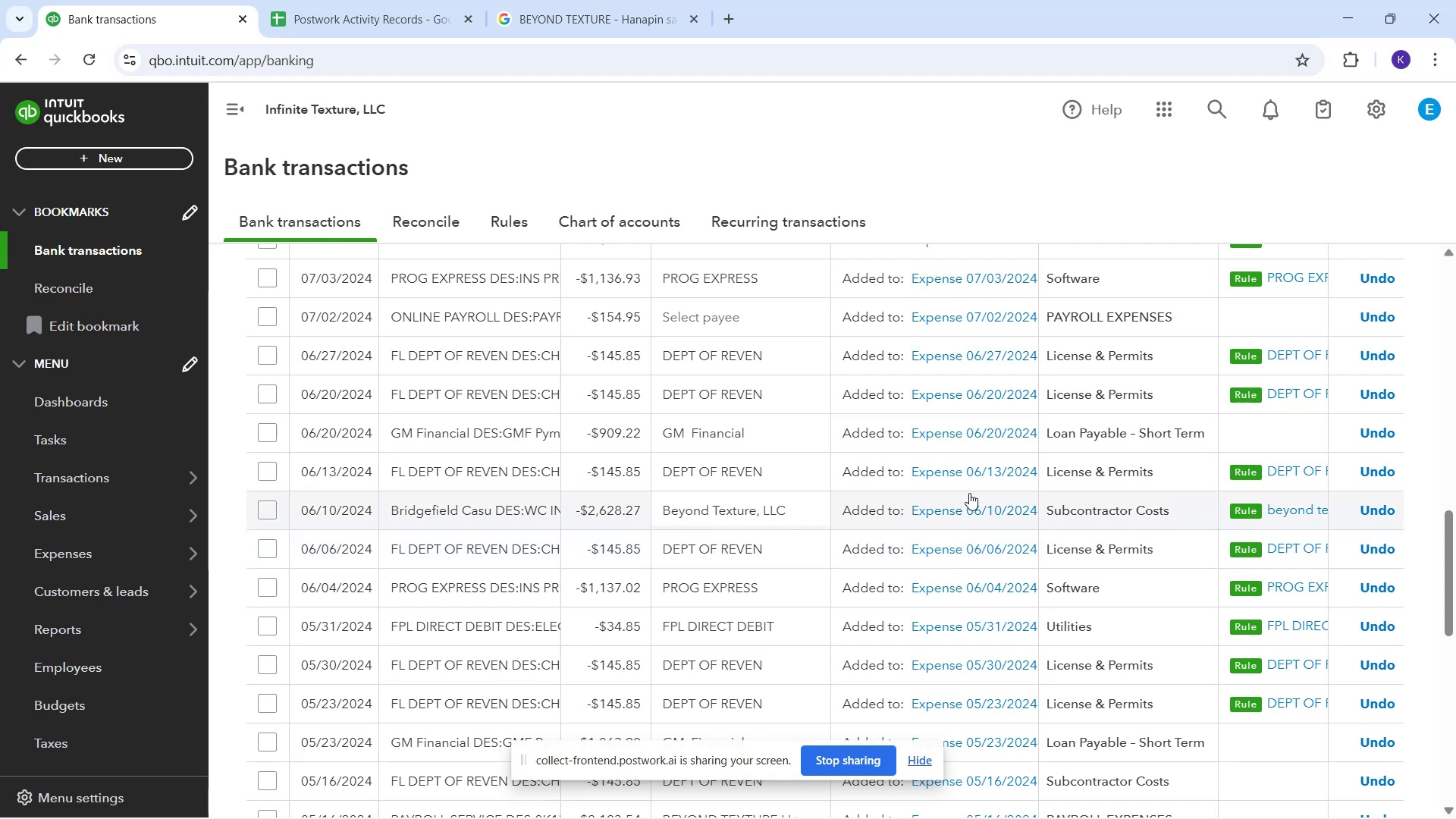 
scroll: coordinate [599, 630], scroll_direction: down, amount: 2.0
 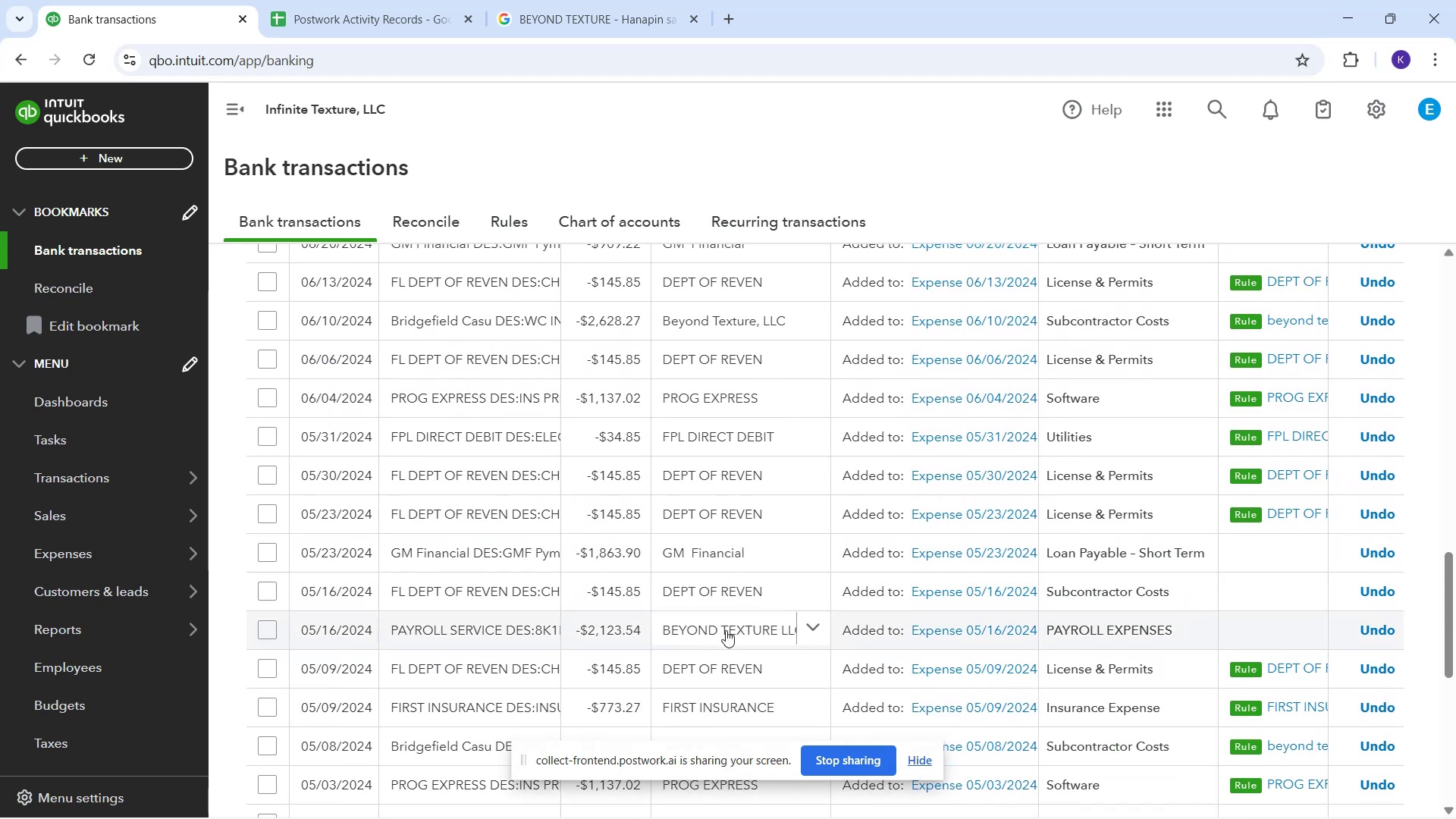 
mouse_move([1096, 640])
 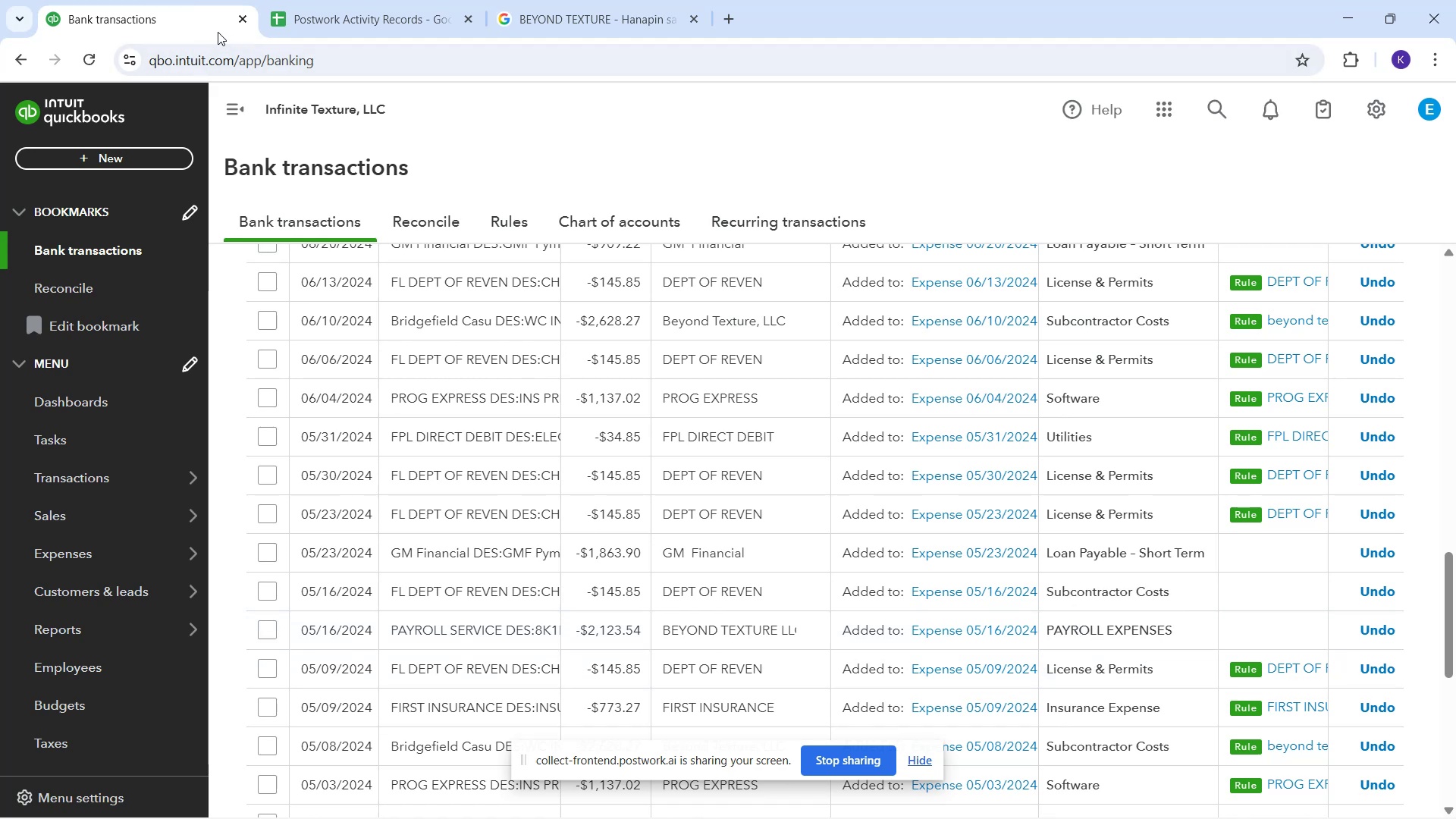 
scroll: coordinate [708, 661], scroll_direction: up, amount: 15.0
 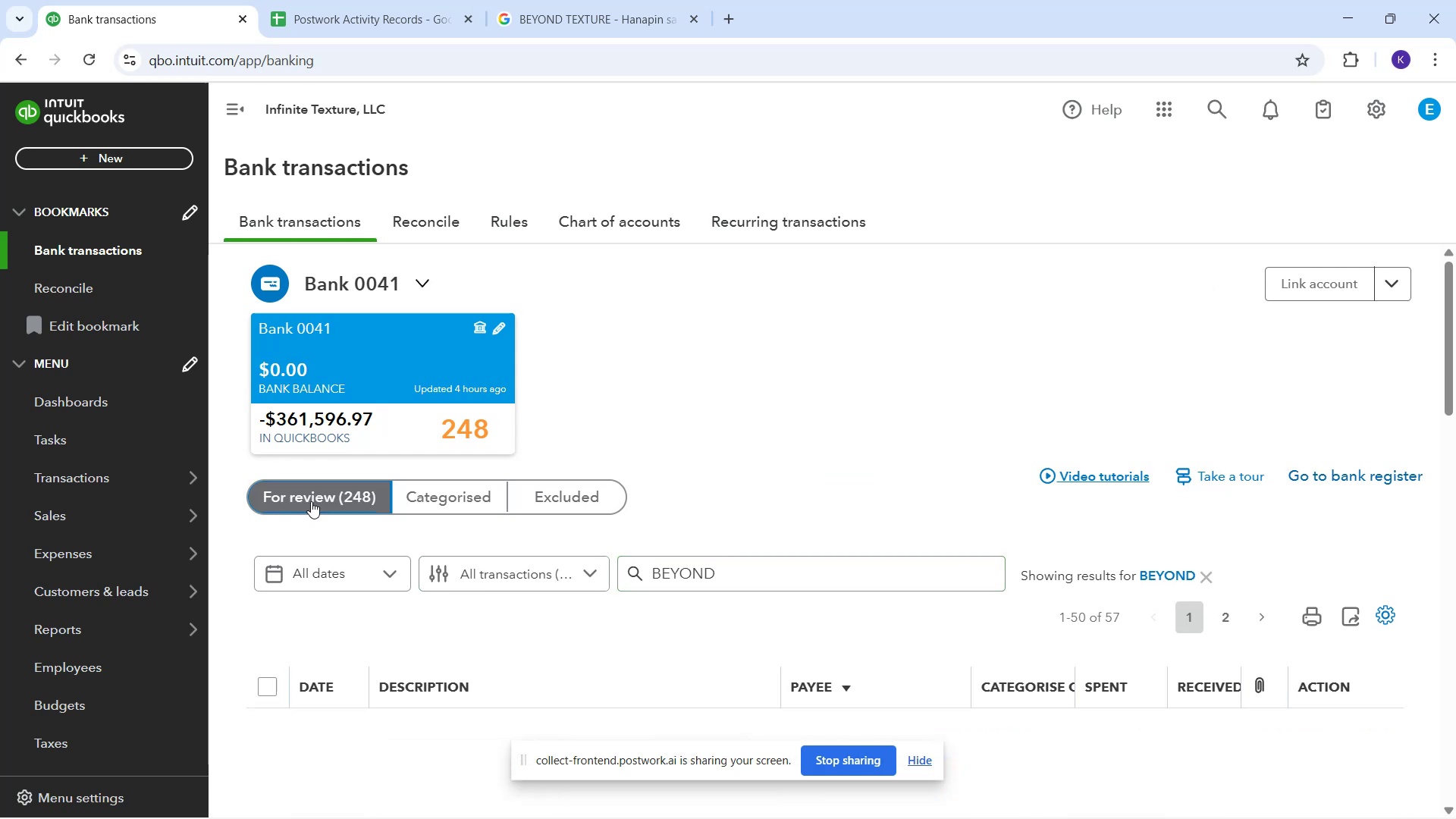 
wait(5.47)
 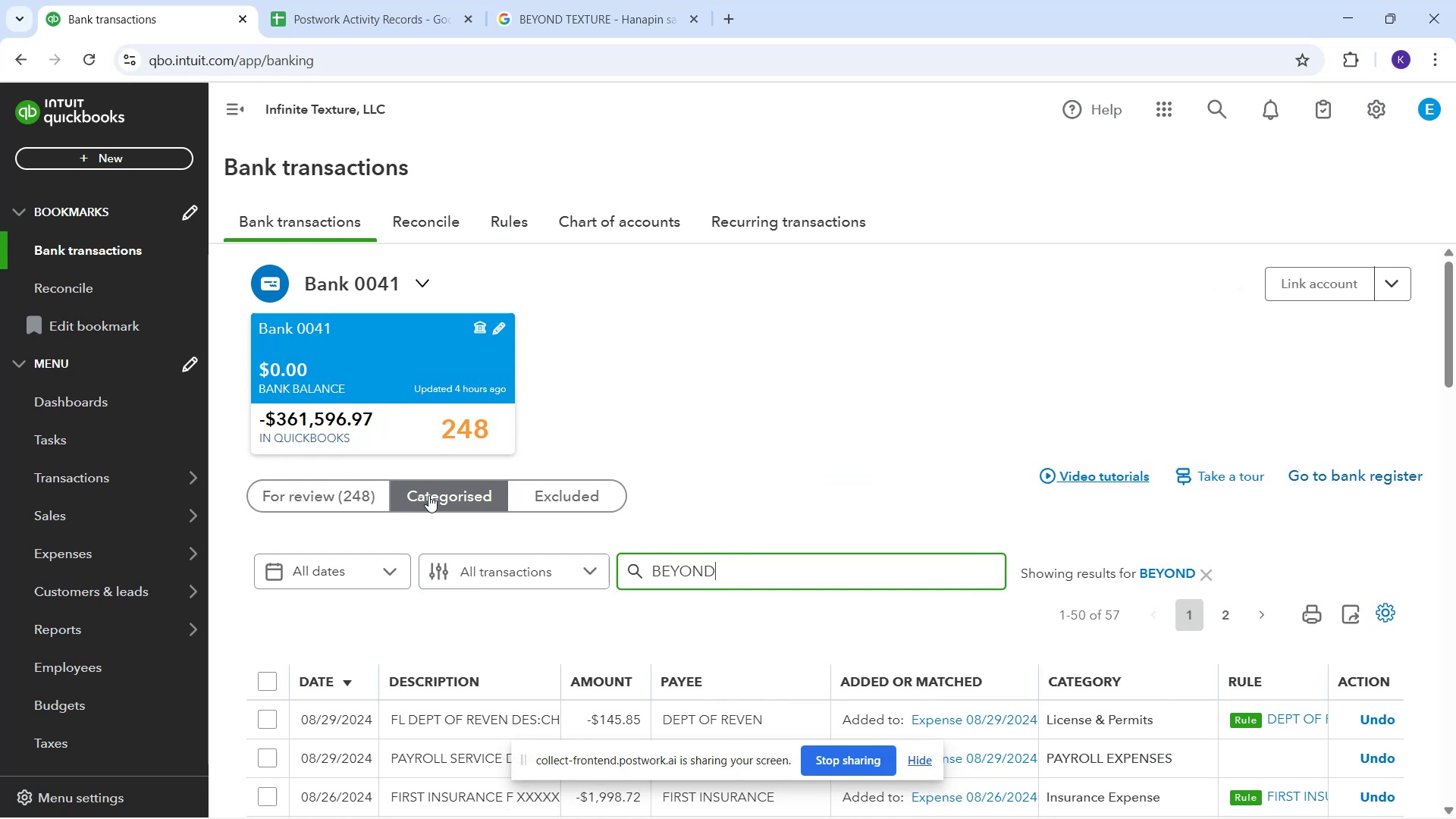 
scroll: coordinate [766, 623], scroll_direction: down, amount: 12.0
 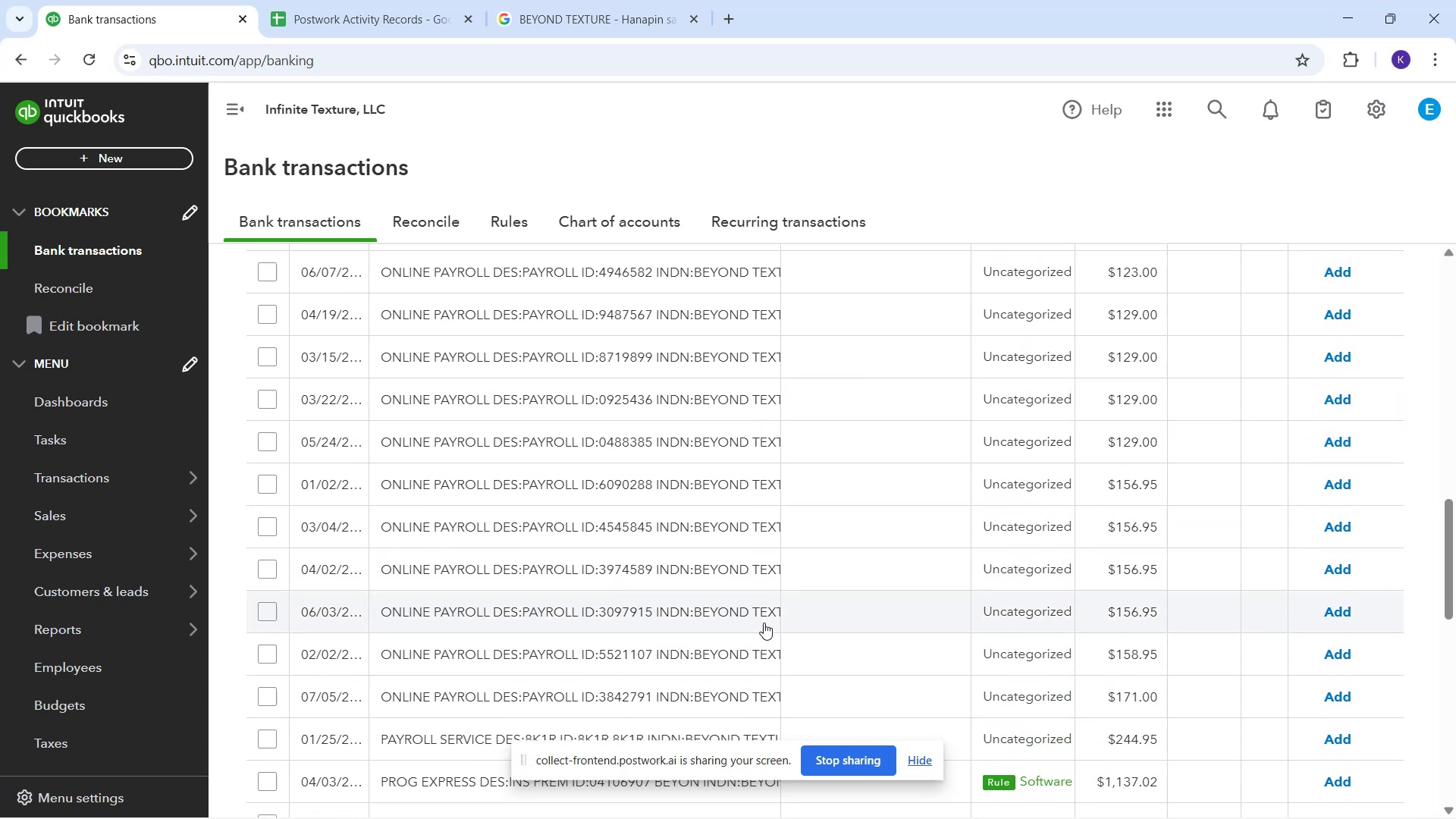 
scroll: coordinate [764, 623], scroll_direction: up, amount: 2.0
 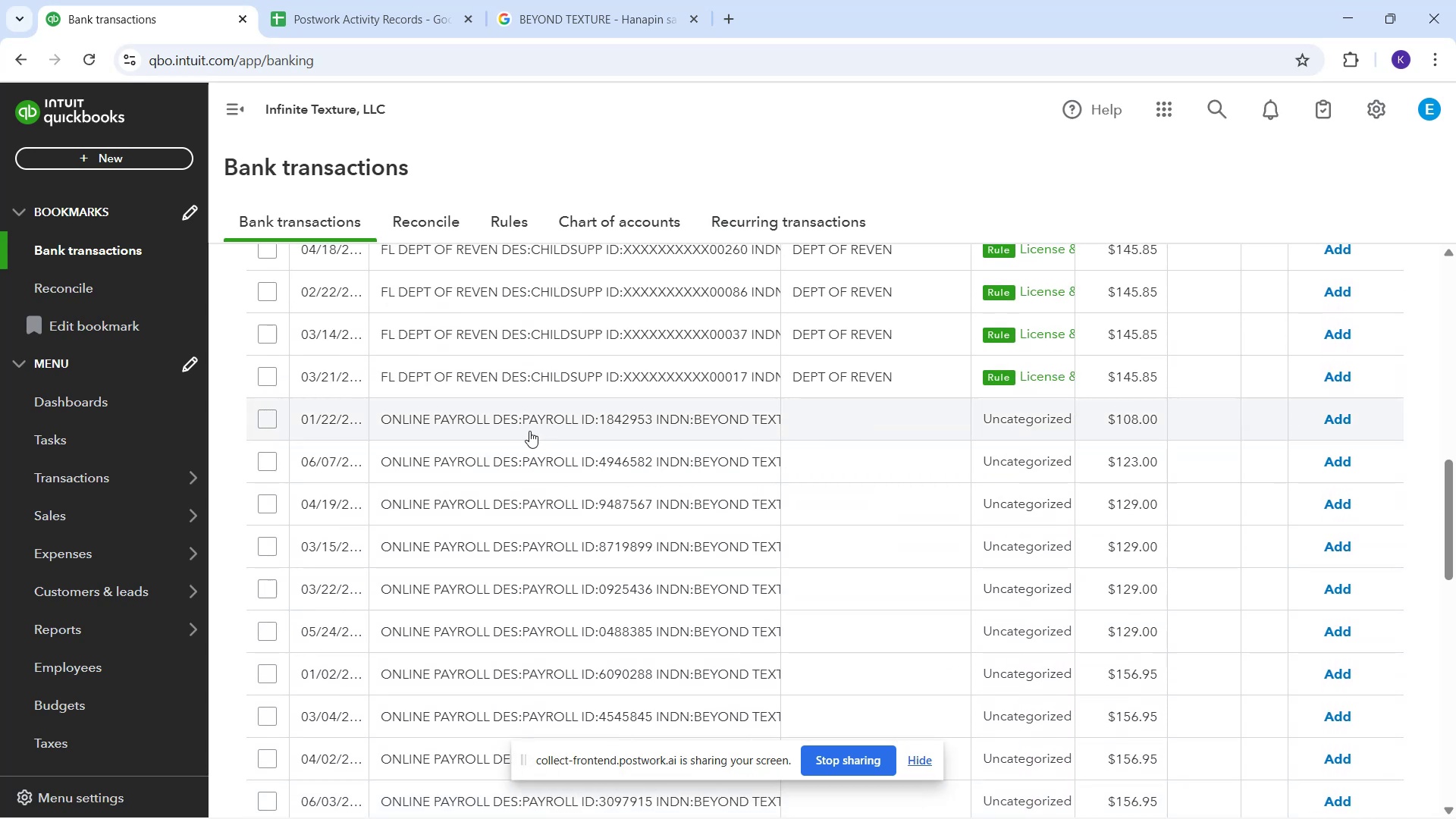 
scroll: coordinate [529, 664], scroll_direction: down, amount: 2.0
 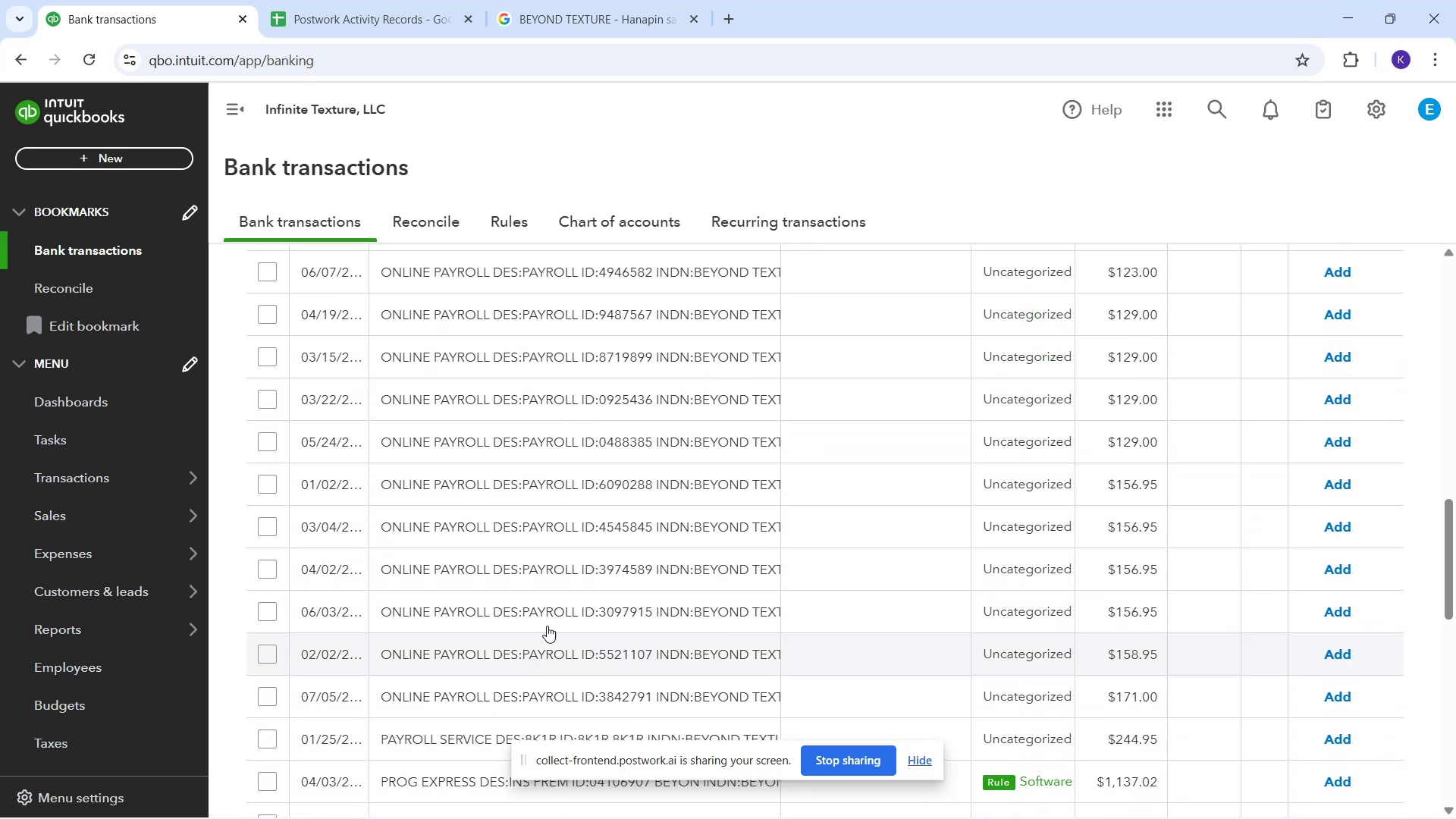 
scroll: coordinate [576, 577], scroll_direction: up, amount: 2.0
 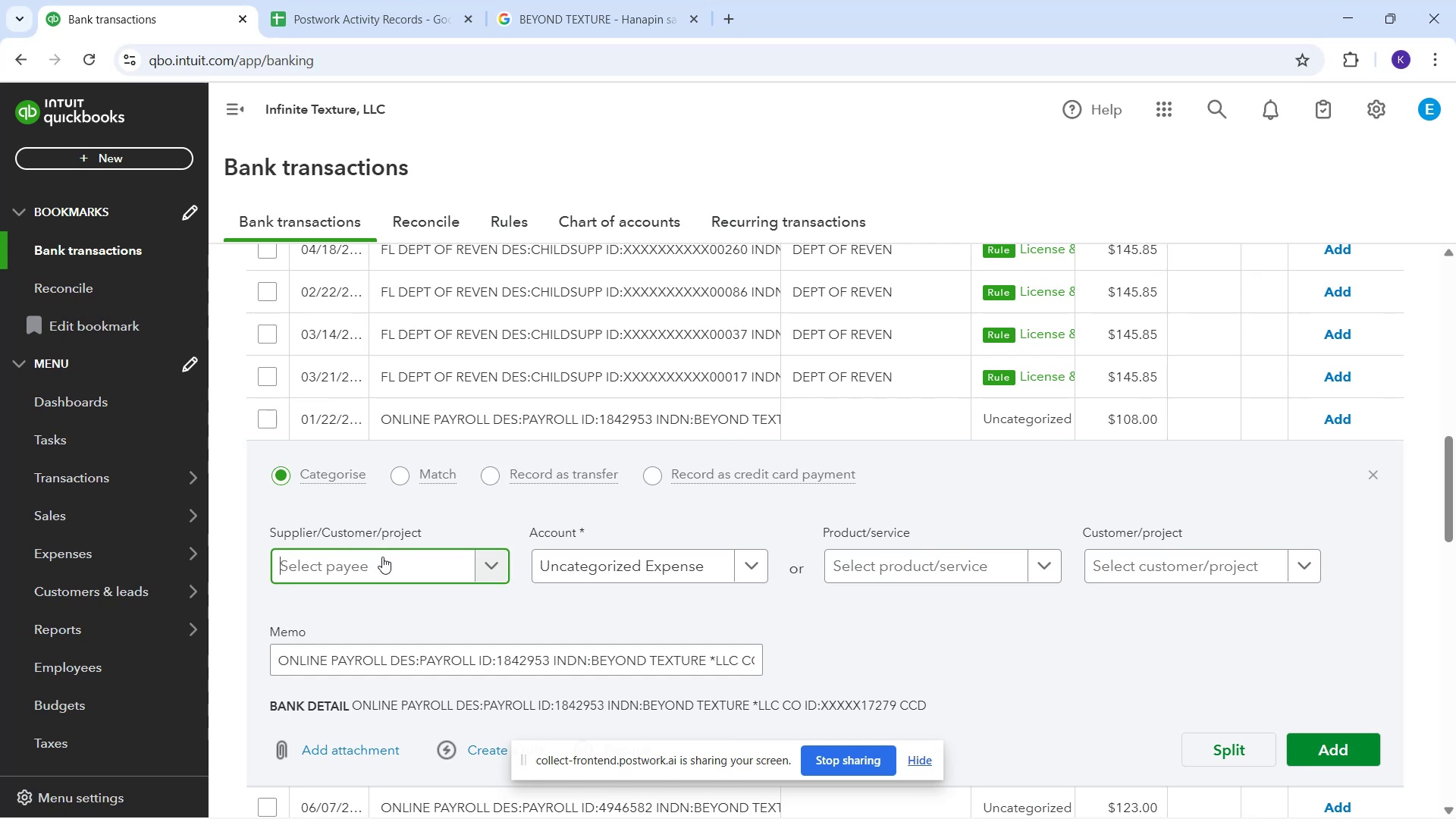 
wait(6.1)
 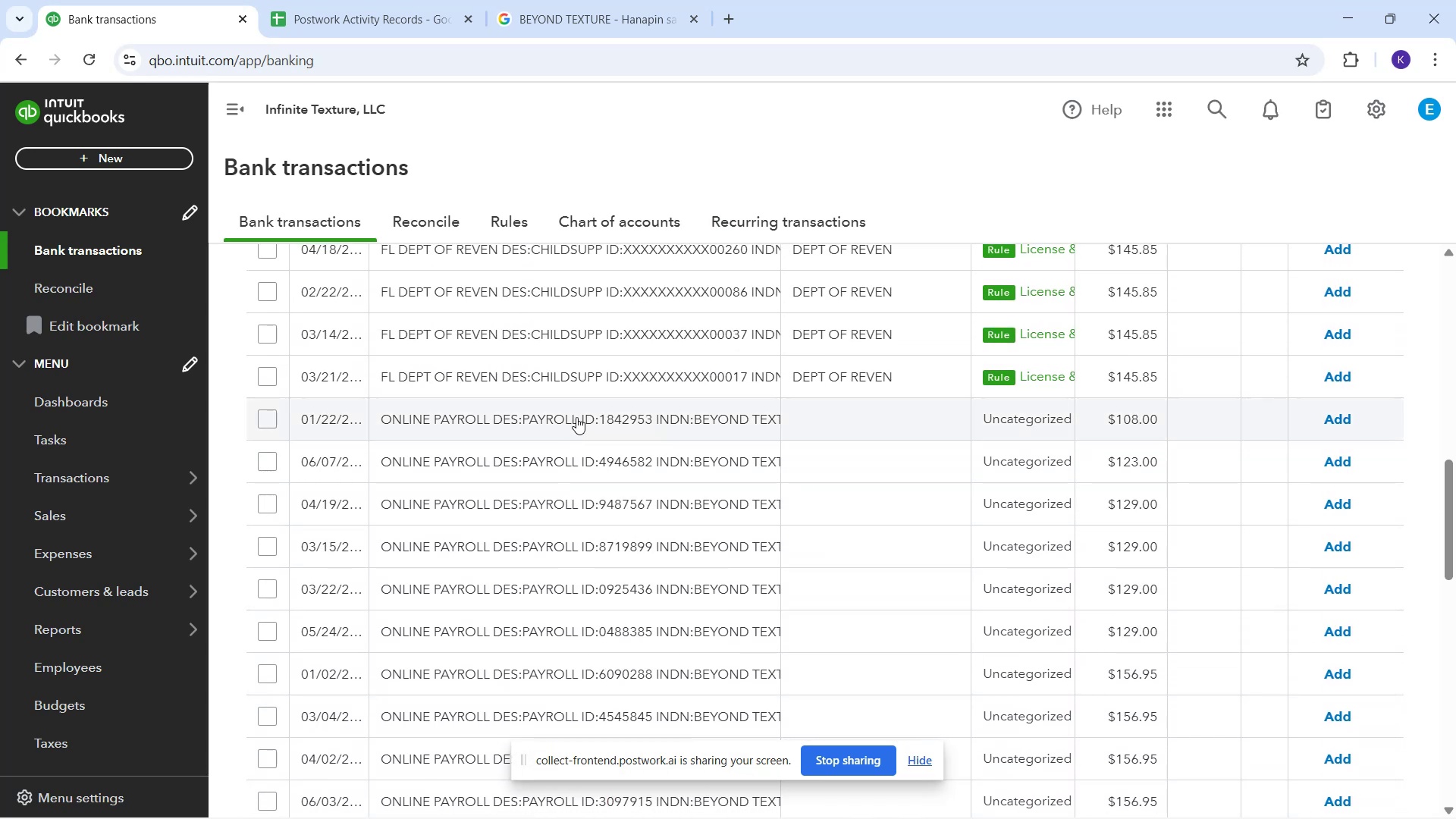 
type(BE)
 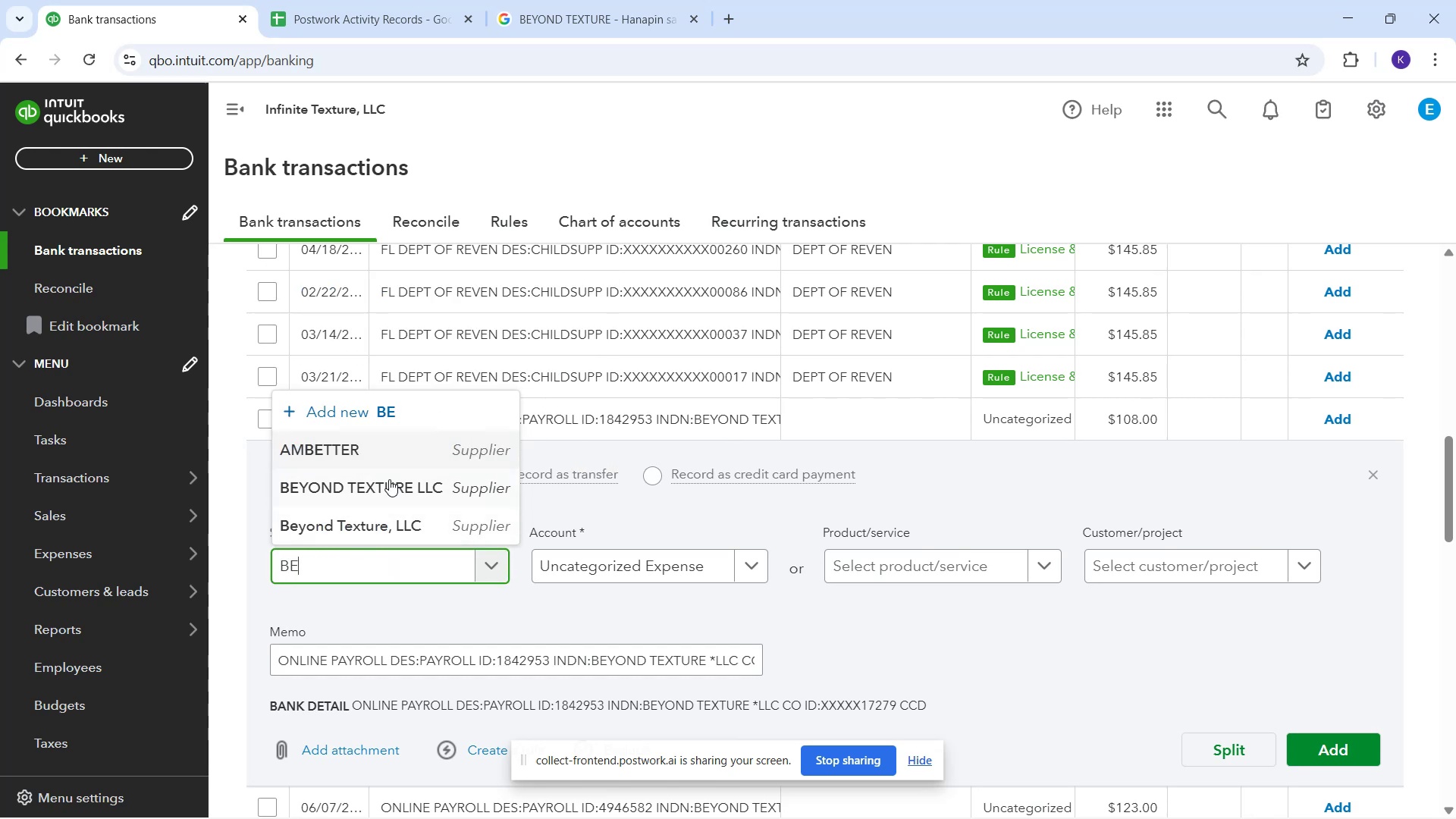 
left_click([430, 476])
 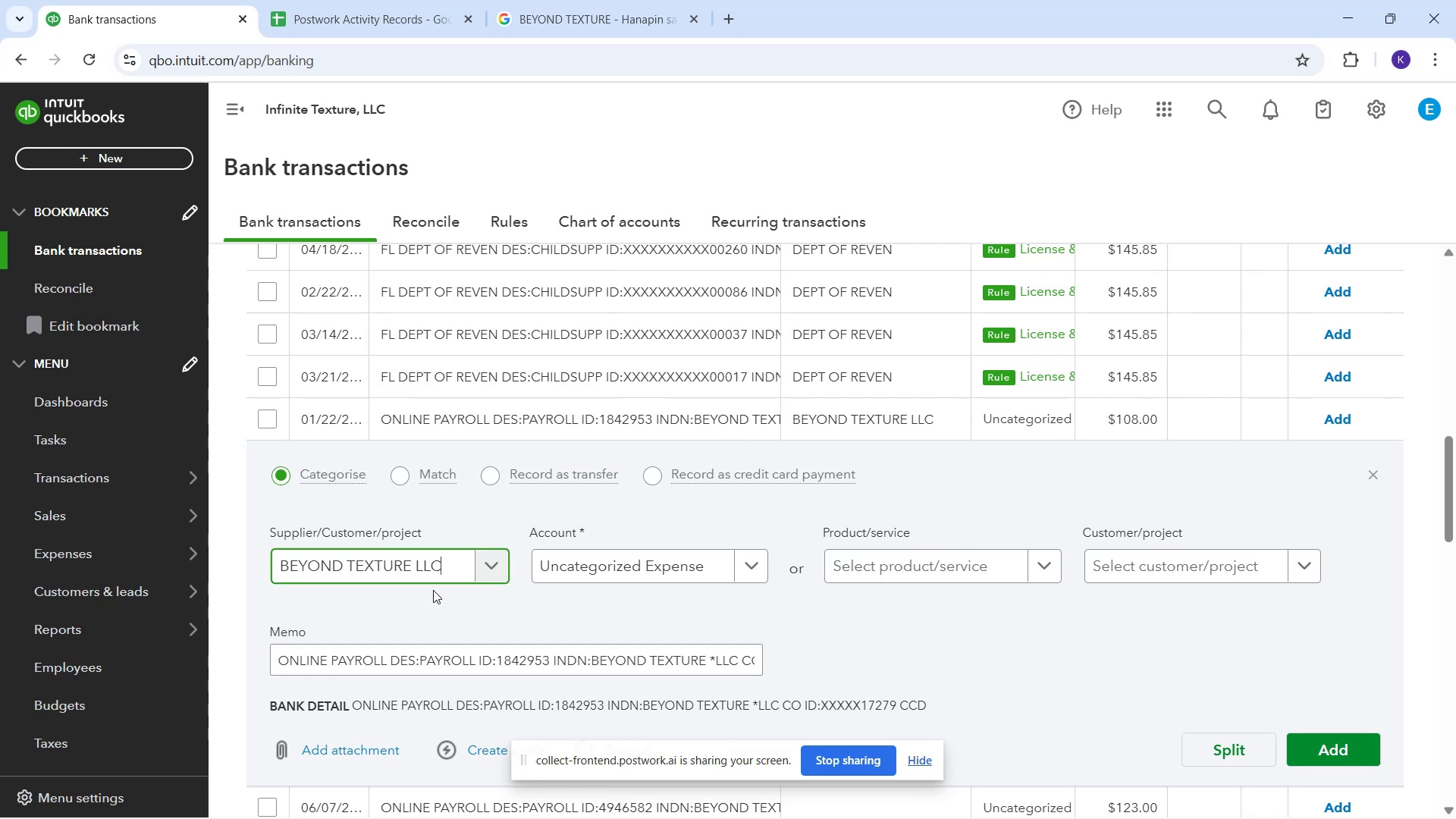 
mouse_move([673, 565])
 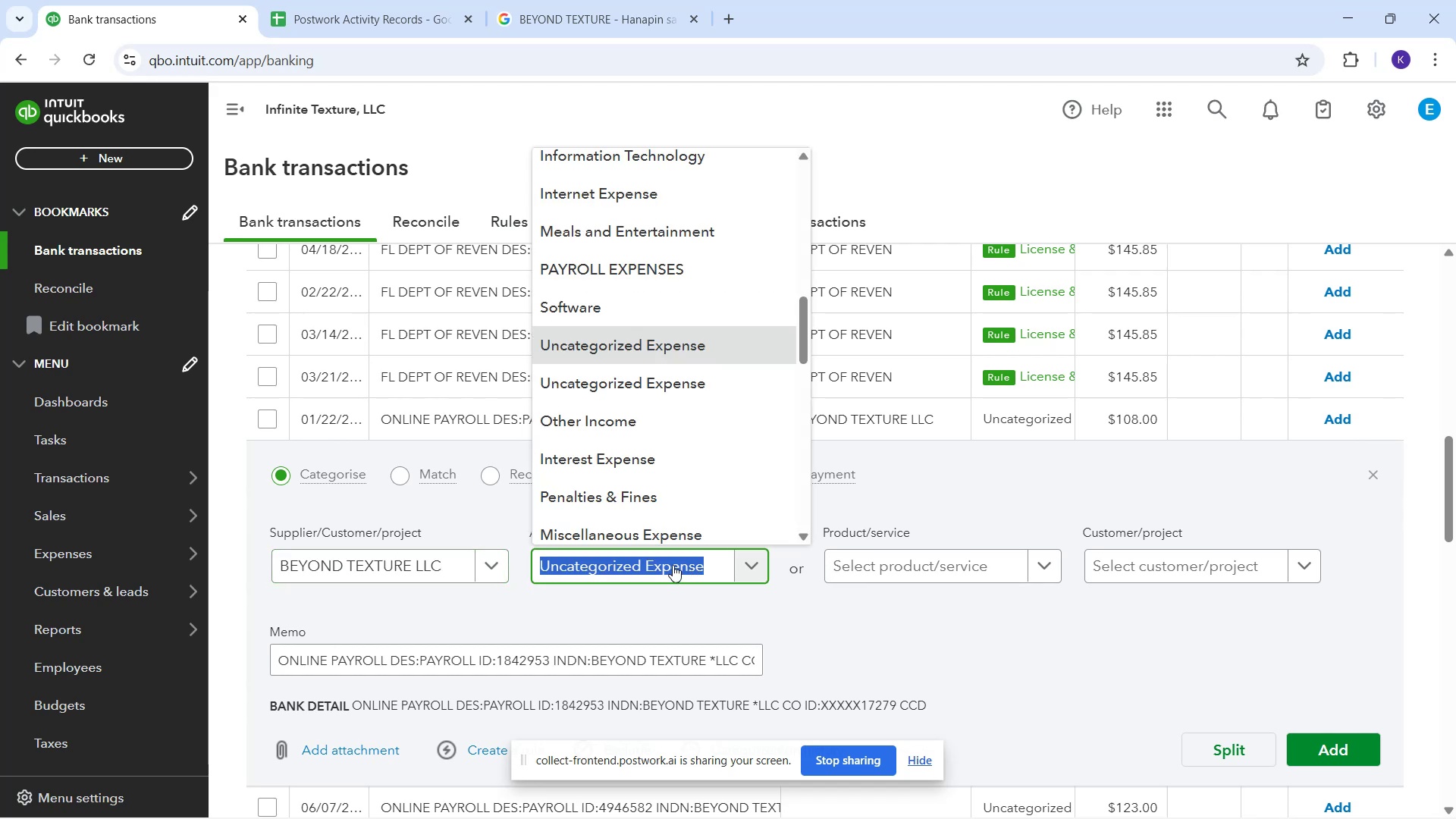 
type(PA)
 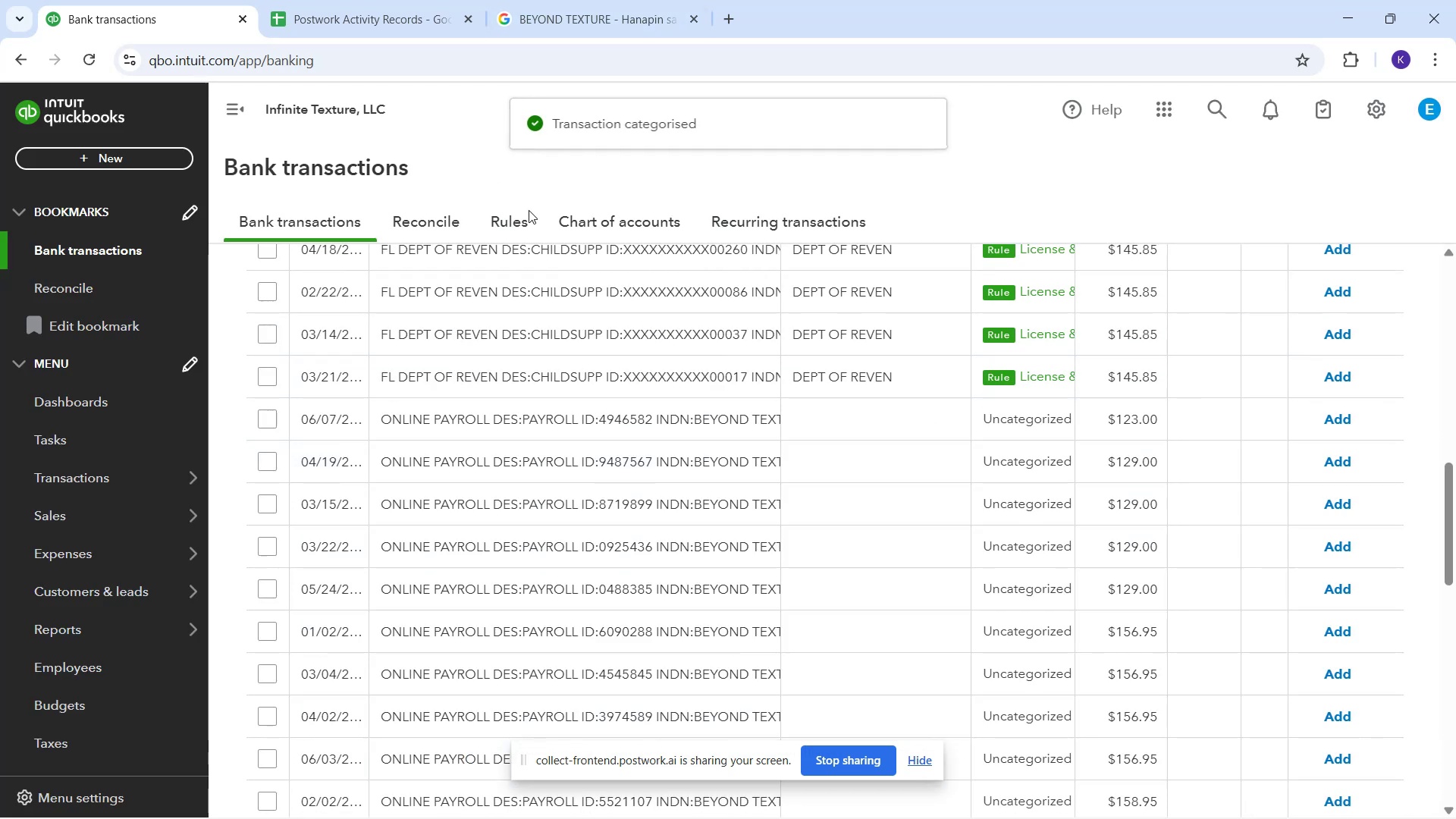 
wait(20.48)
 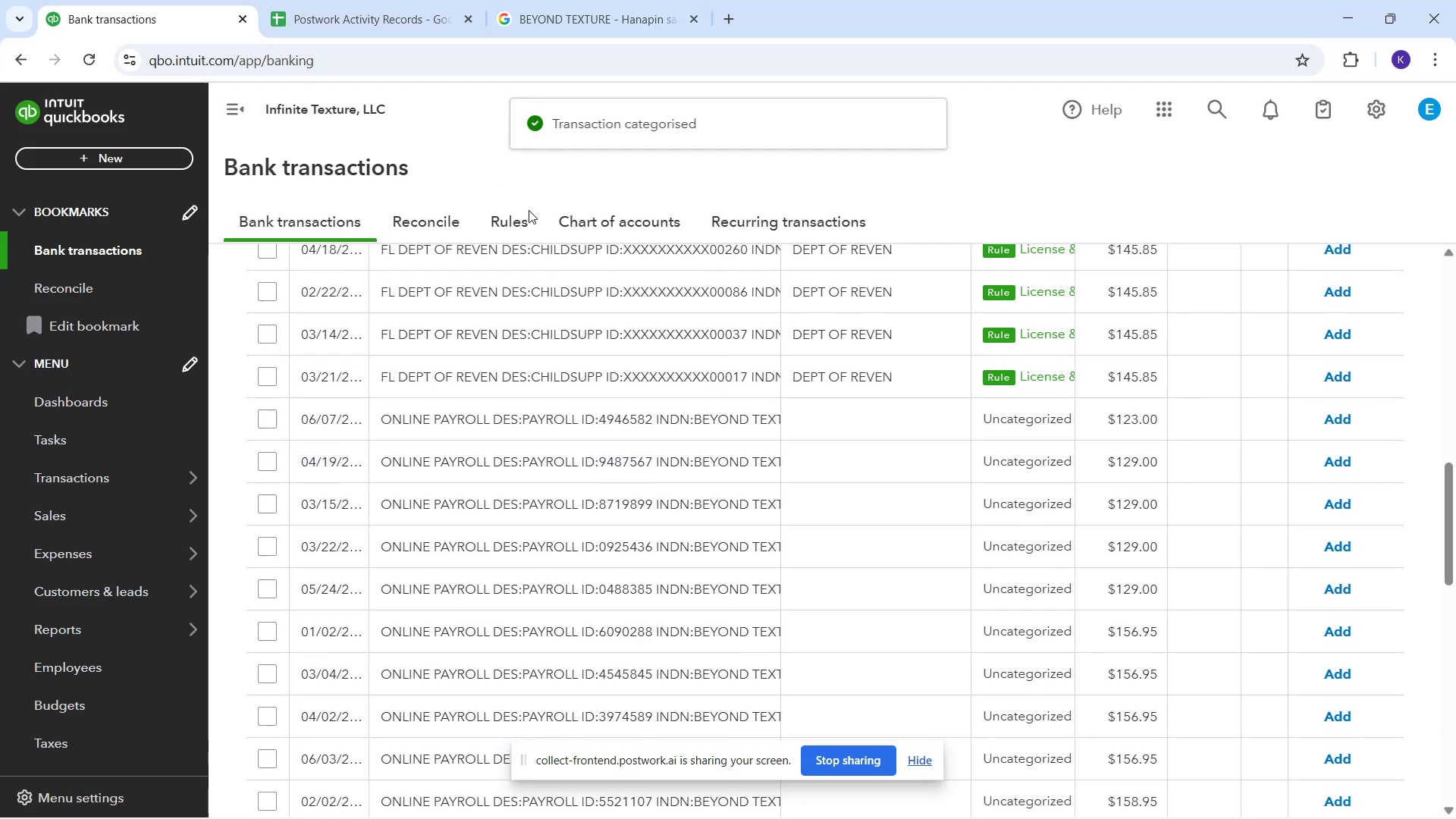 
type(BE)
 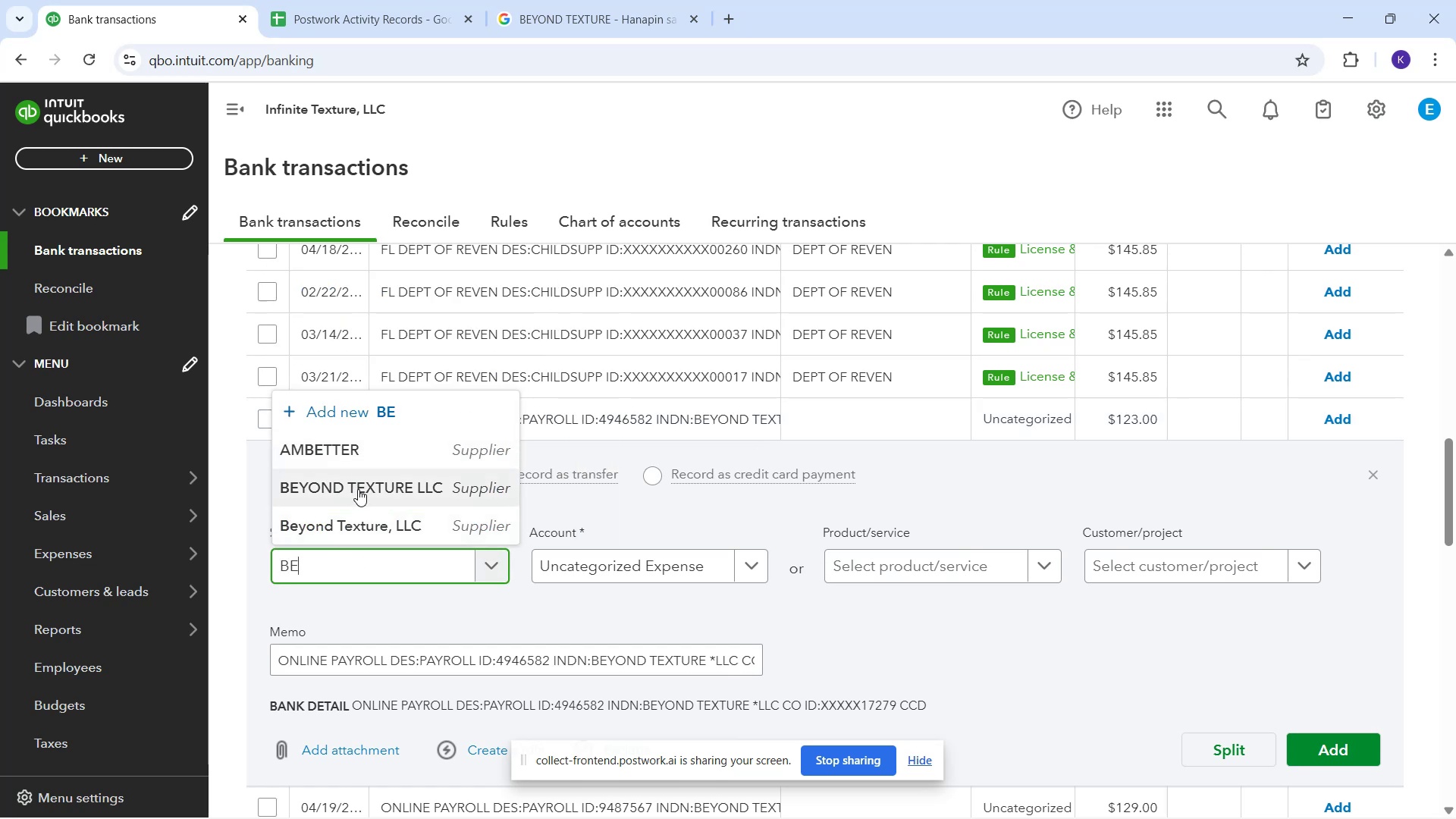 
left_click([367, 487])
 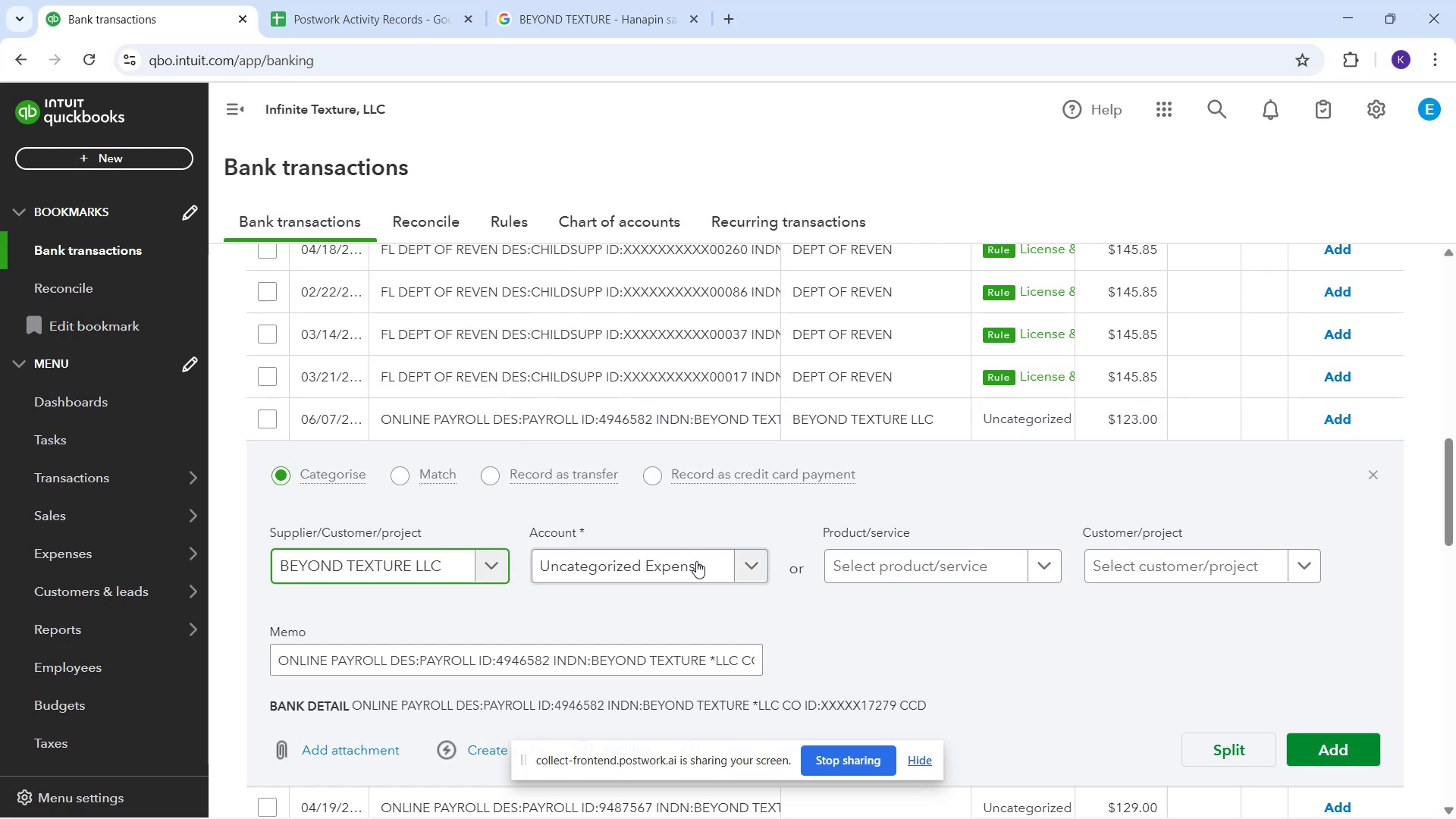 
left_click_drag(start_coordinate=[717, 568], to_coordinate=[721, 566])
 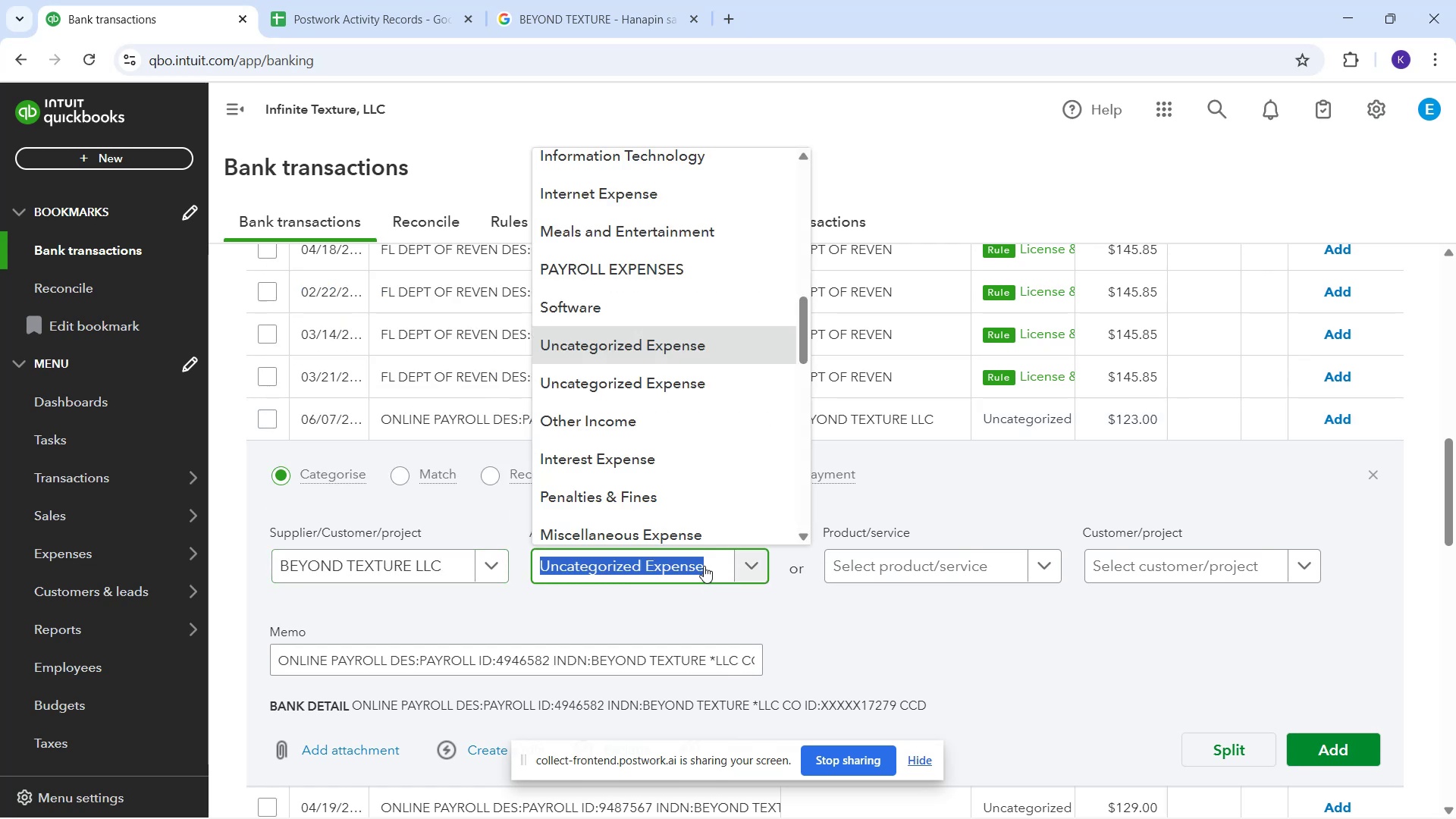 
type(PA)
 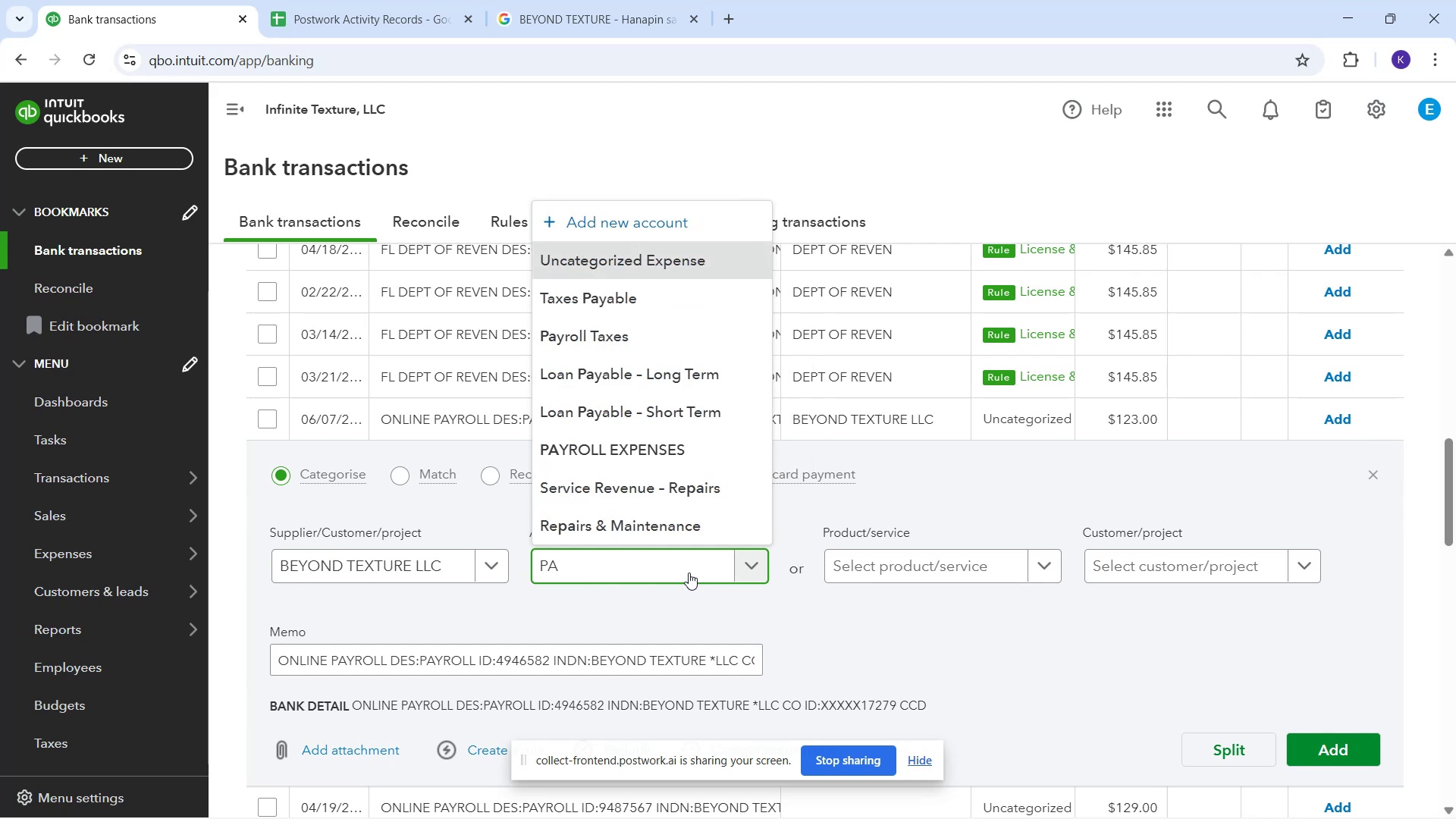 
key(Y)
 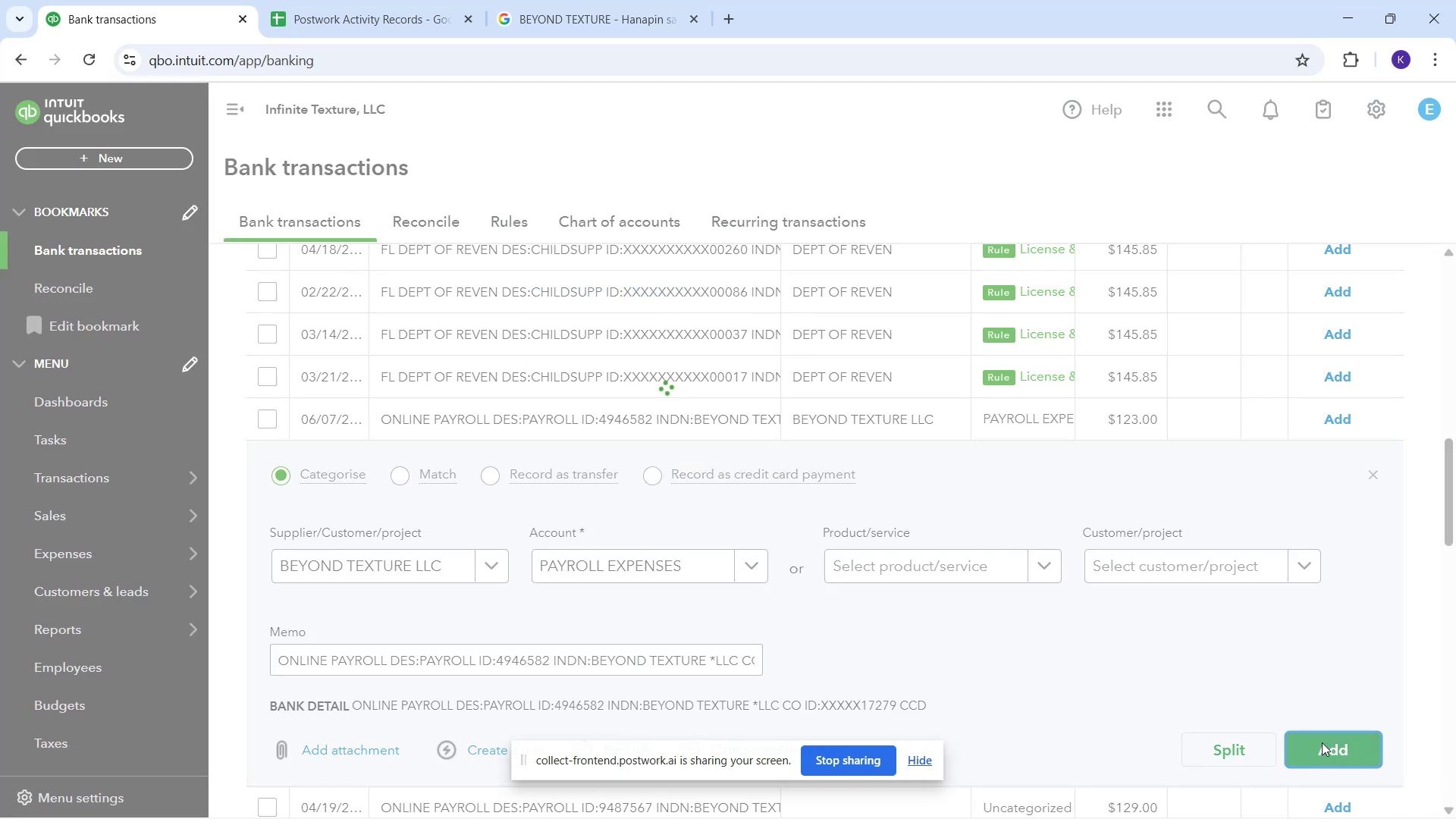 
wait(14.64)
 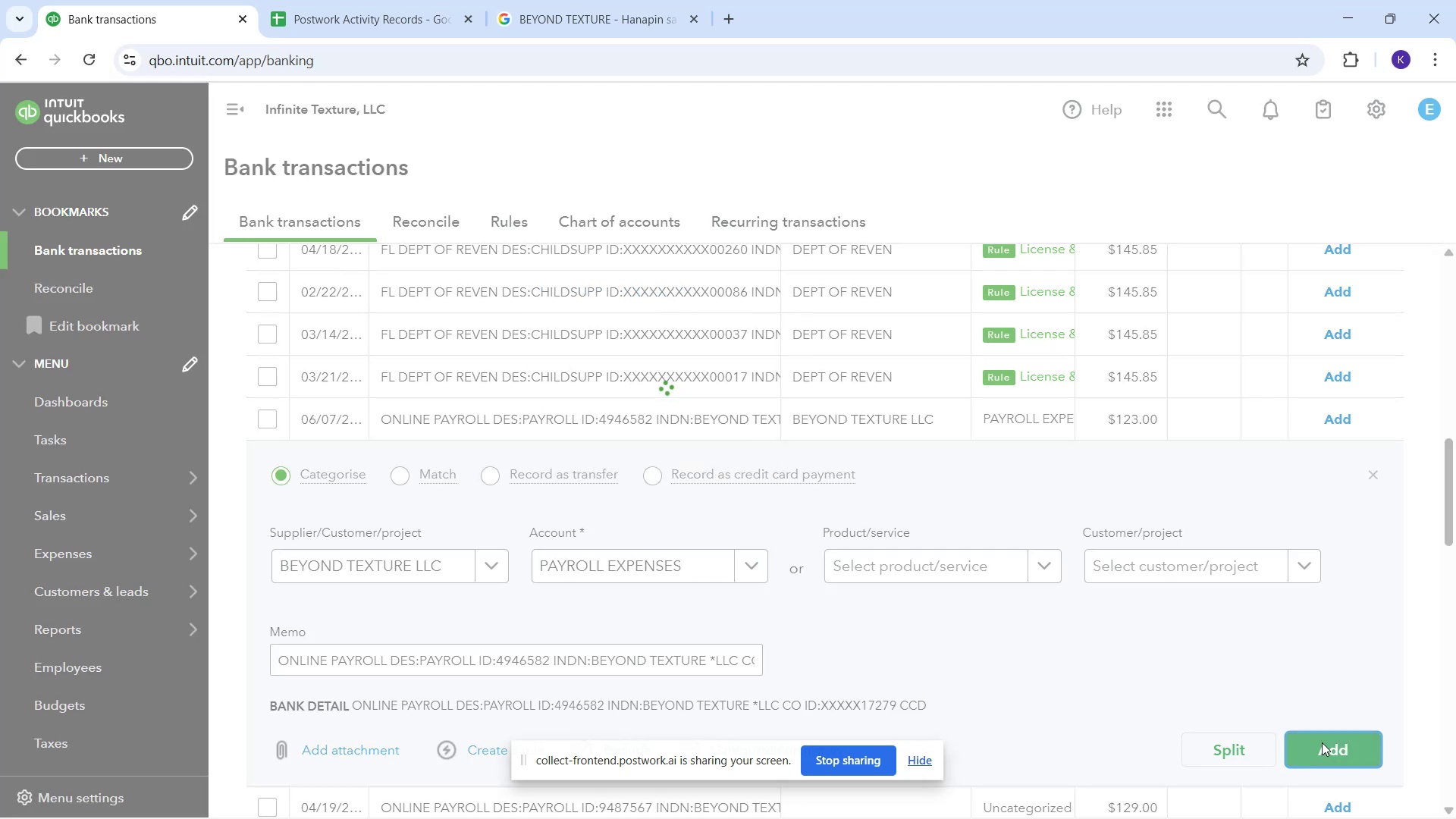 
left_click_drag(start_coordinate=[574, 416], to_coordinate=[567, 413])
 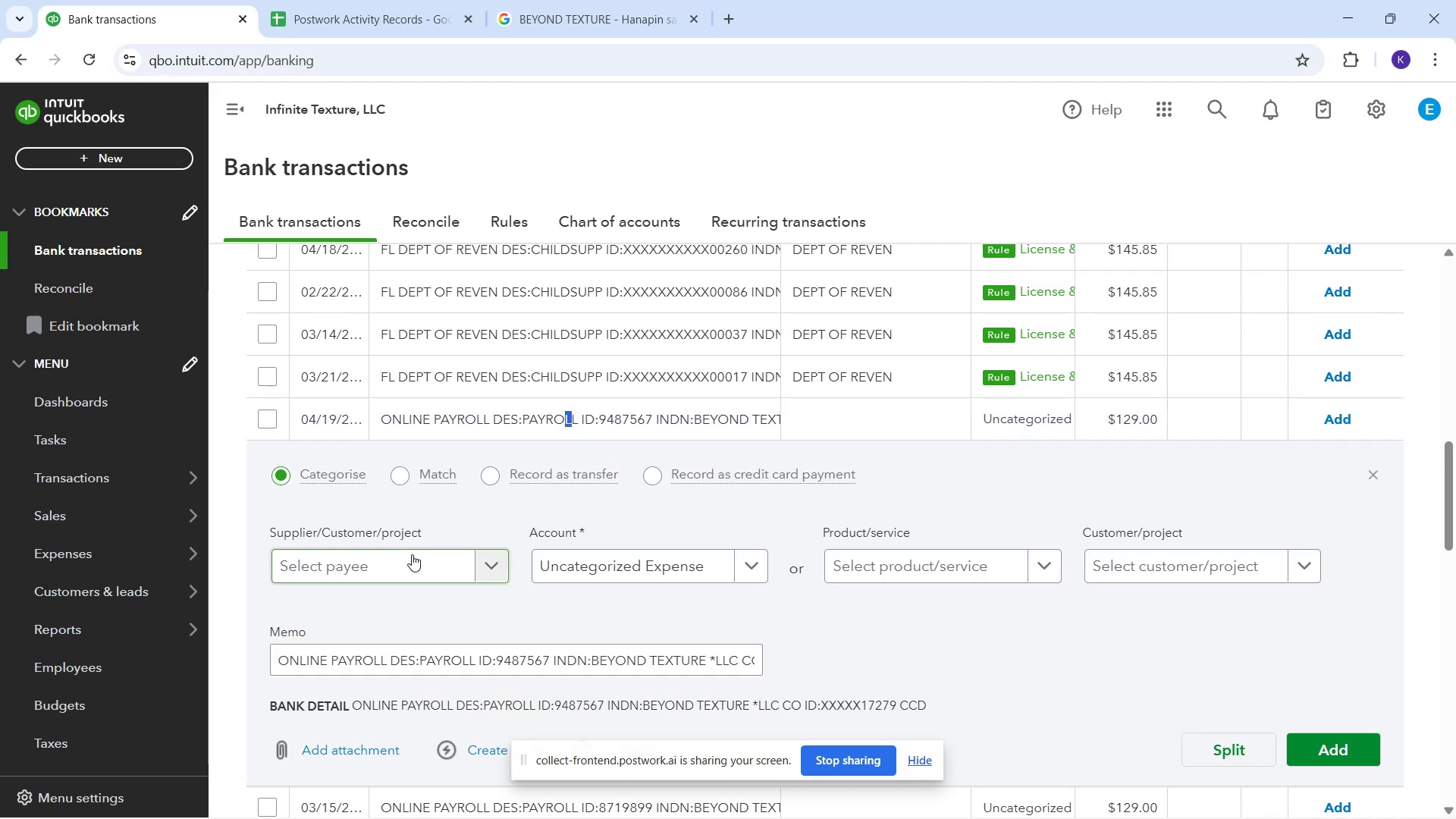 
left_click_drag(start_coordinate=[418, 570], to_coordinate=[422, 568])
 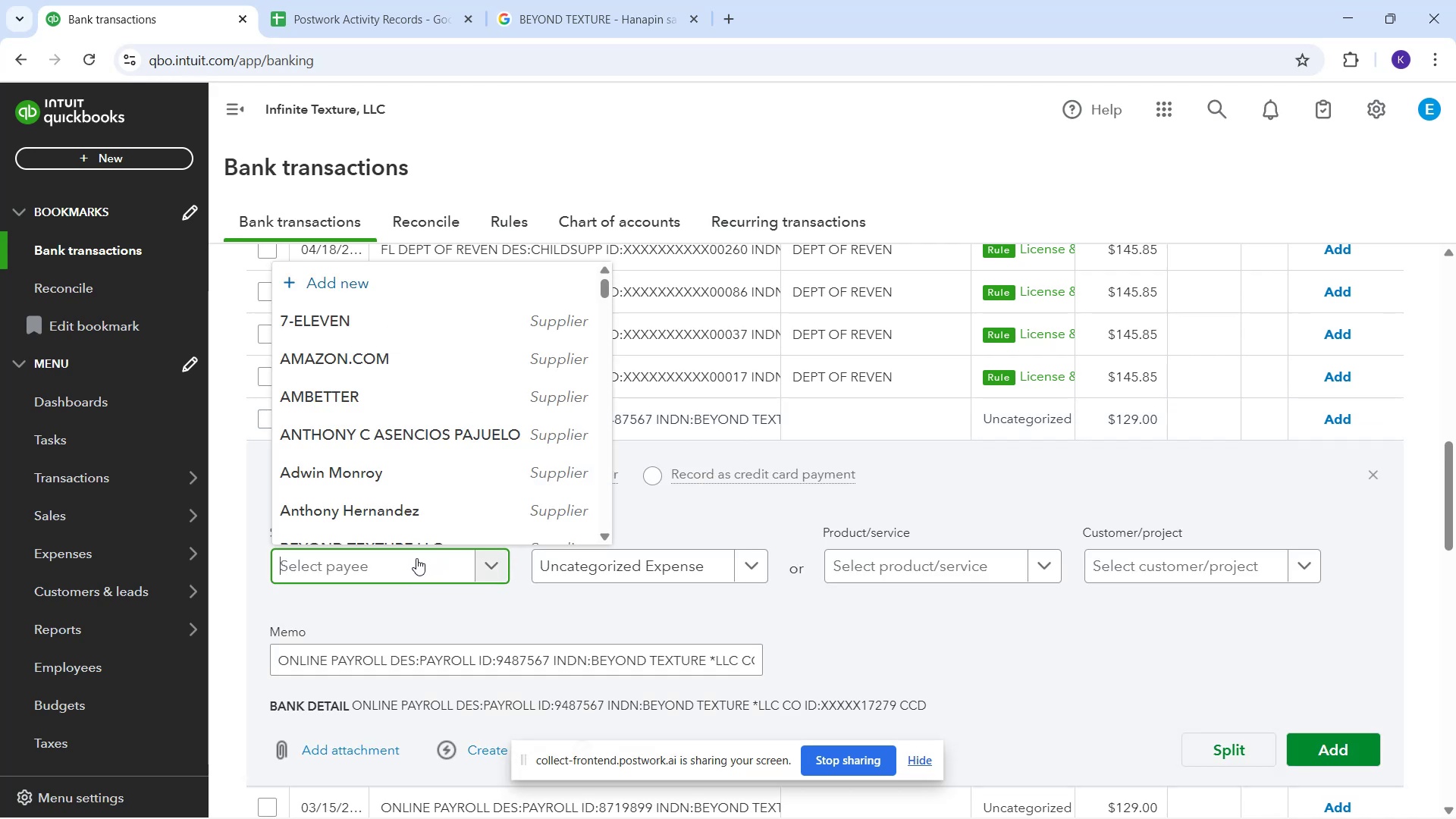 
key(B)
 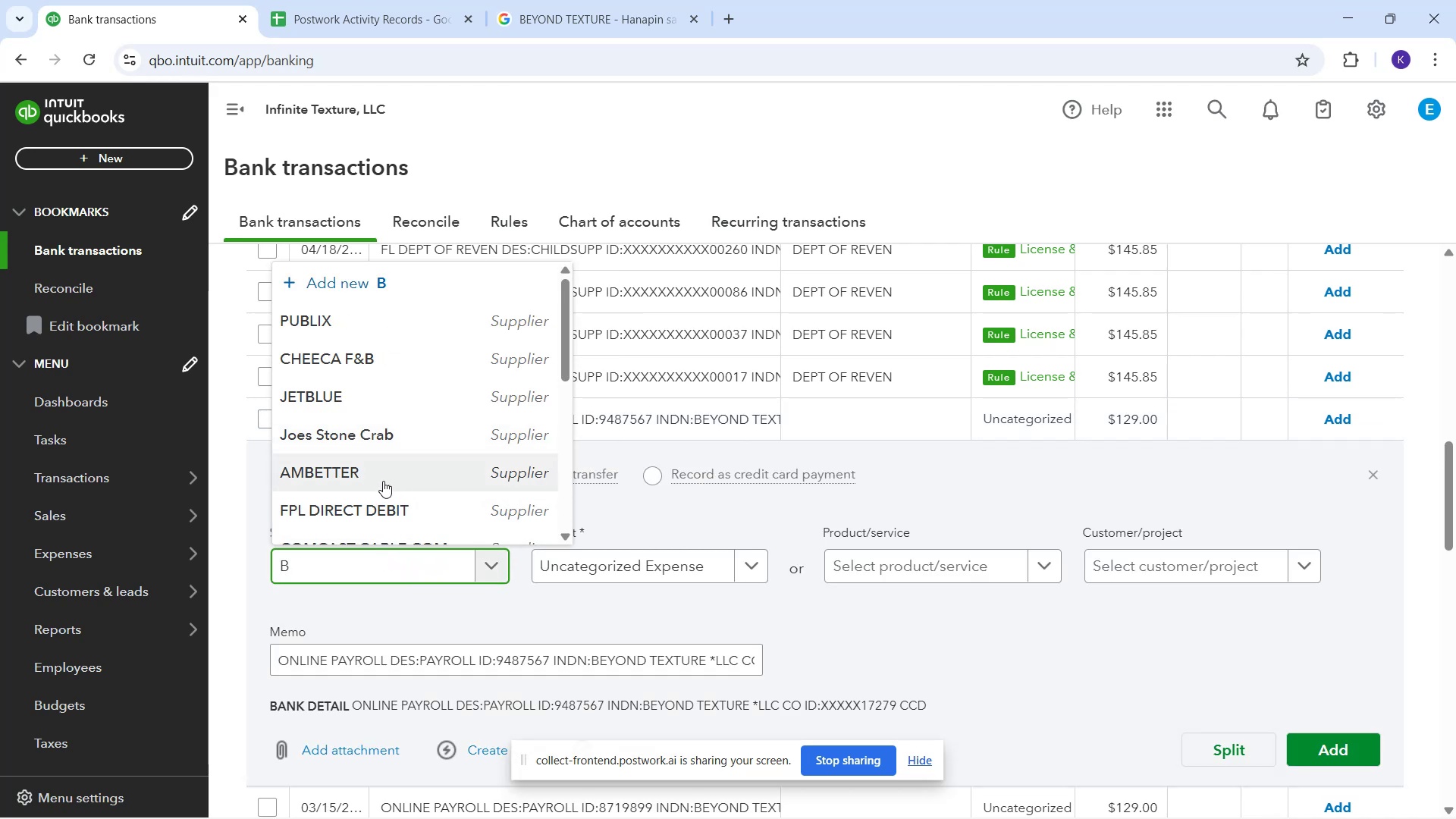 
key(Backspace)
 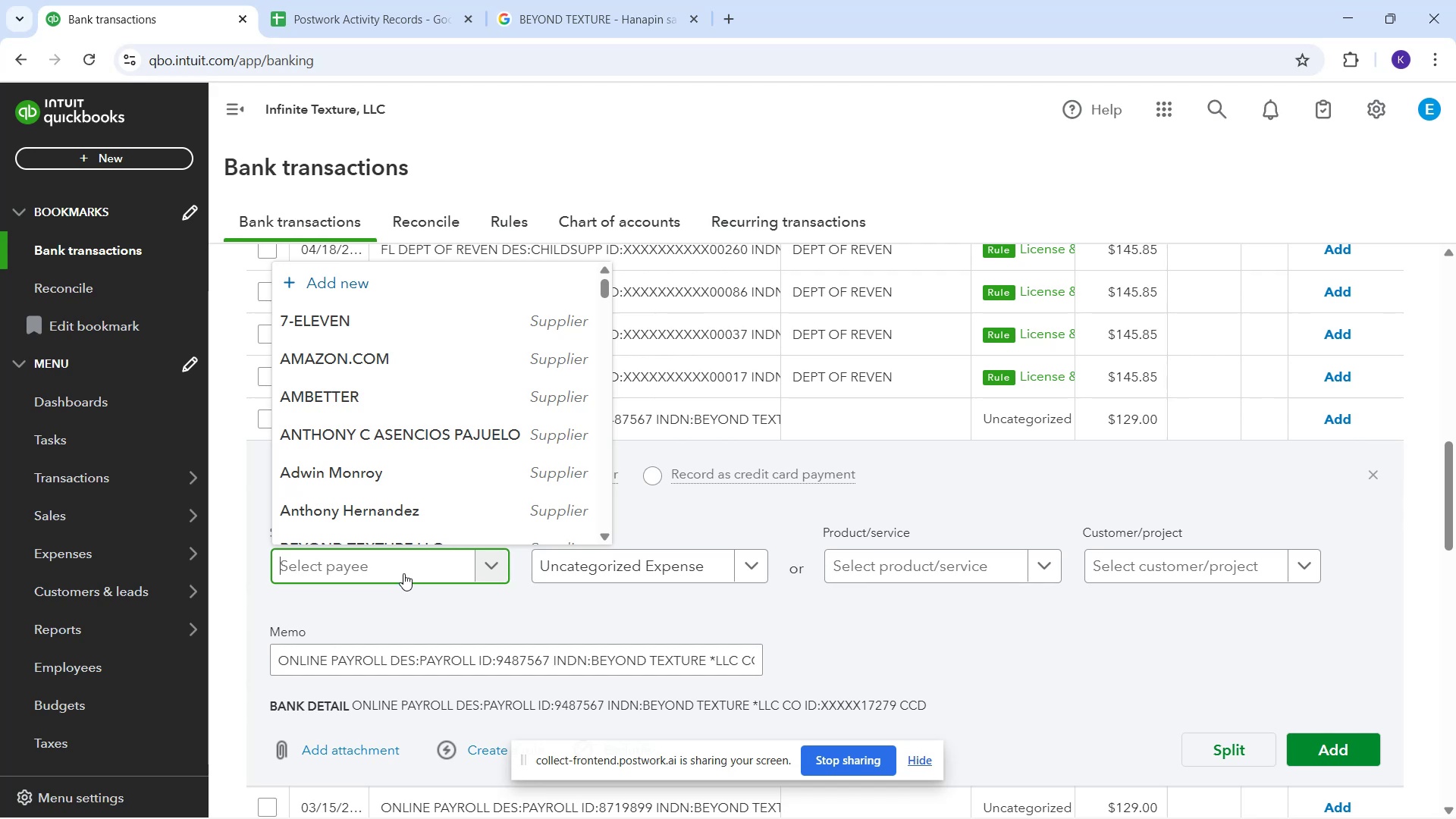 
wait(6.01)
 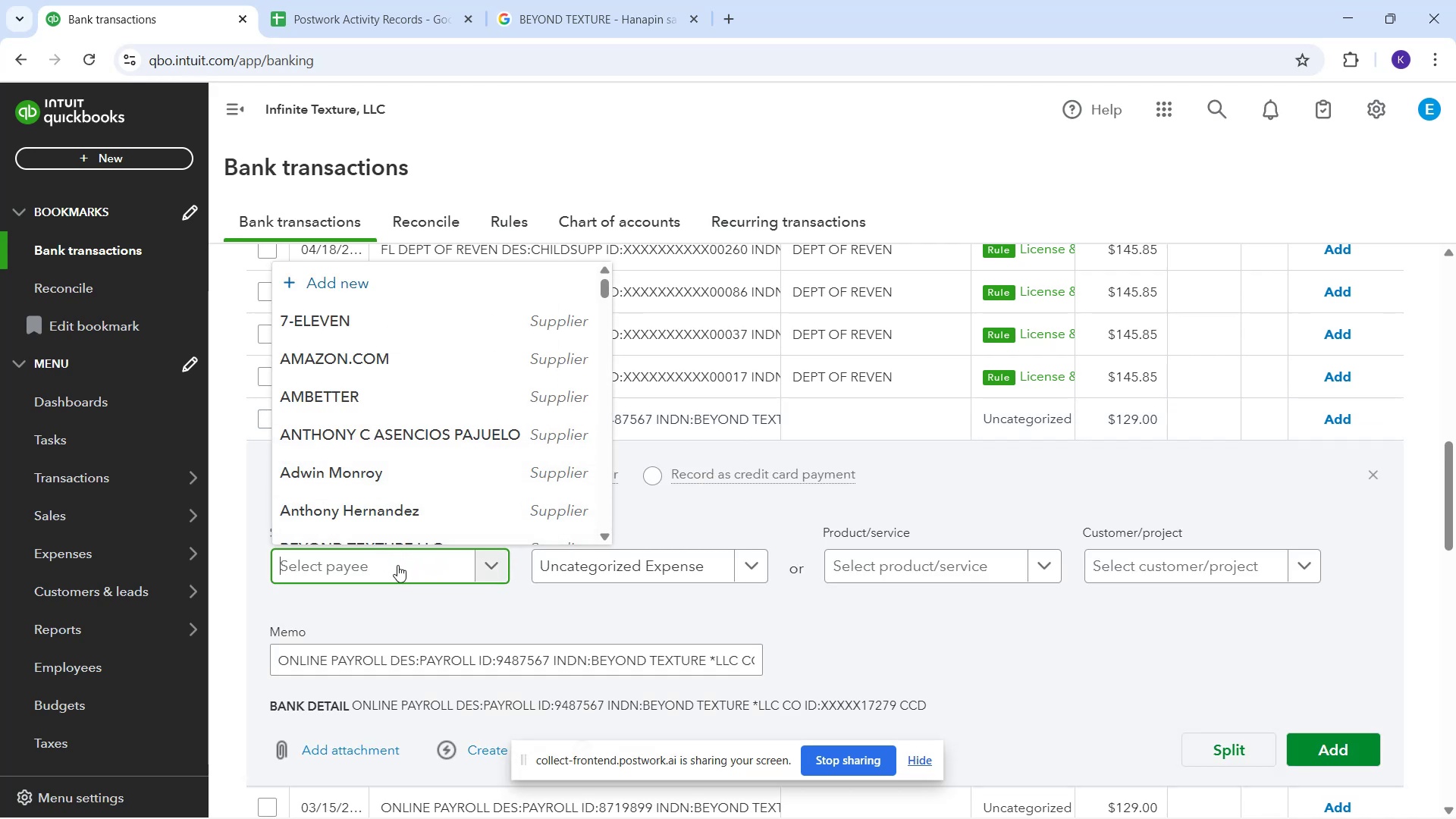 
type(BET)
key(Backspace)
key(Backspace)
 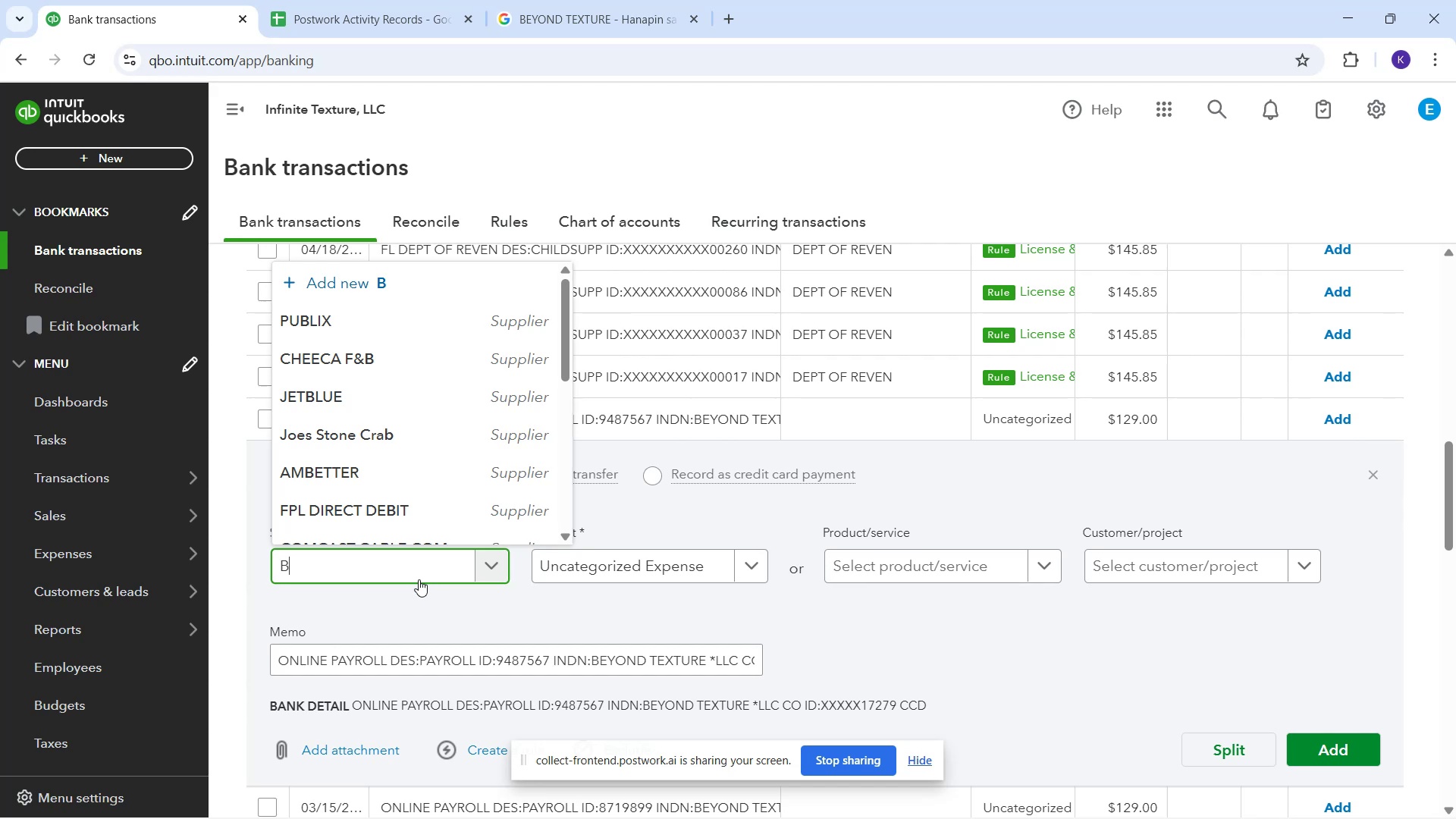 
type(EY)
 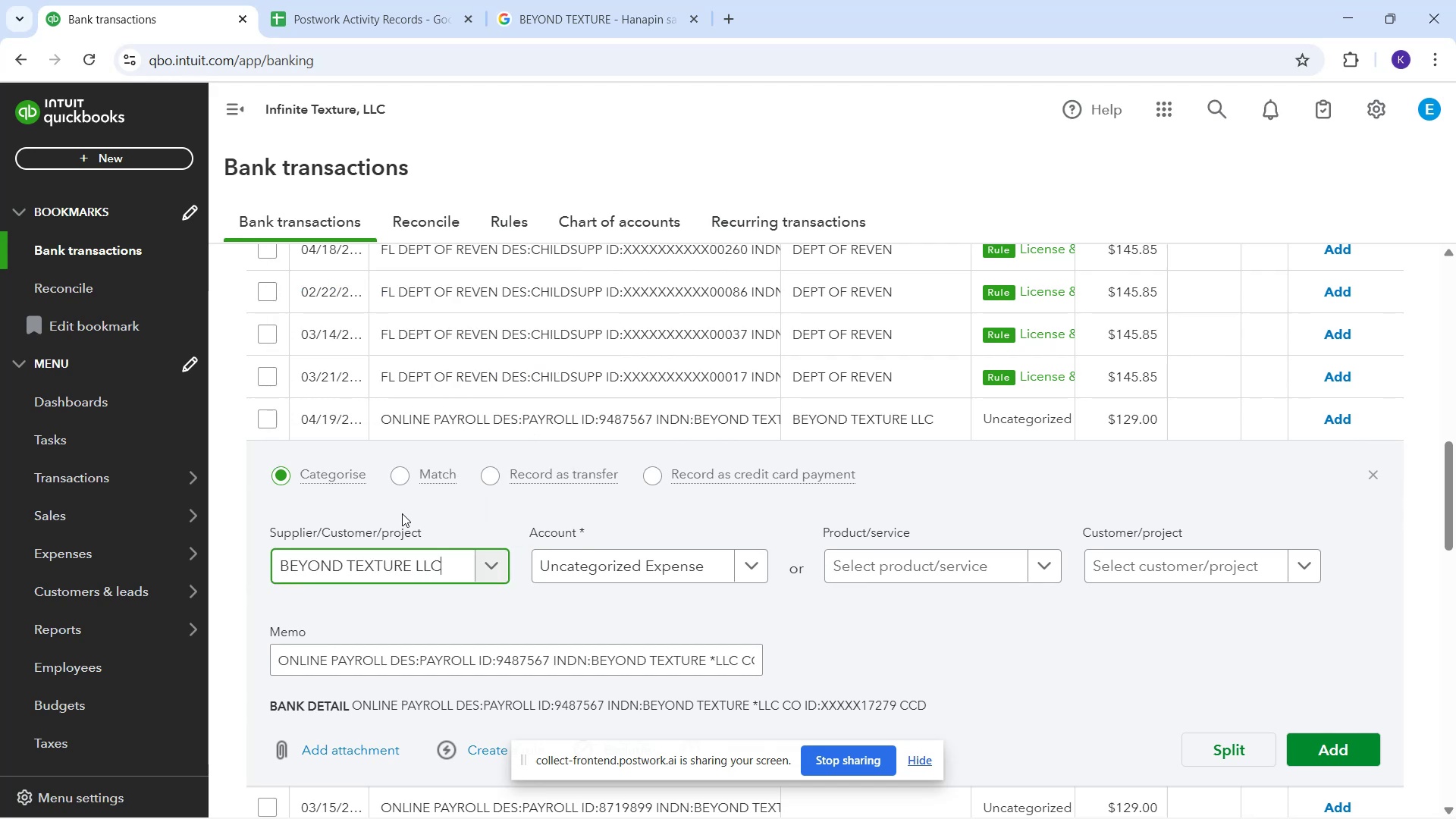 
left_click_drag(start_coordinate=[650, 573], to_coordinate=[644, 574])
 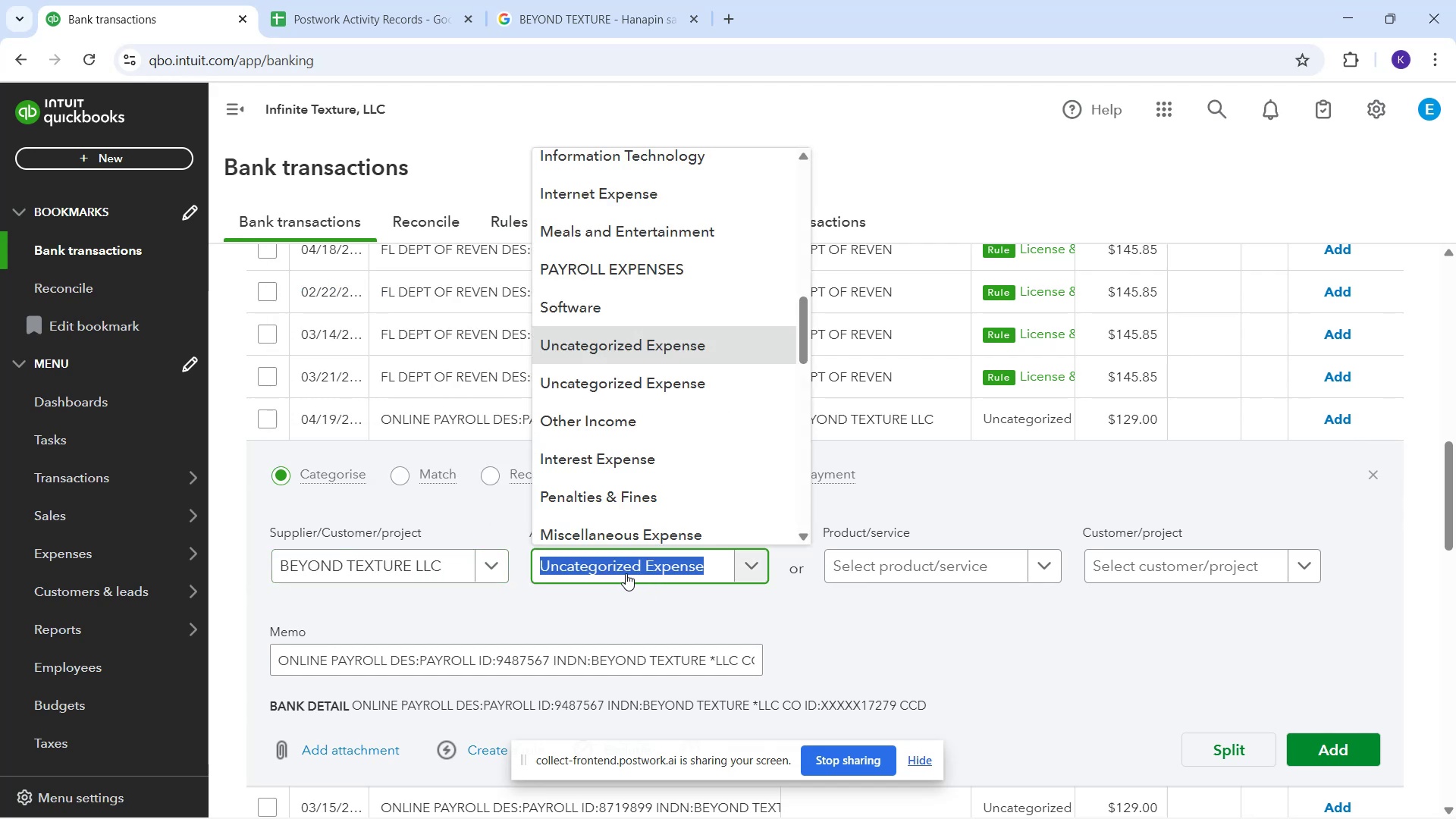 
type(PA)
 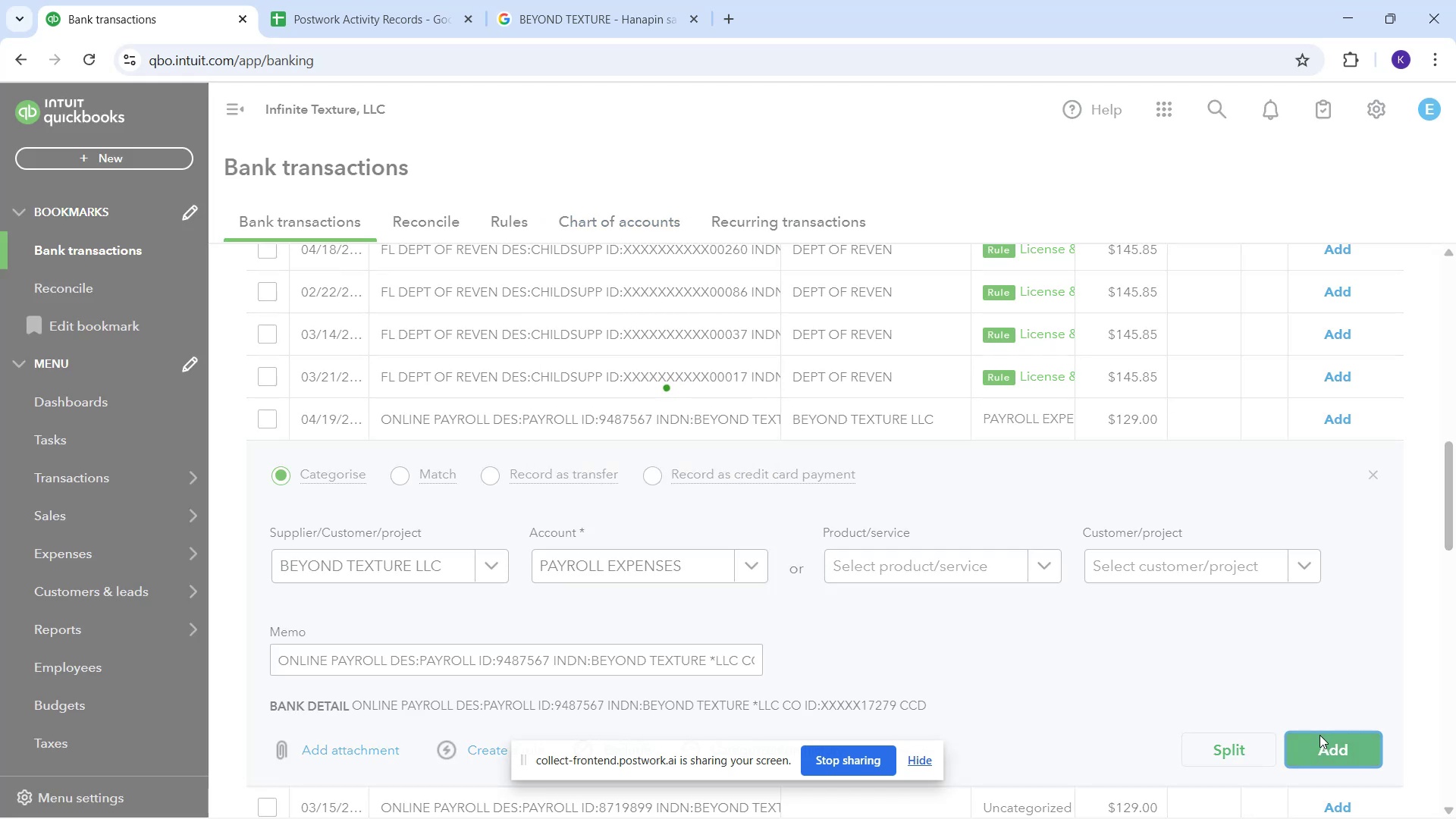 
wait(7.55)
 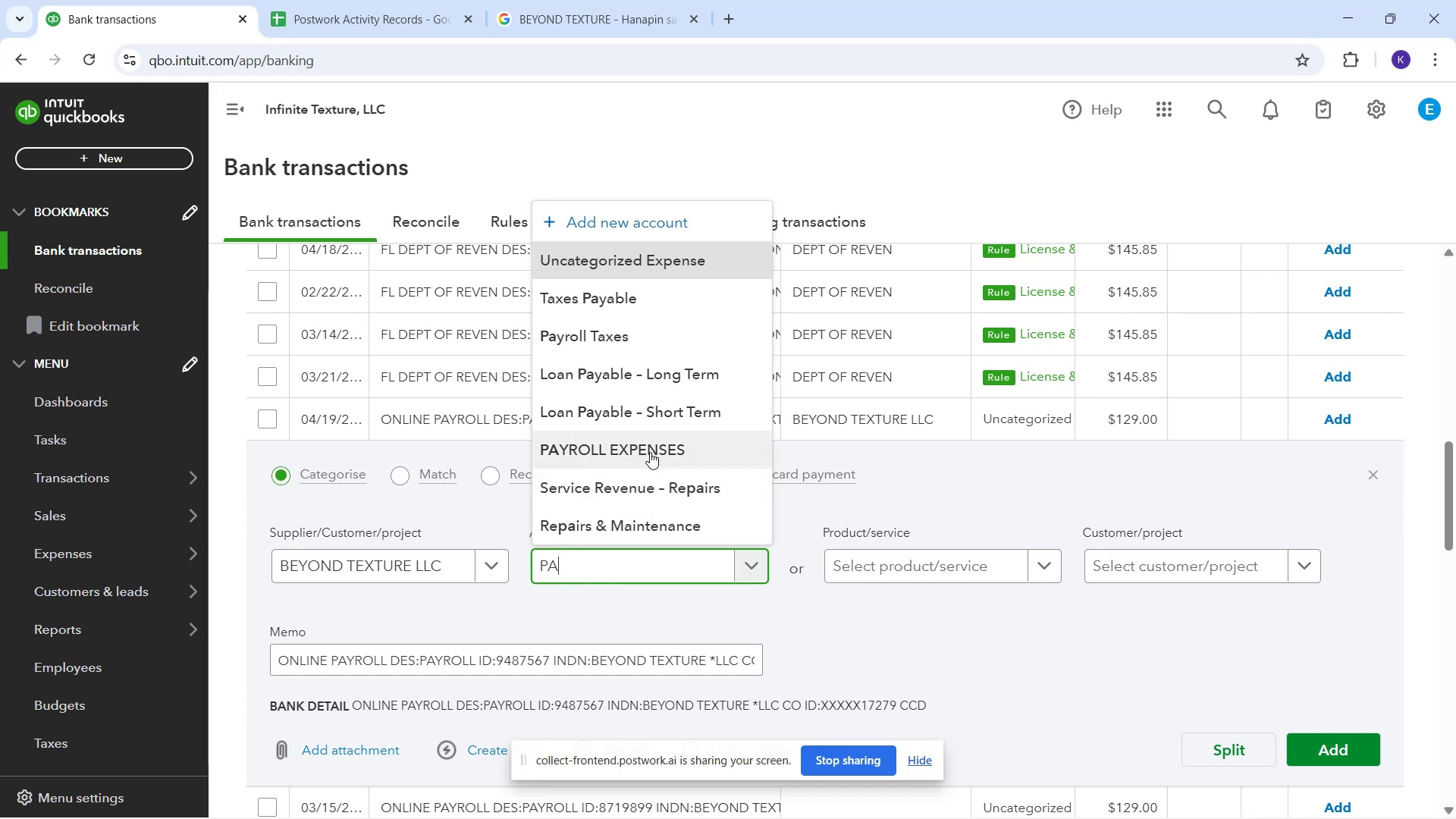 
mouse_move([597, 436])
 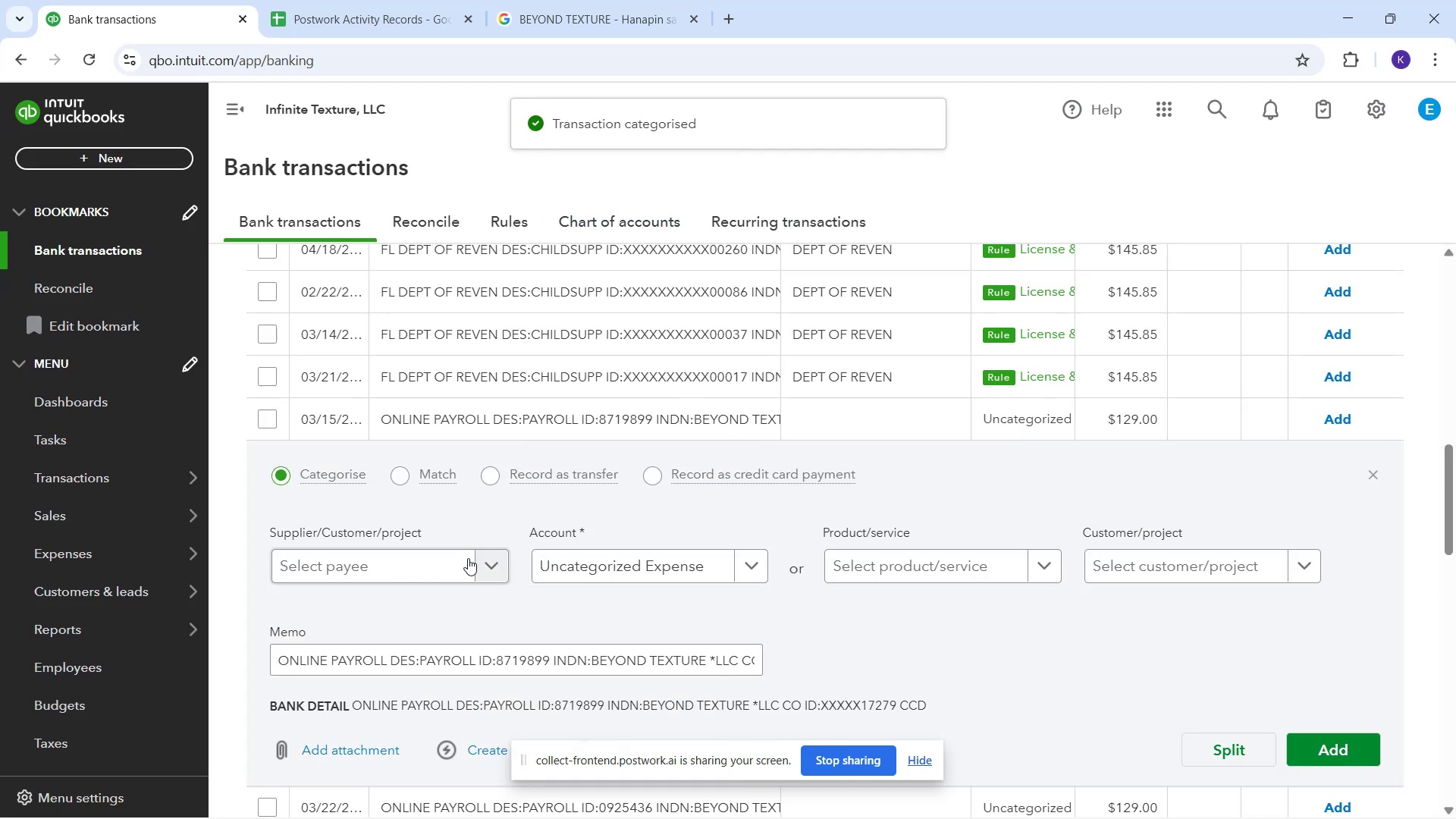 
mouse_move([448, 576])
 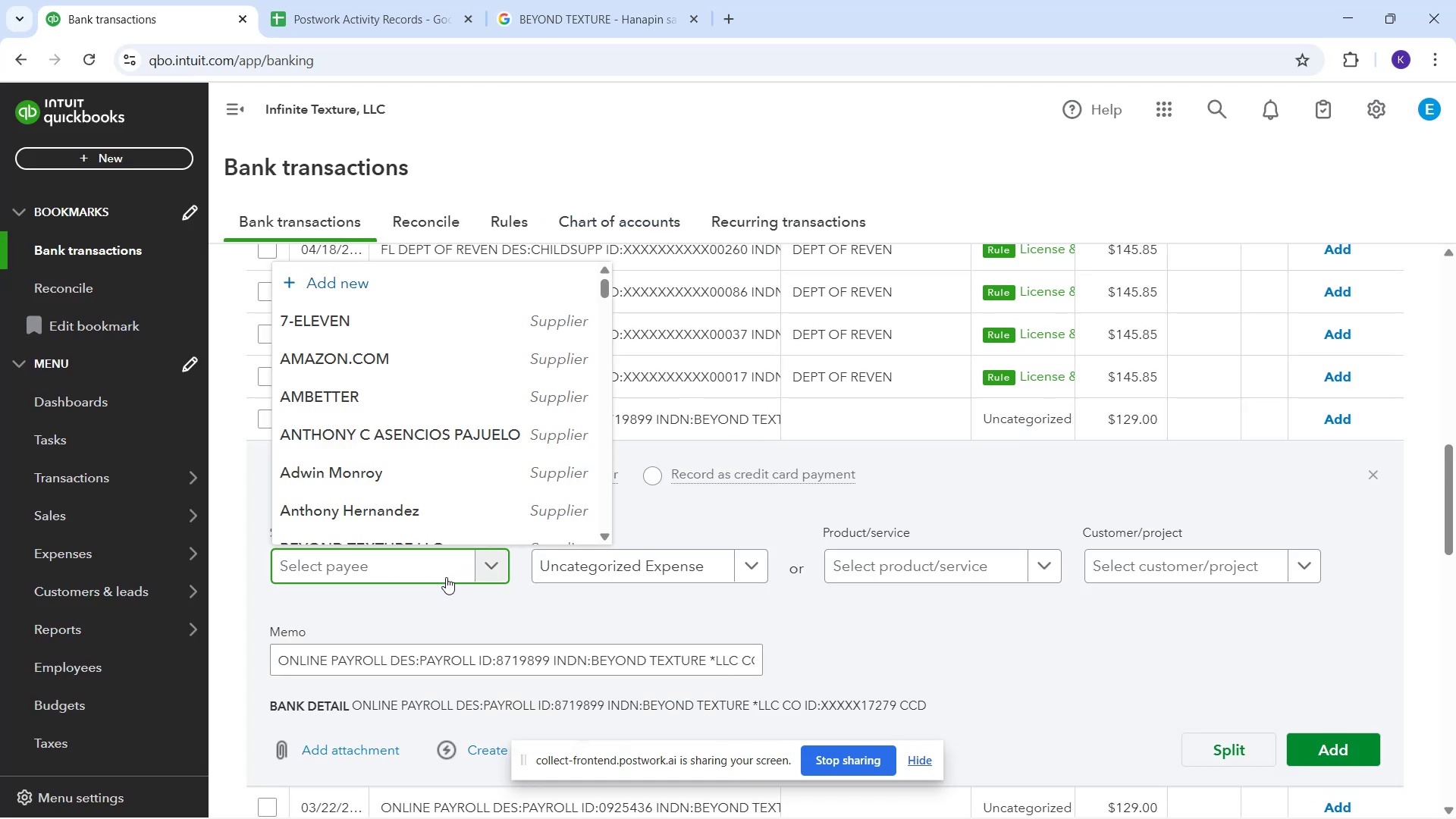 
type(BE)
 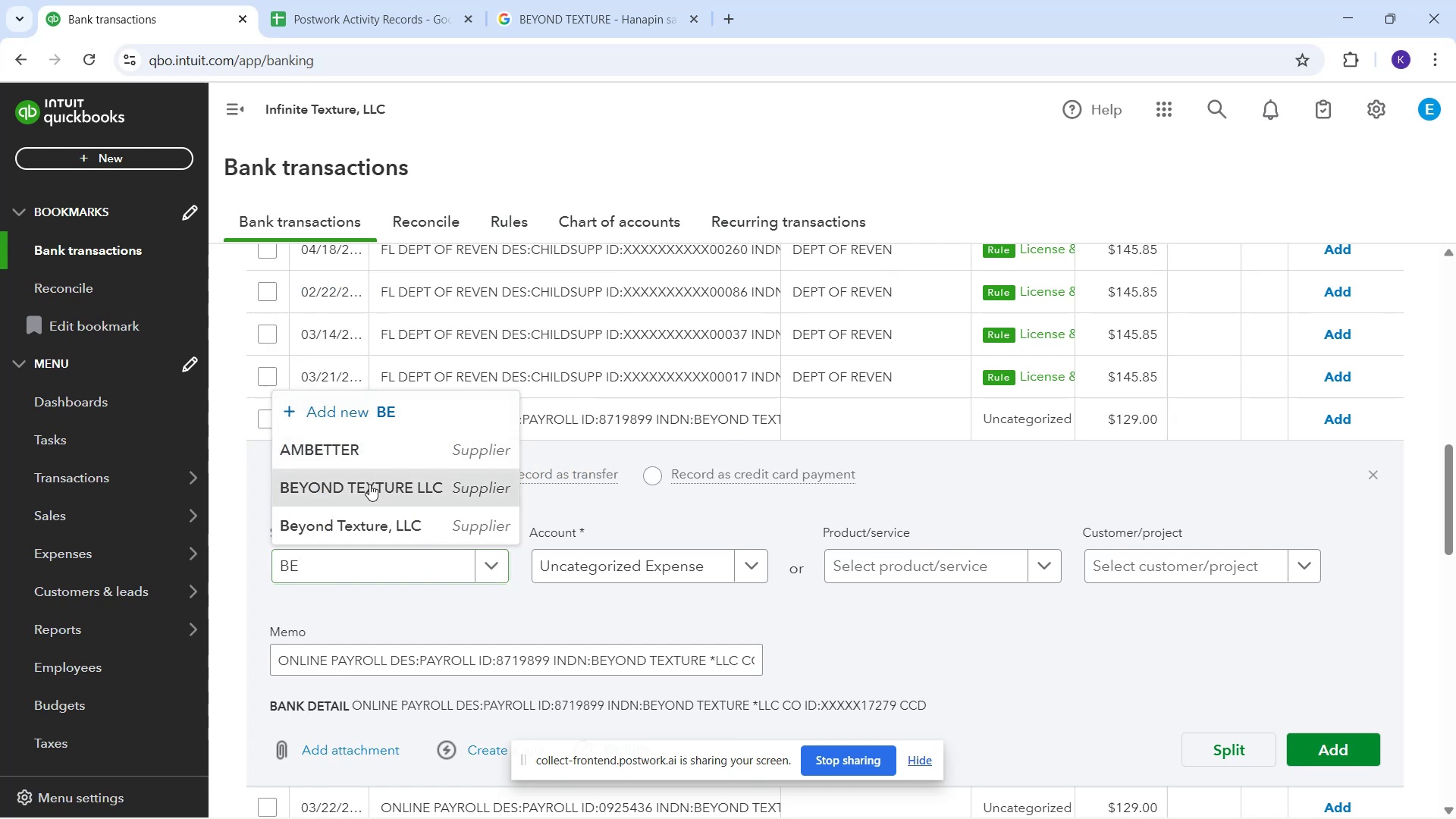 
left_click_drag(start_coordinate=[698, 572], to_coordinate=[689, 570])
 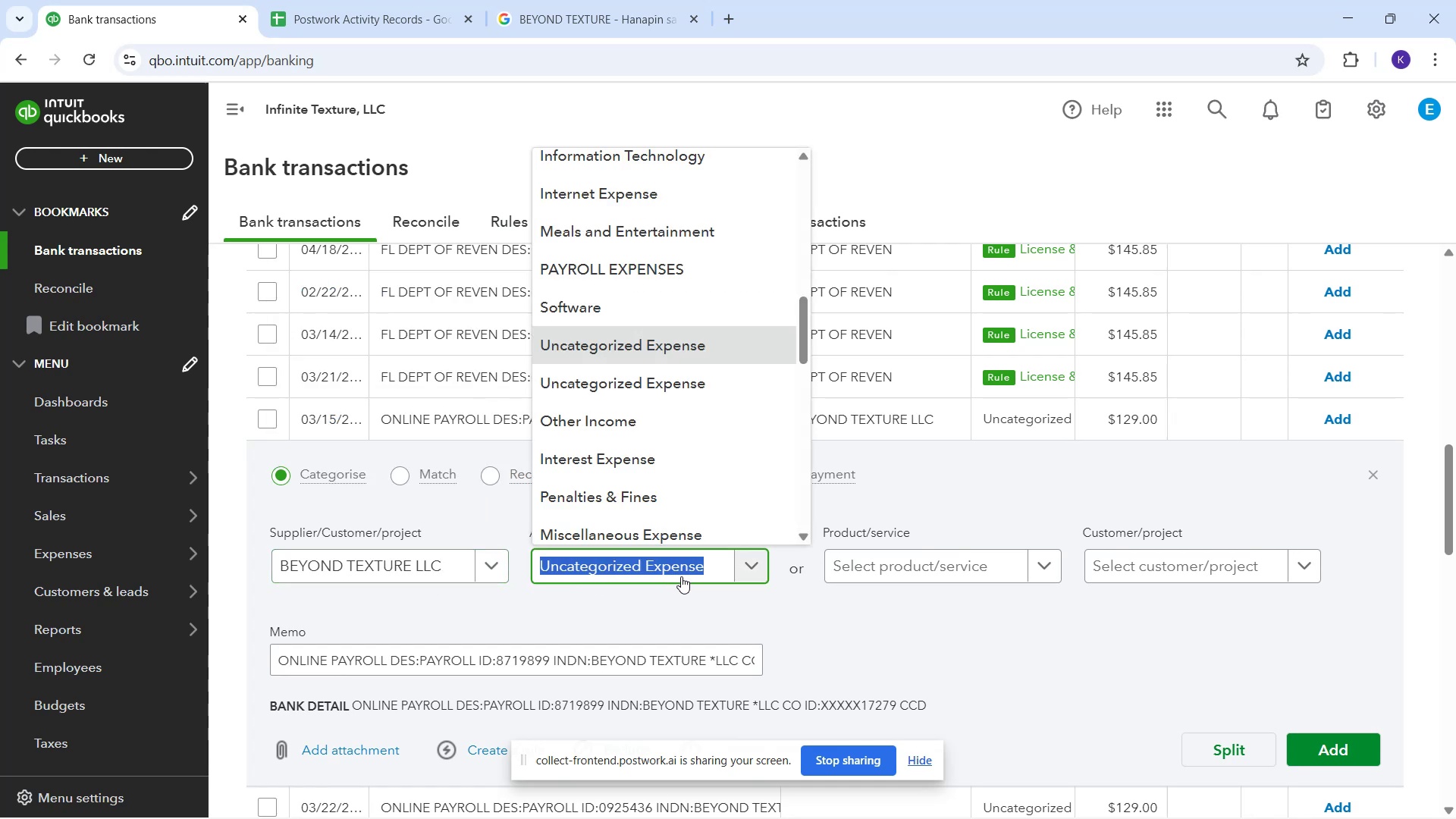 
type(PAY)
 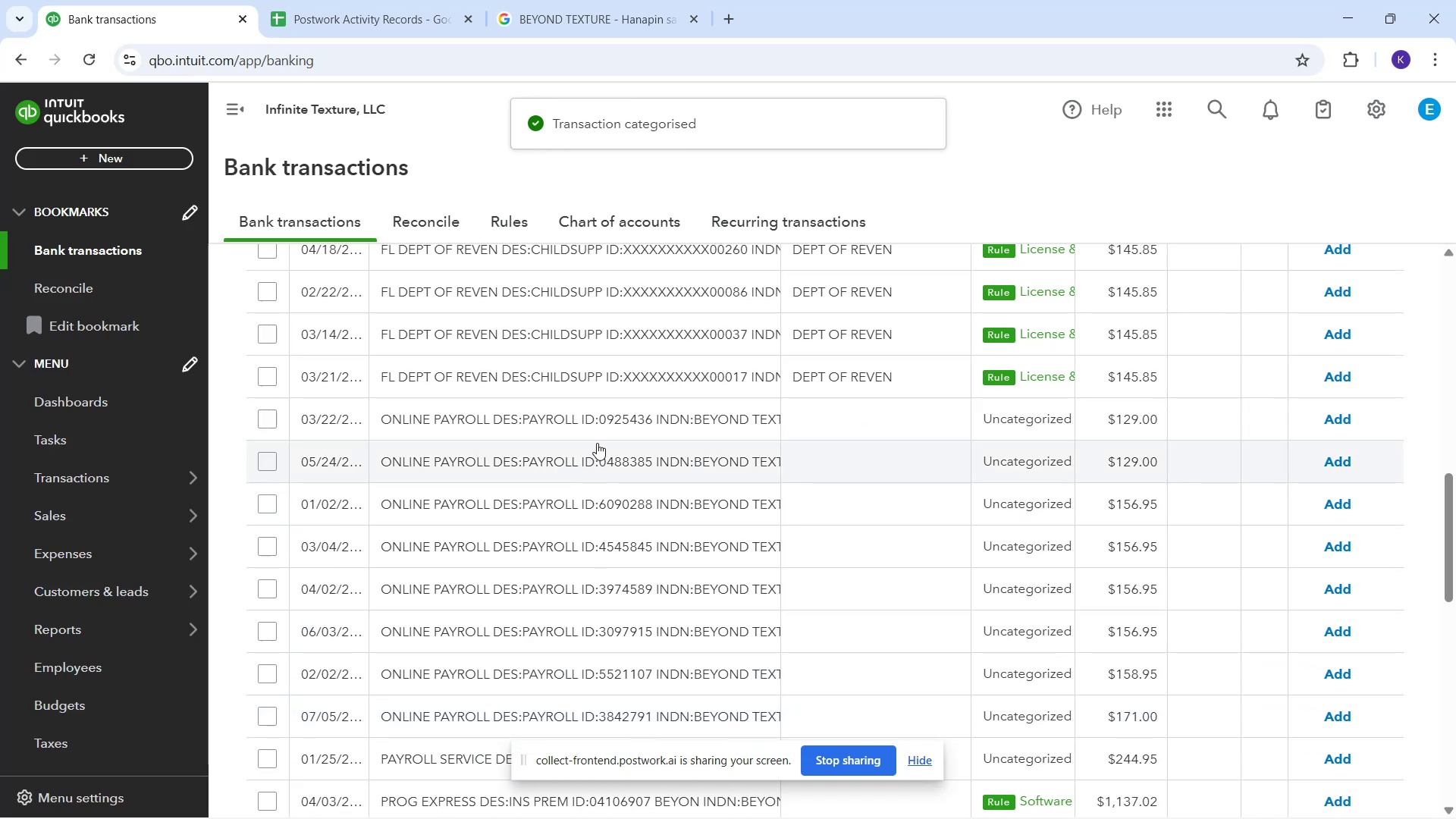 
wait(14.67)
 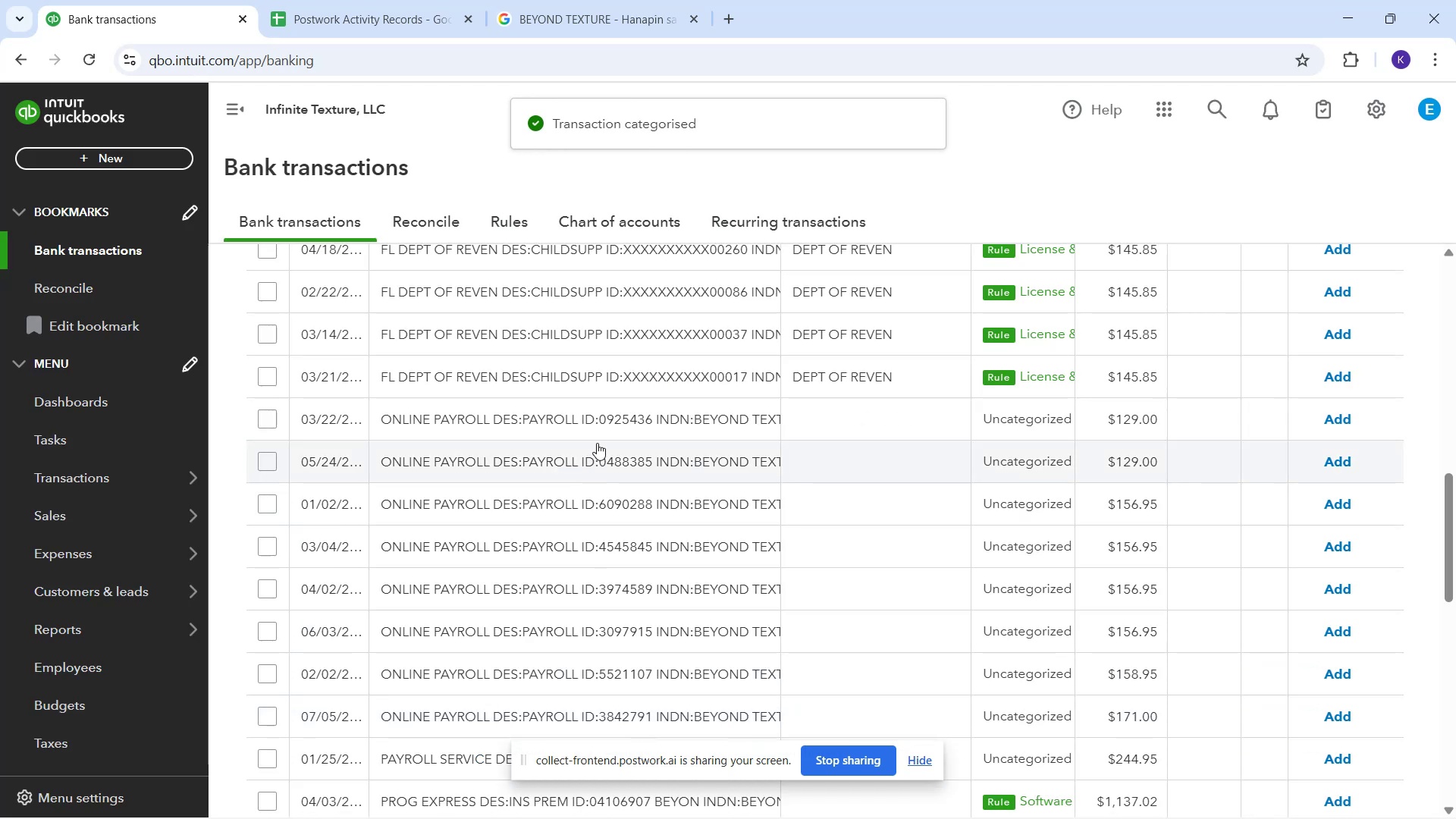 
left_click_drag(start_coordinate=[641, 416], to_coordinate=[628, 415])
 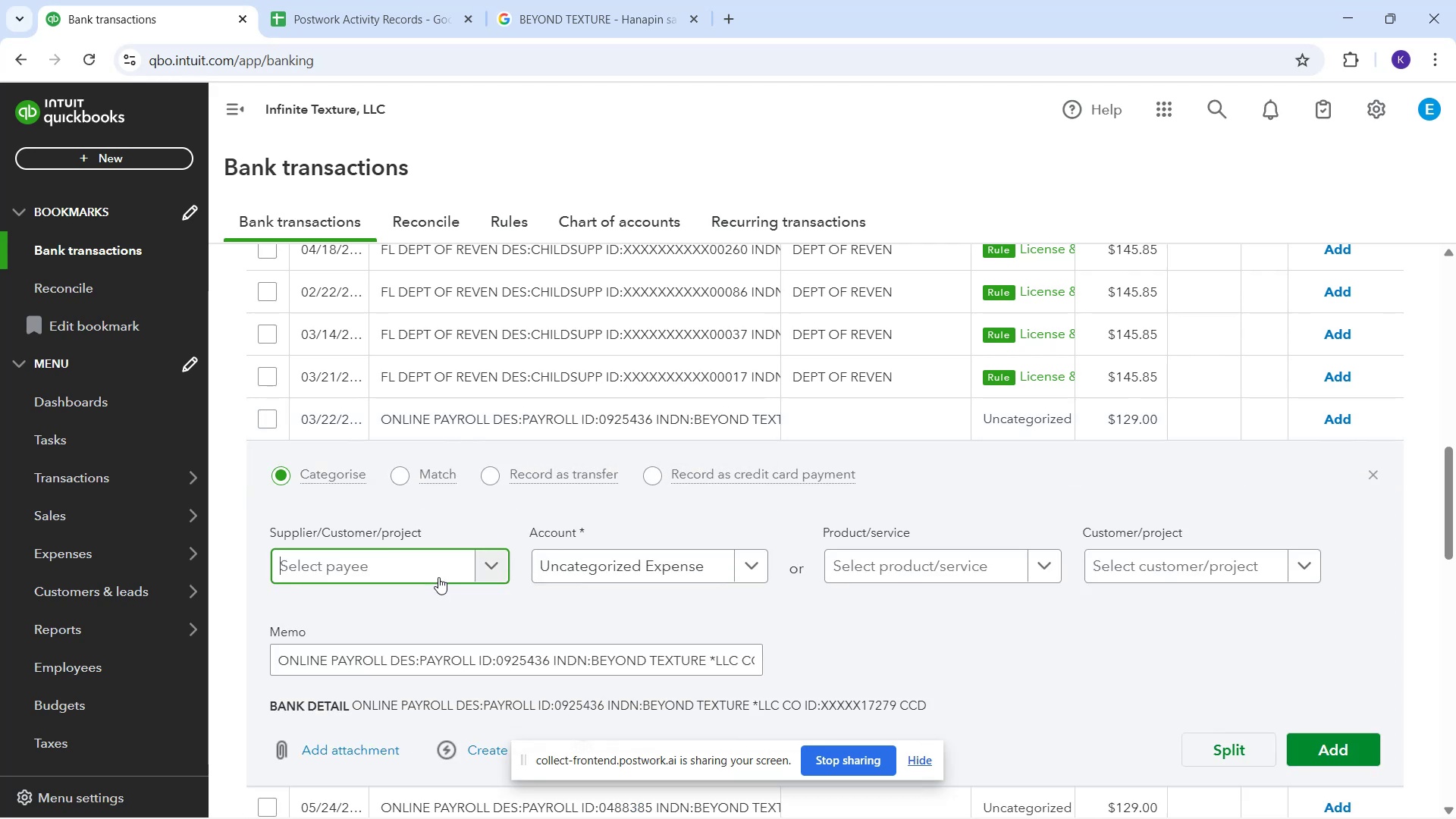 
type(BE)
 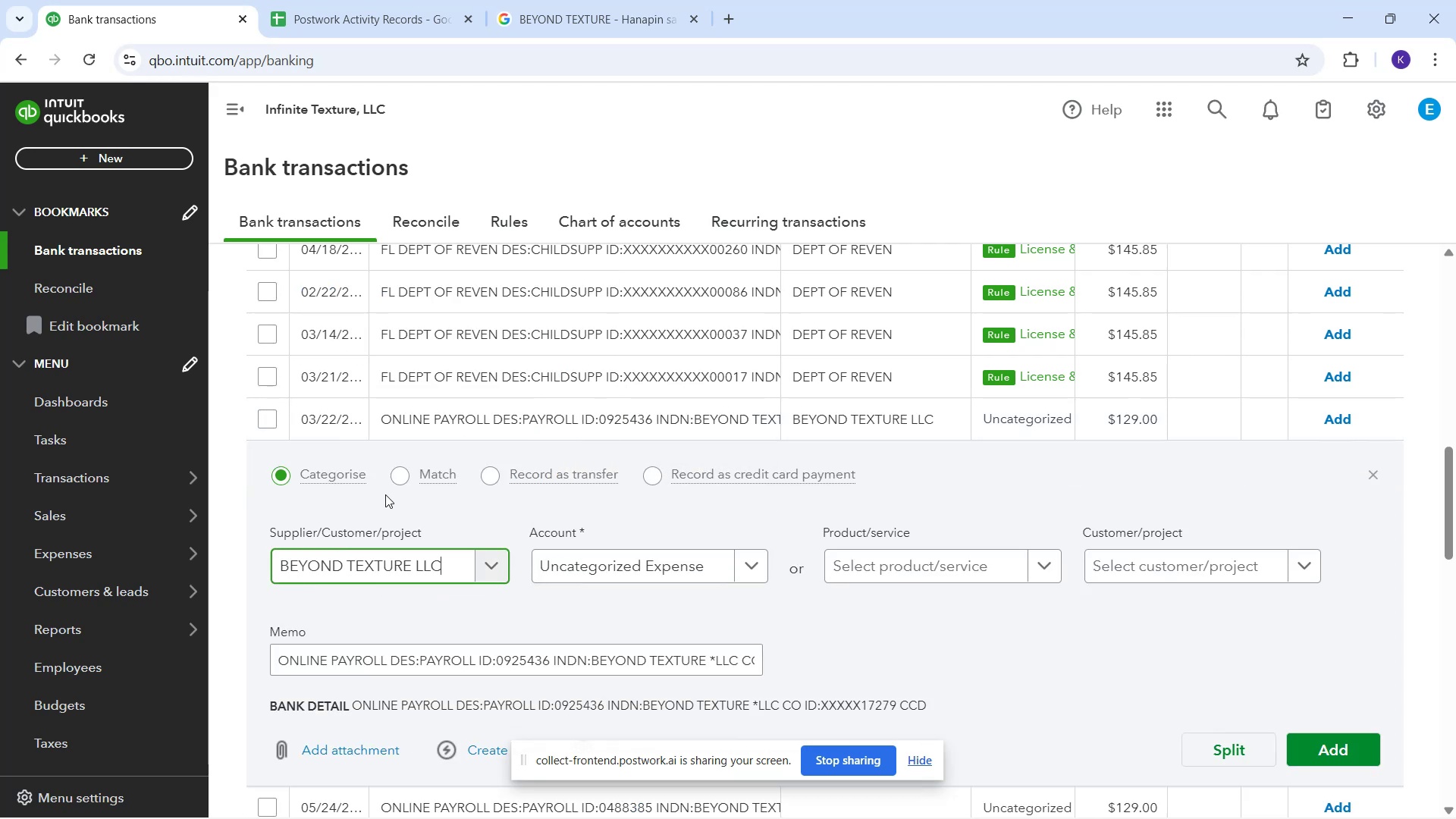 
left_click_drag(start_coordinate=[634, 560], to_coordinate=[621, 560])
 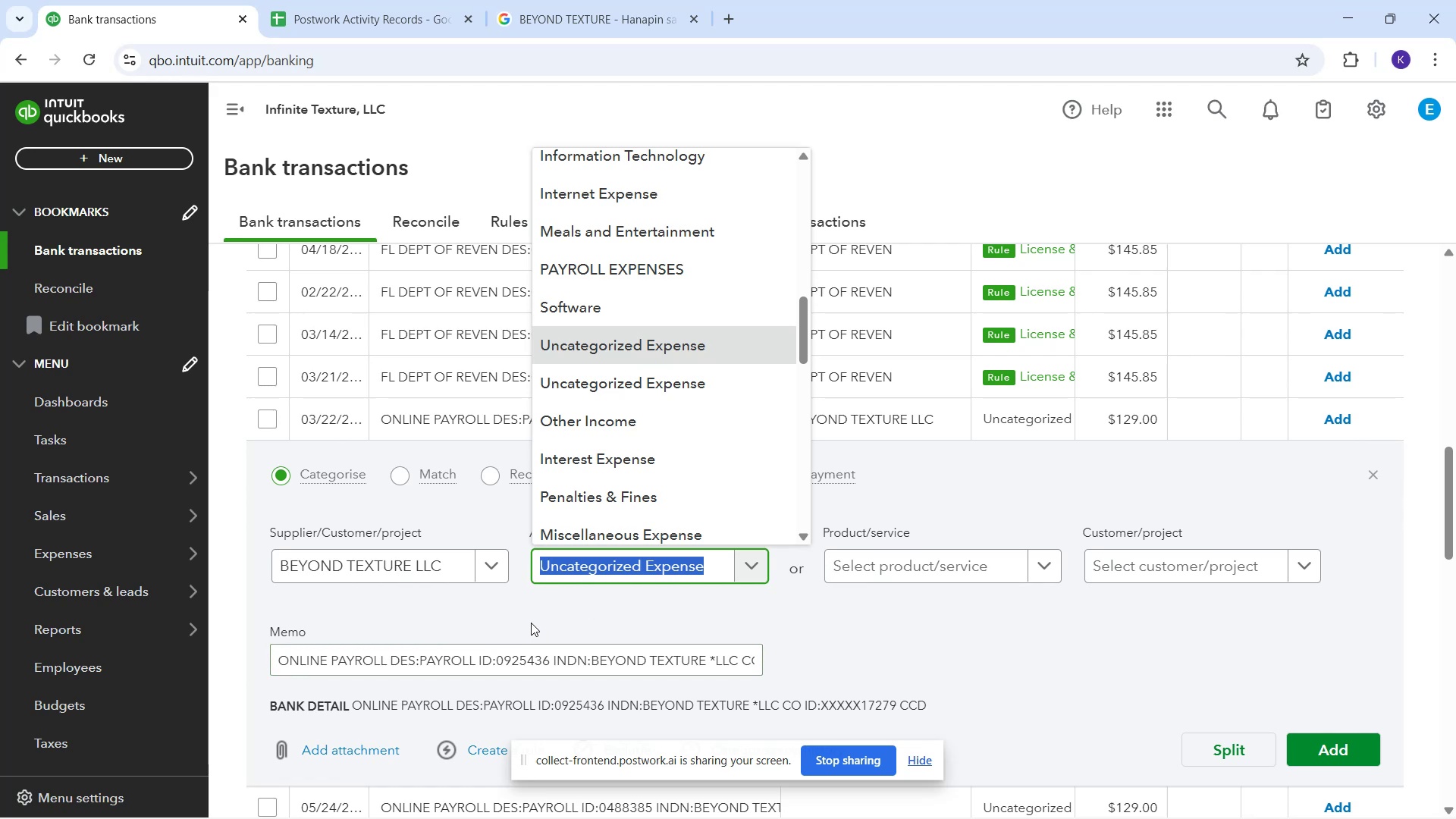 
wait(9.37)
 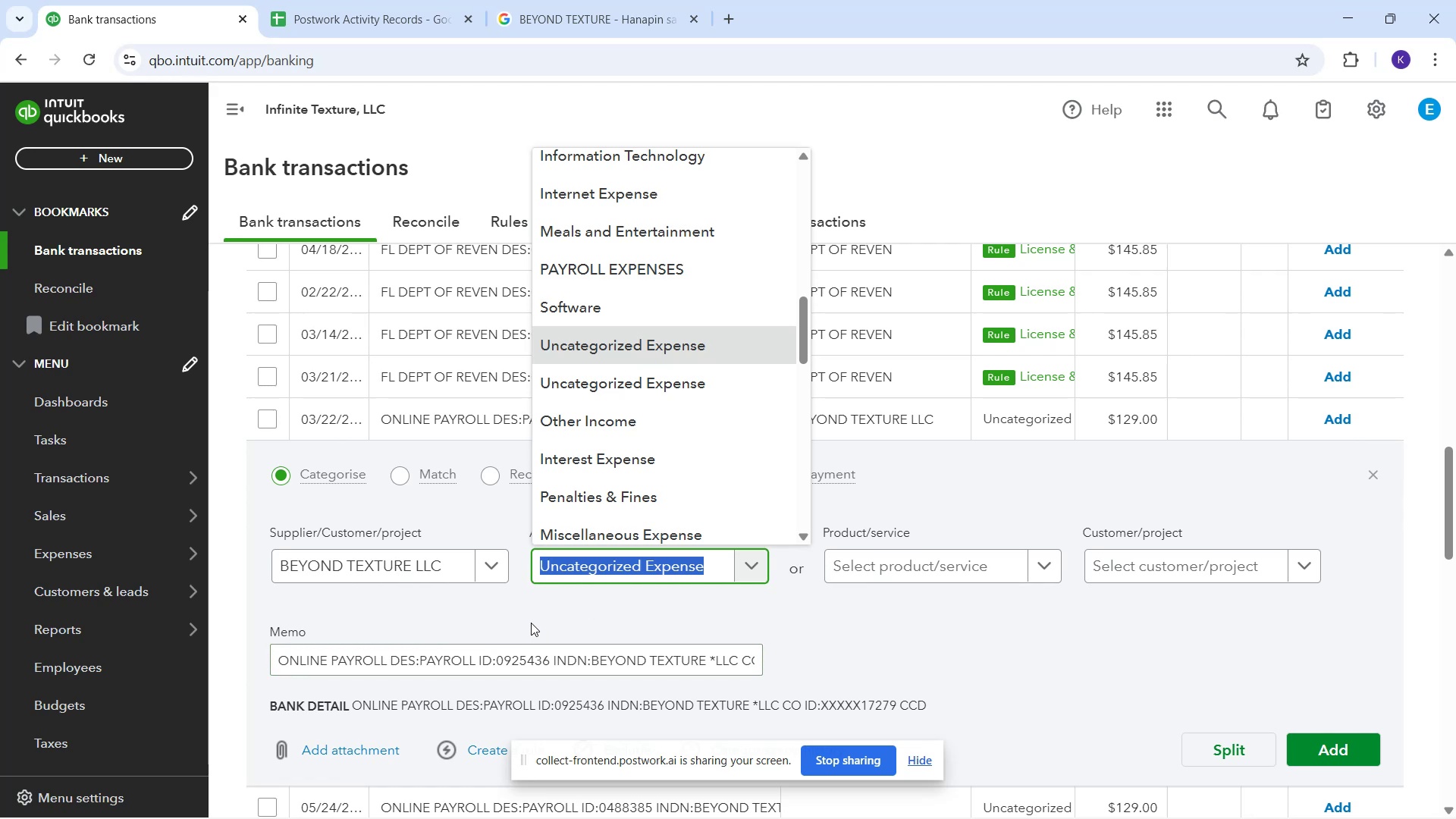 
type(PA)
 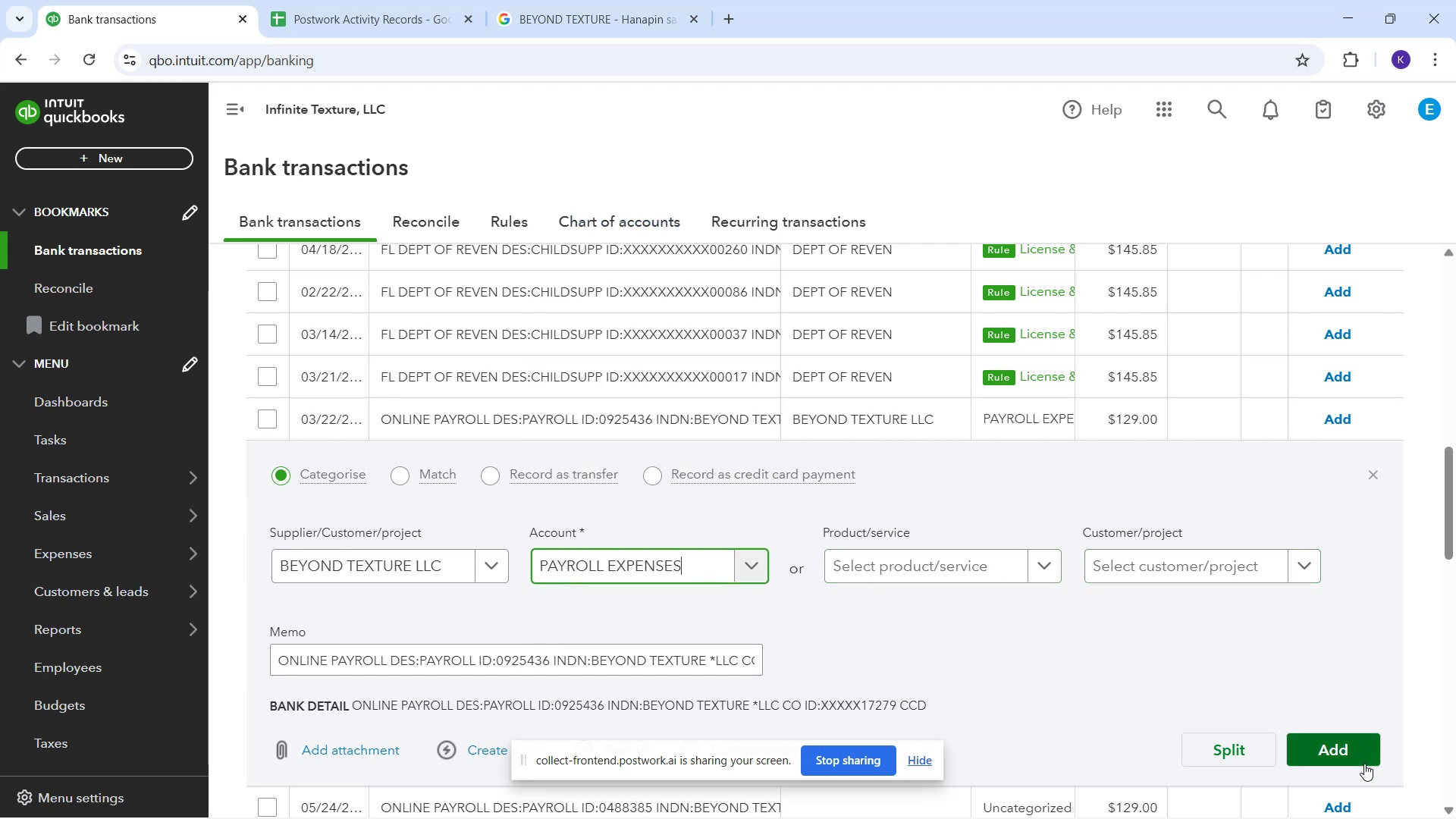 
wait(9.3)
 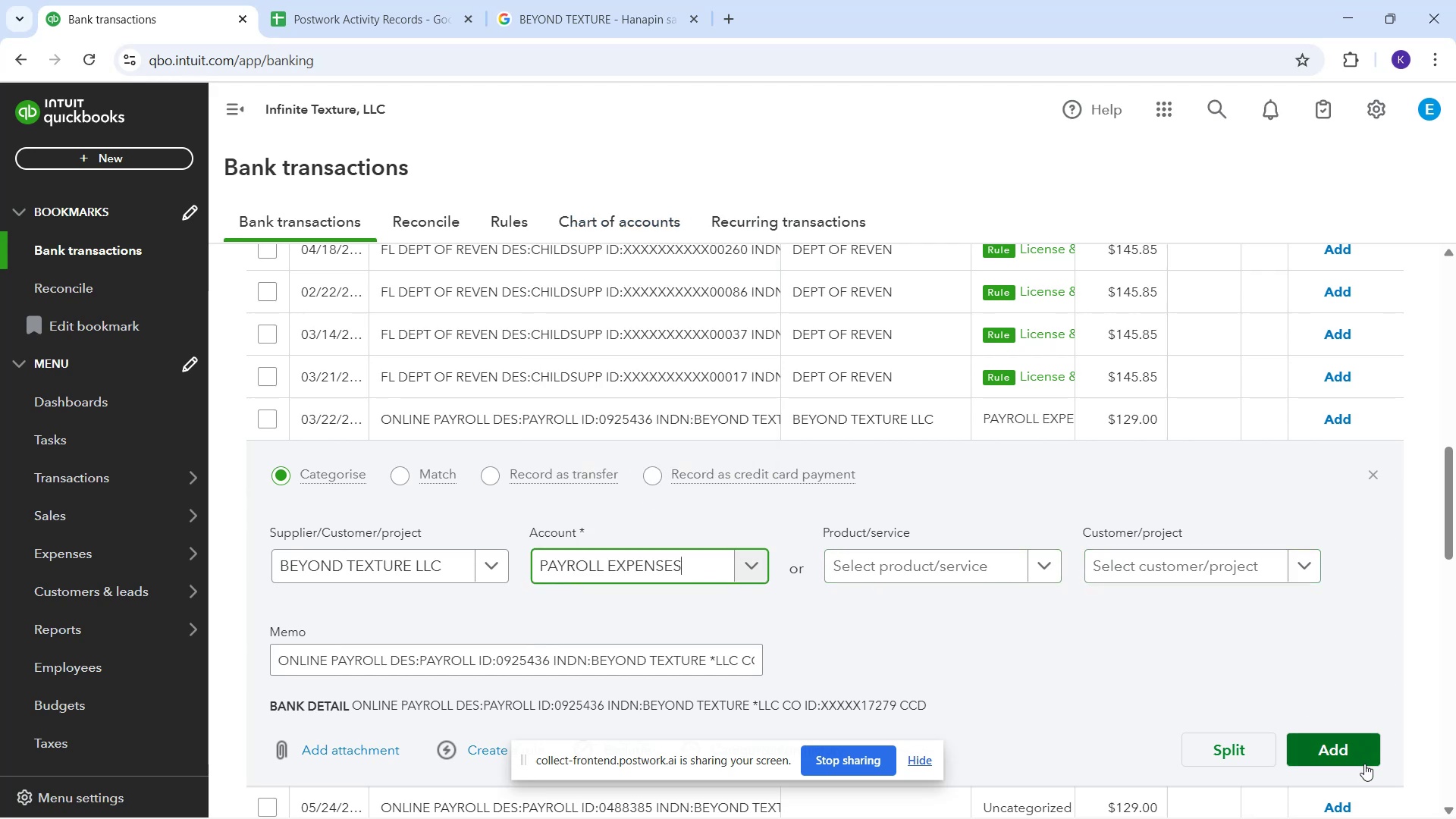 
left_click([610, 413])
 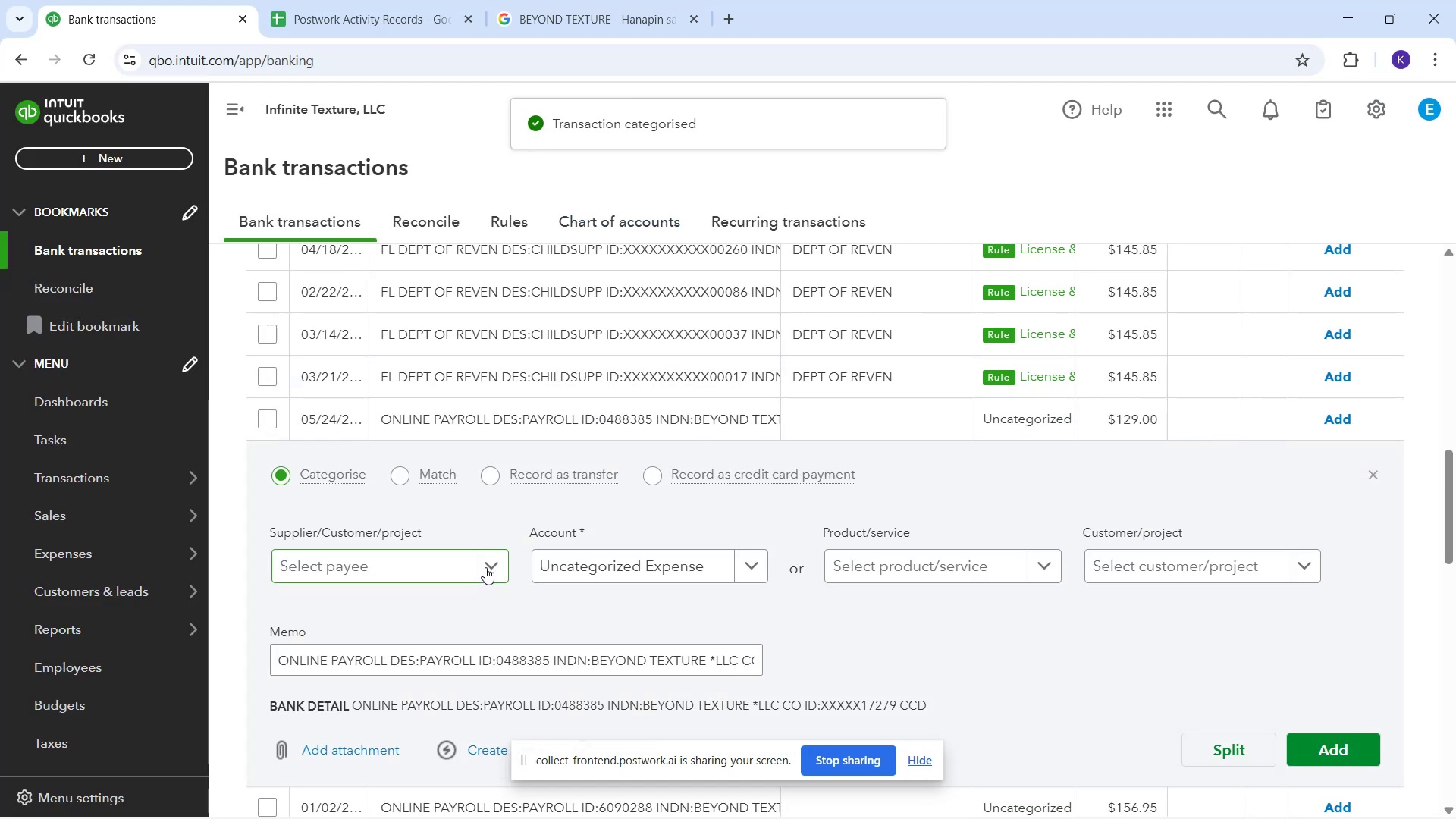 
left_click([438, 575])
 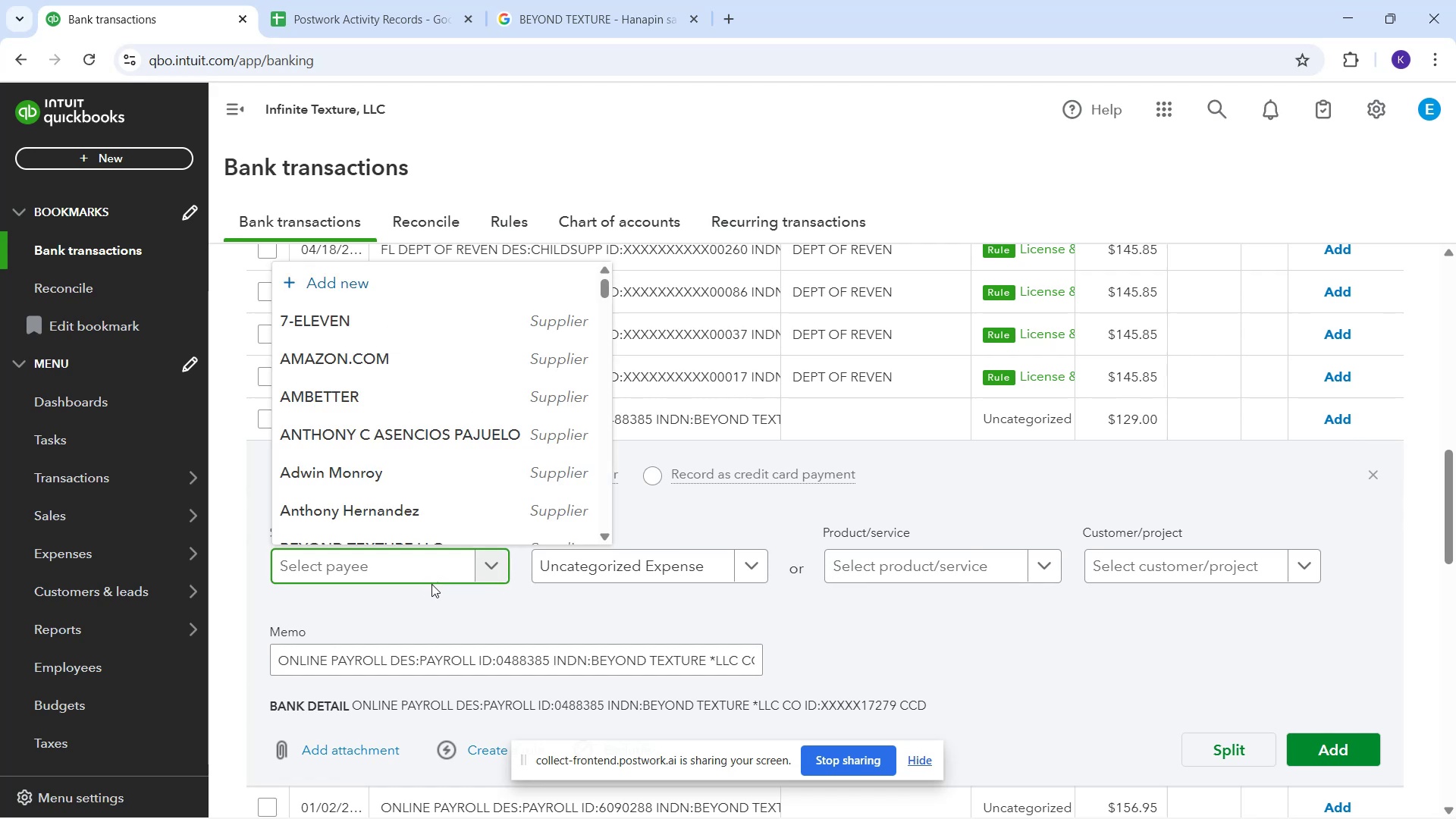 
type(BE)
 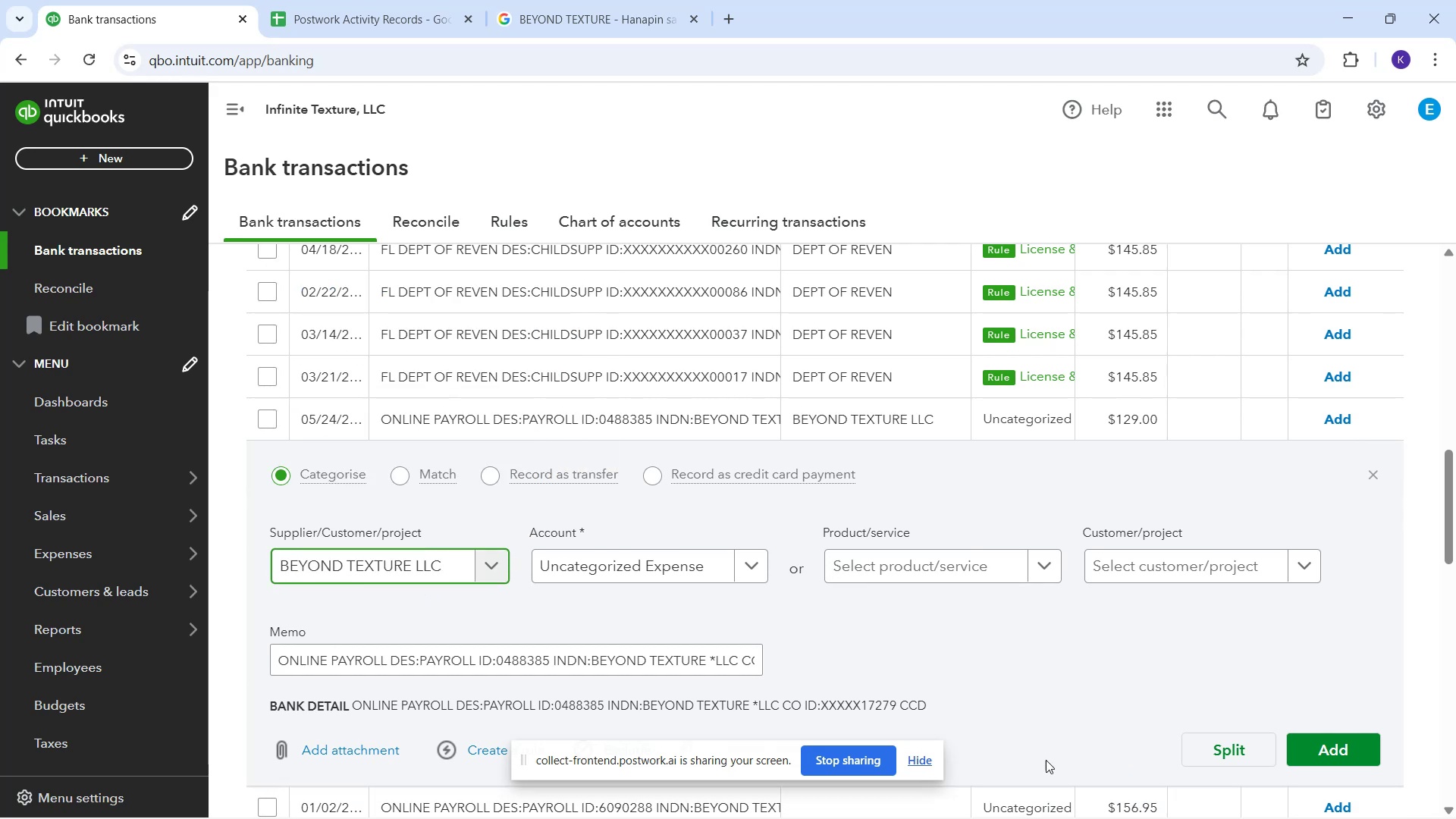 
left_click_drag(start_coordinate=[671, 574], to_coordinate=[659, 573])
 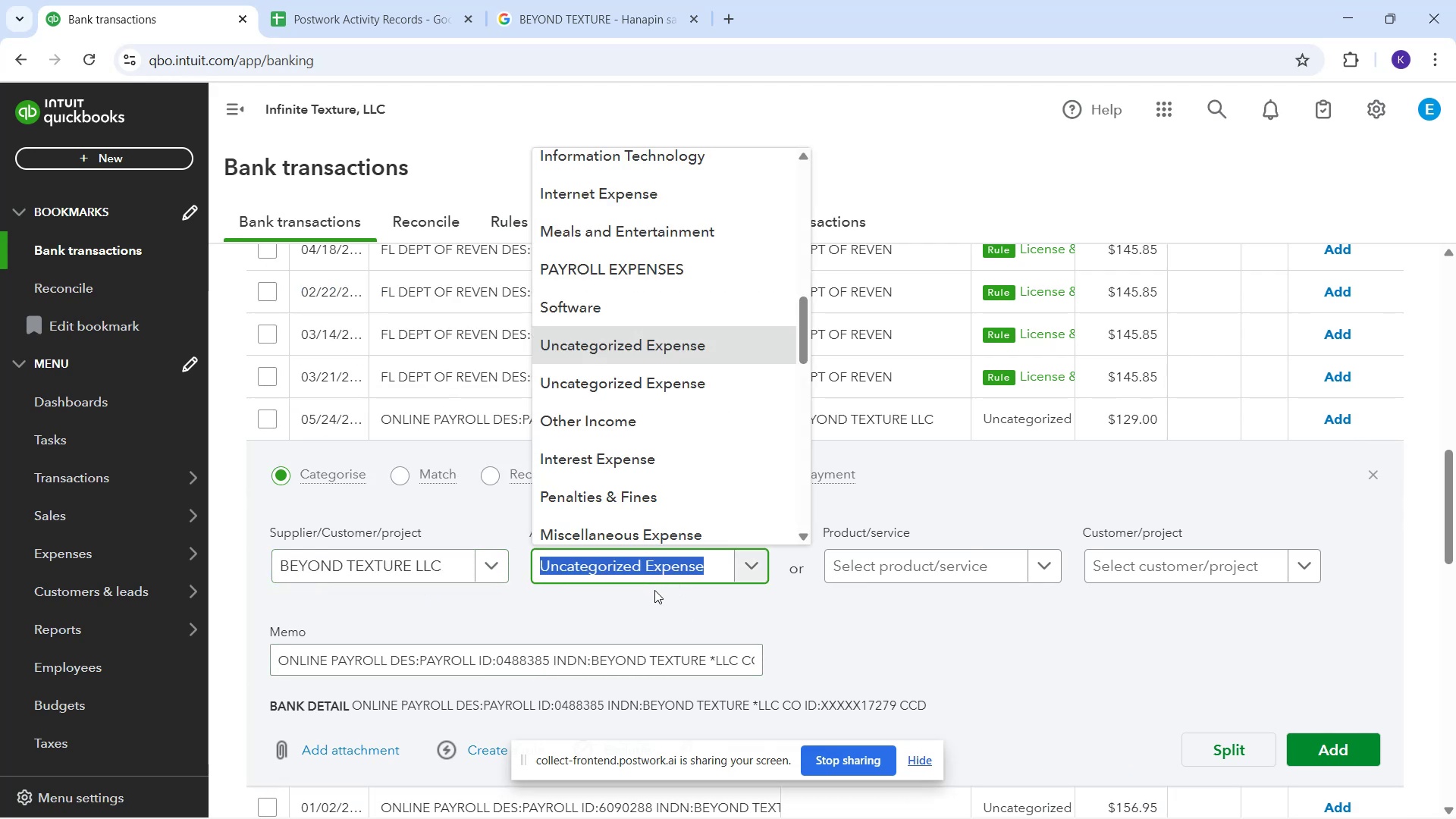 
type(PA)
 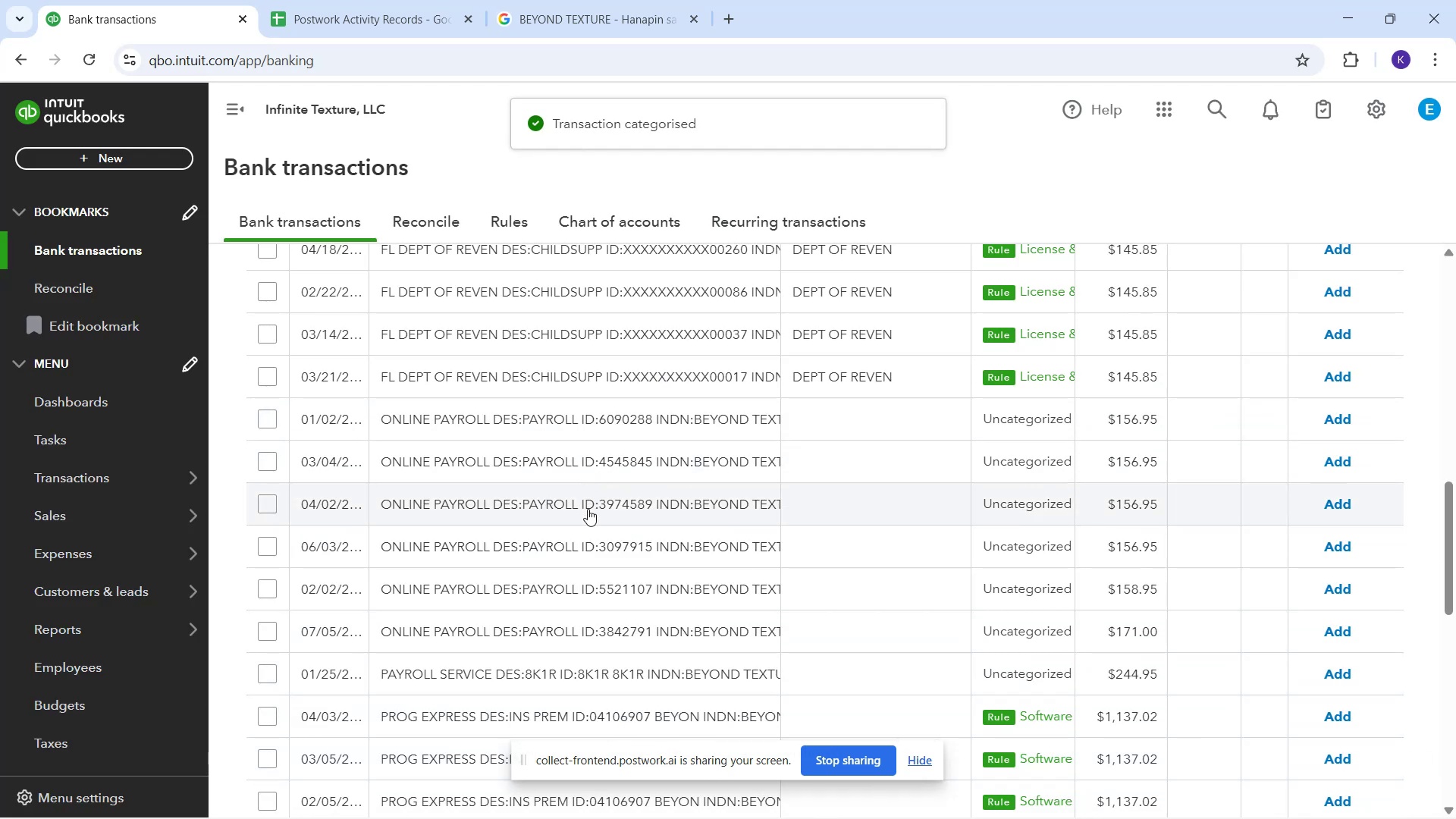 
wait(13.53)
 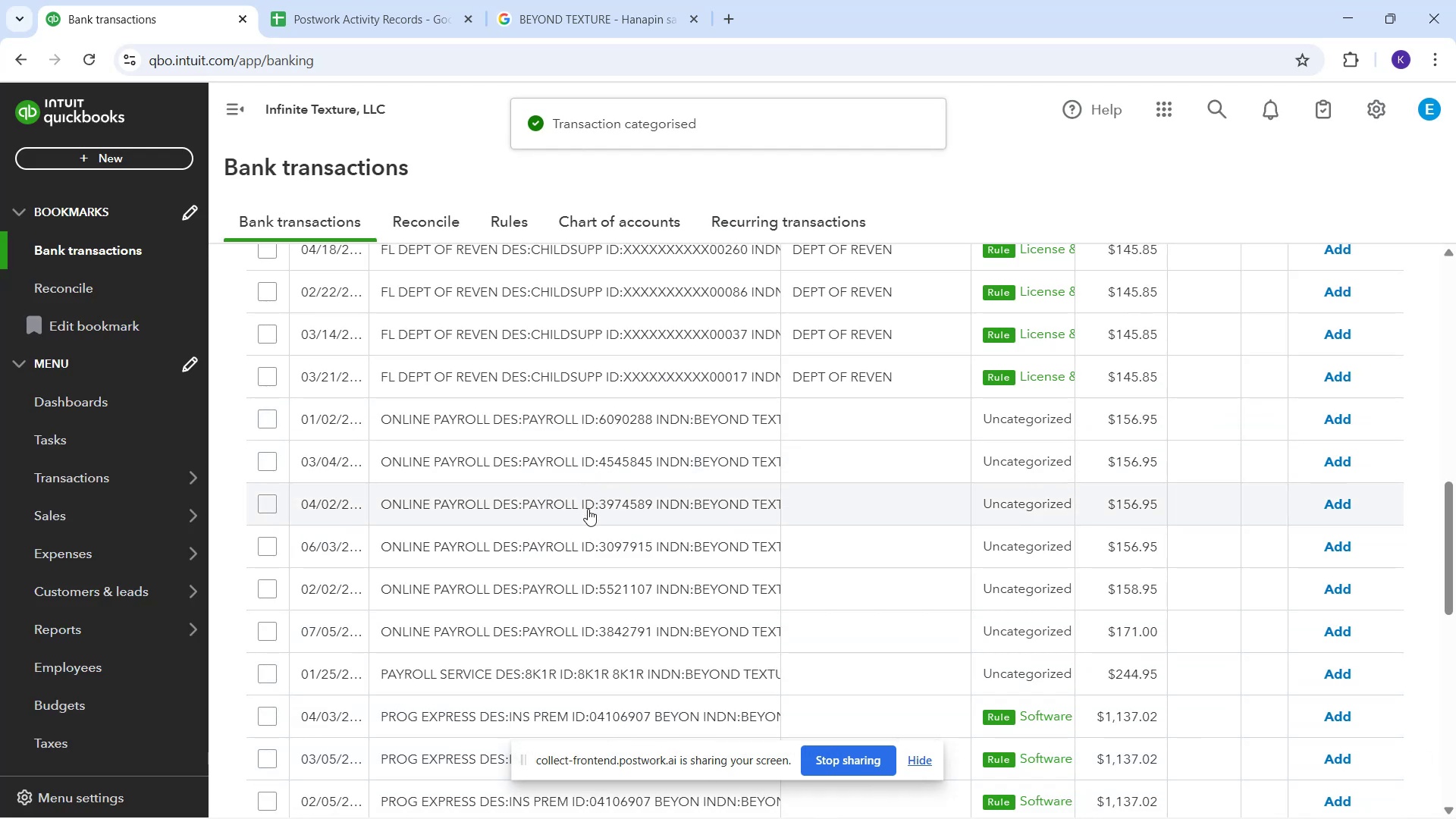 
scroll: coordinate [601, 643], scroll_direction: down, amount: 4.0
 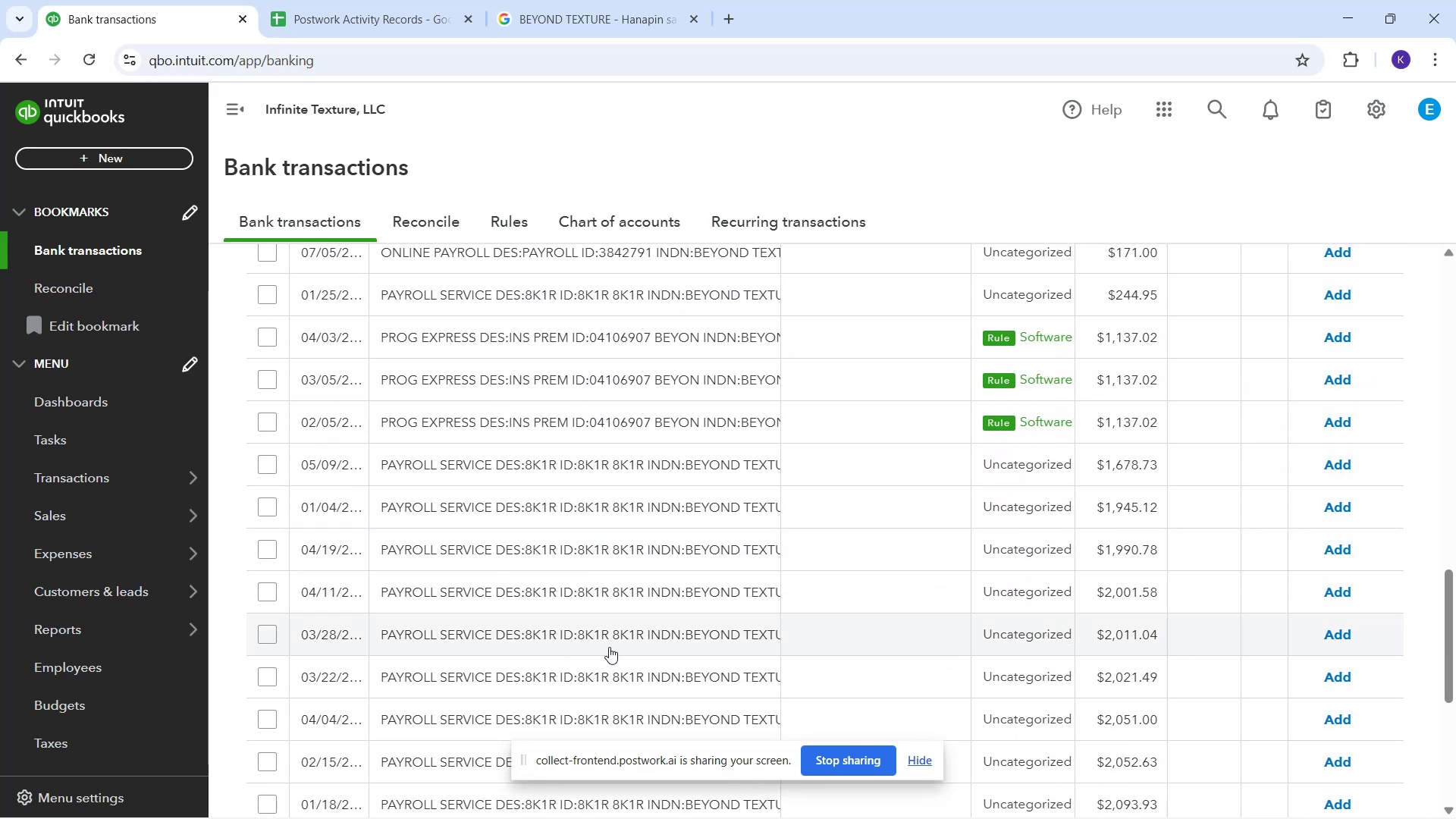 
scroll: coordinate [622, 654], scroll_direction: up, amount: 3.0
 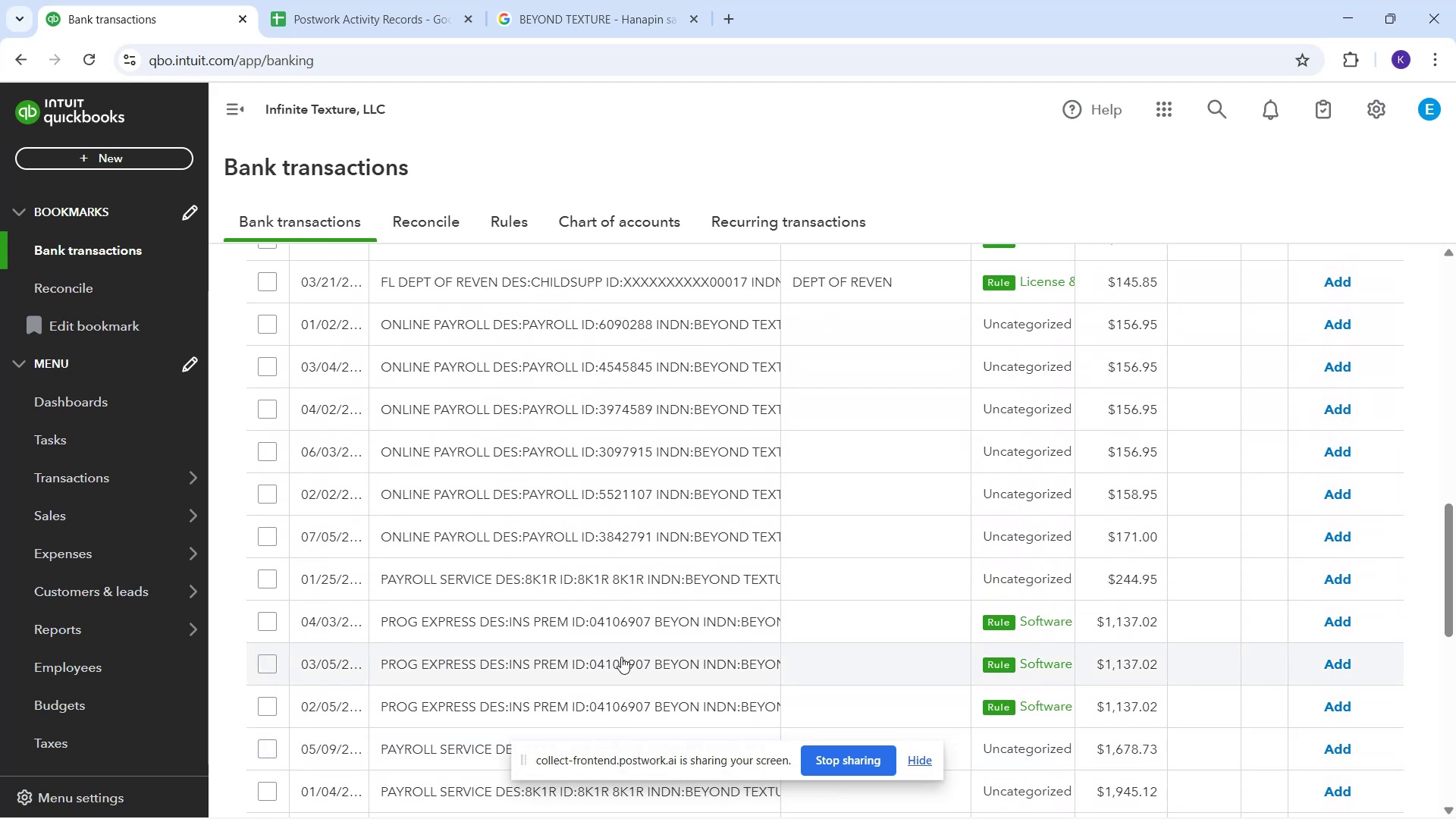 
scroll: coordinate [620, 676], scroll_direction: down, amount: 6.0
 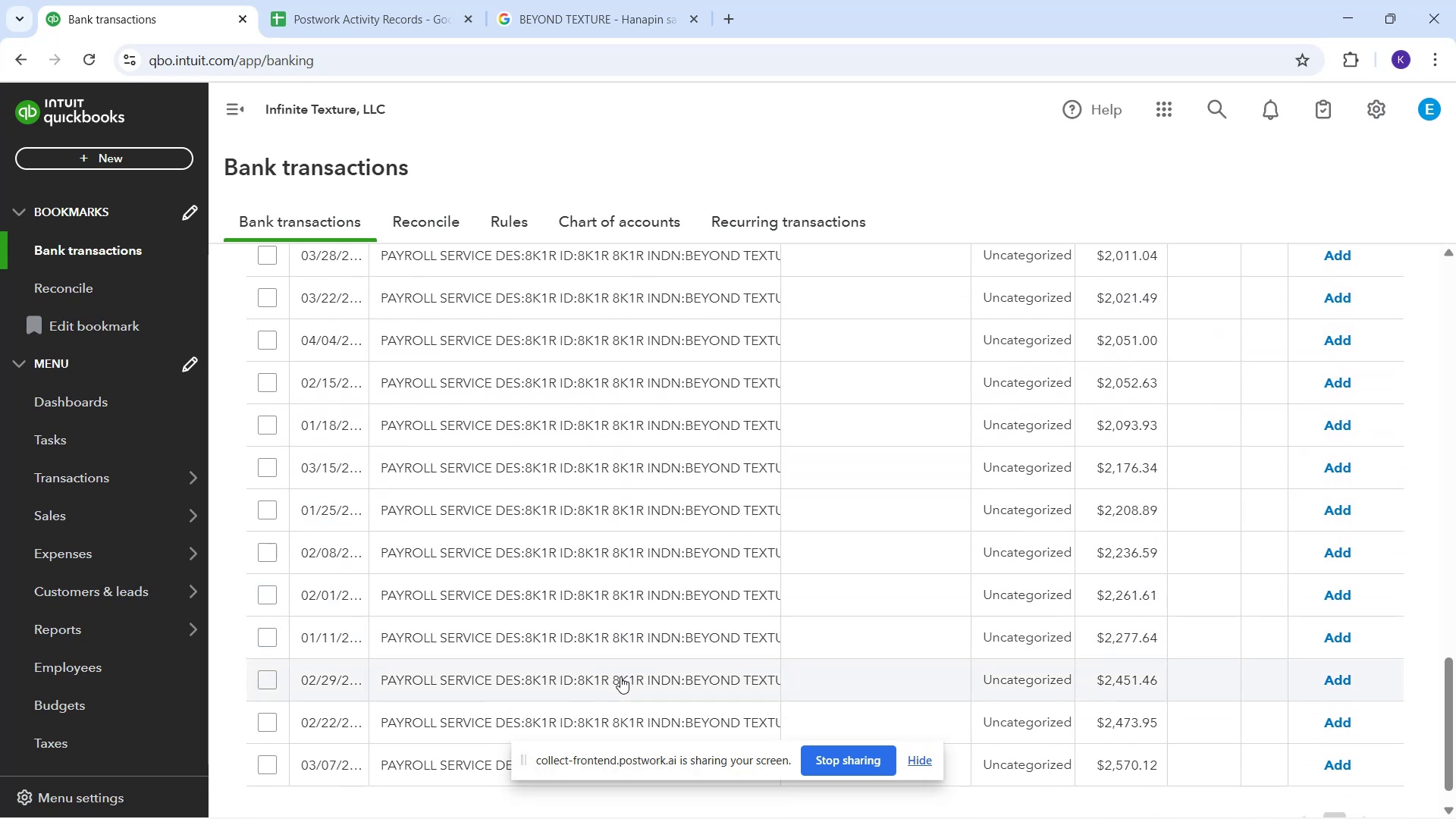 
scroll: coordinate [613, 680], scroll_direction: down, amount: 3.0
 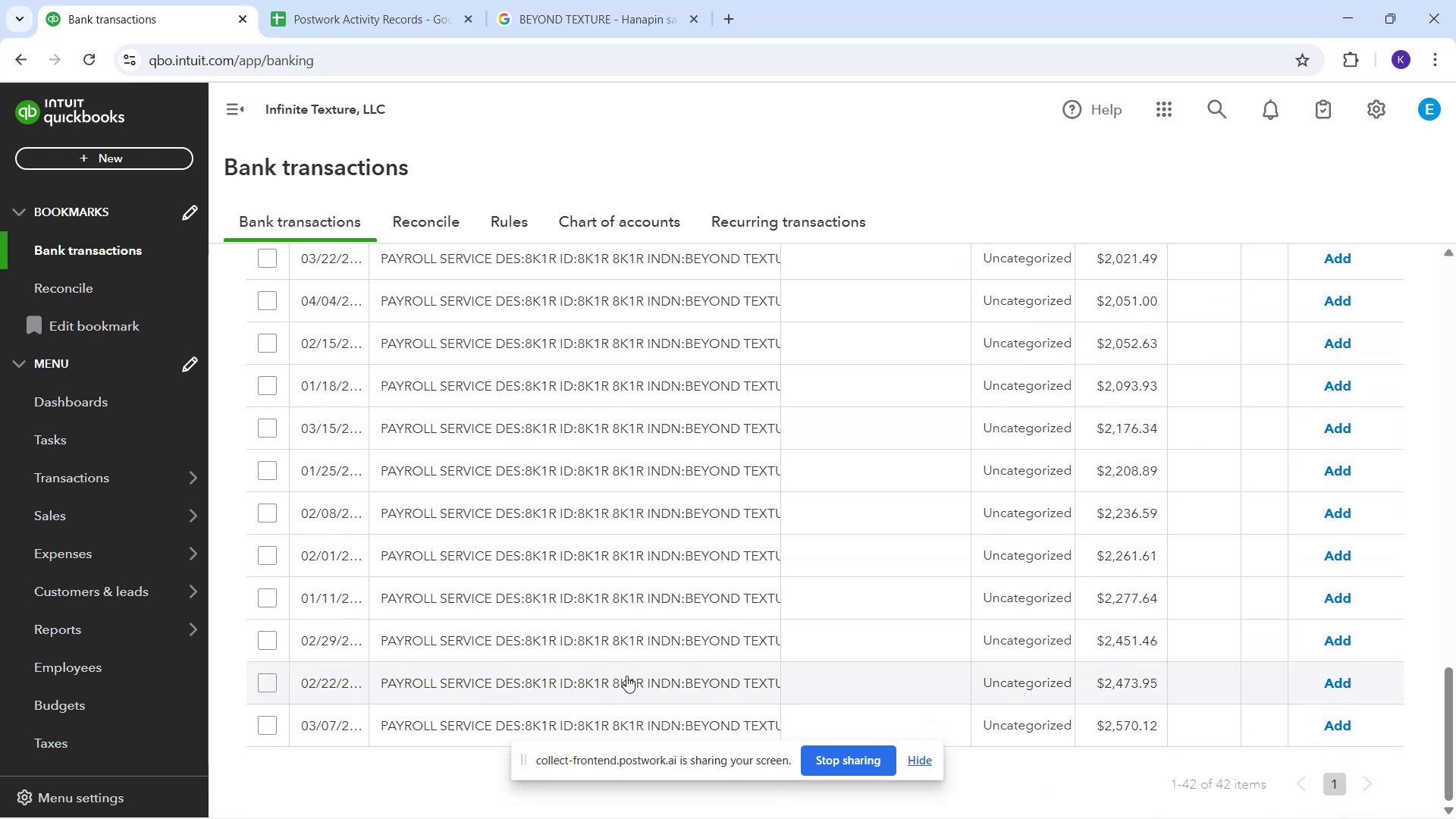 
scroll: coordinate [621, 647], scroll_direction: up, amount: 10.0
 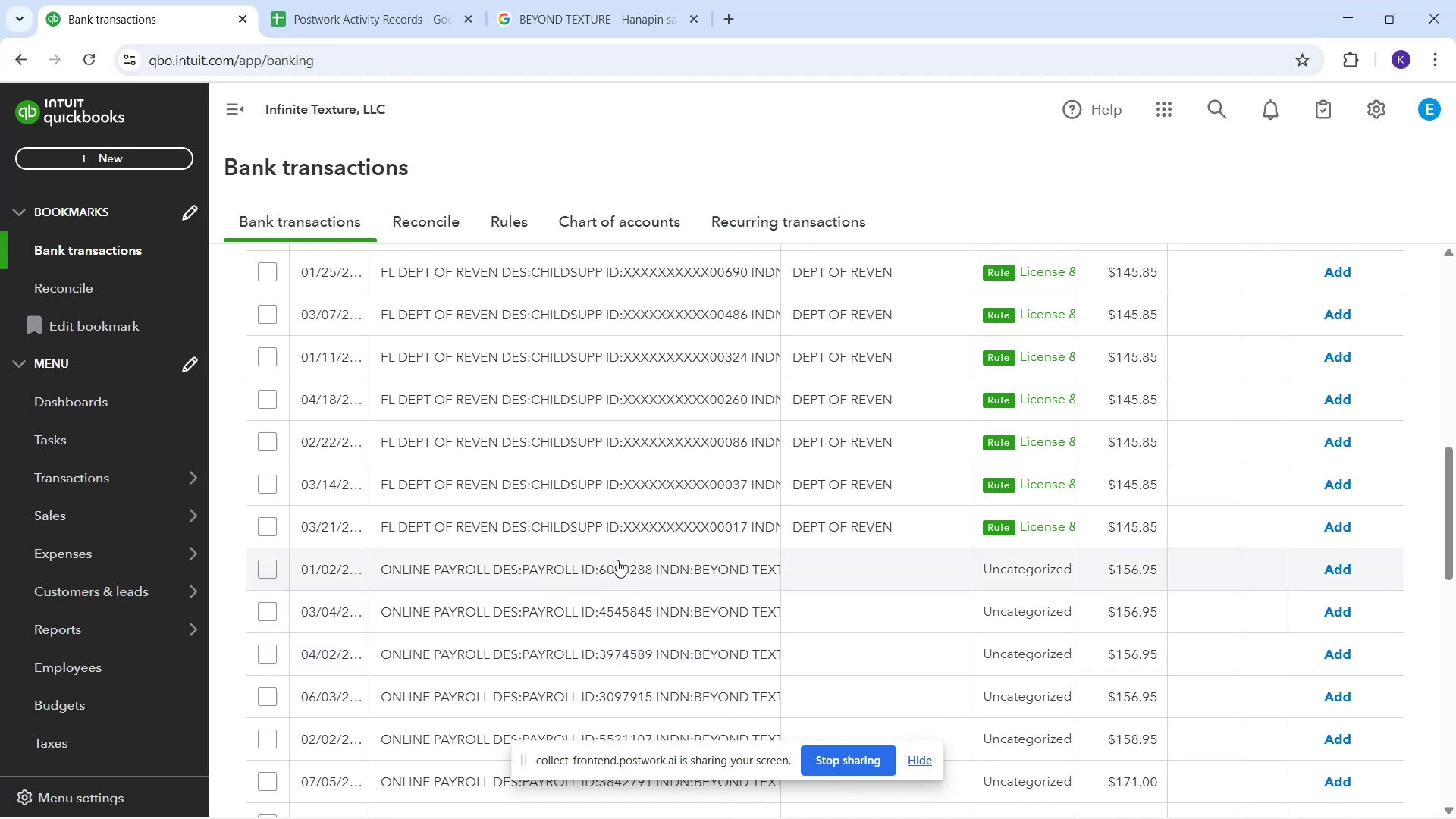 
wait(10.06)
 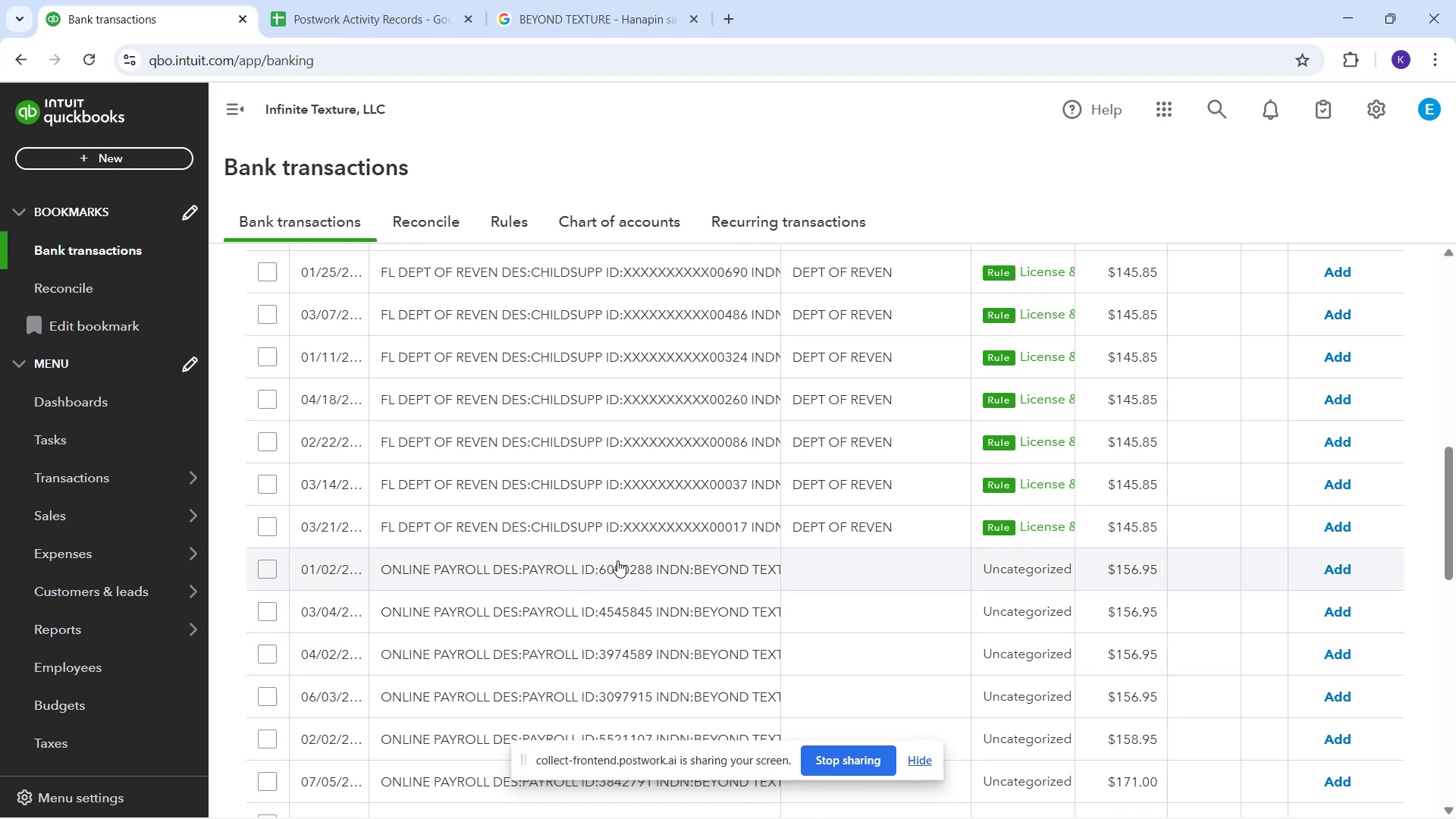 
left_click_drag(start_coordinate=[622, 560], to_coordinate=[626, 561])
 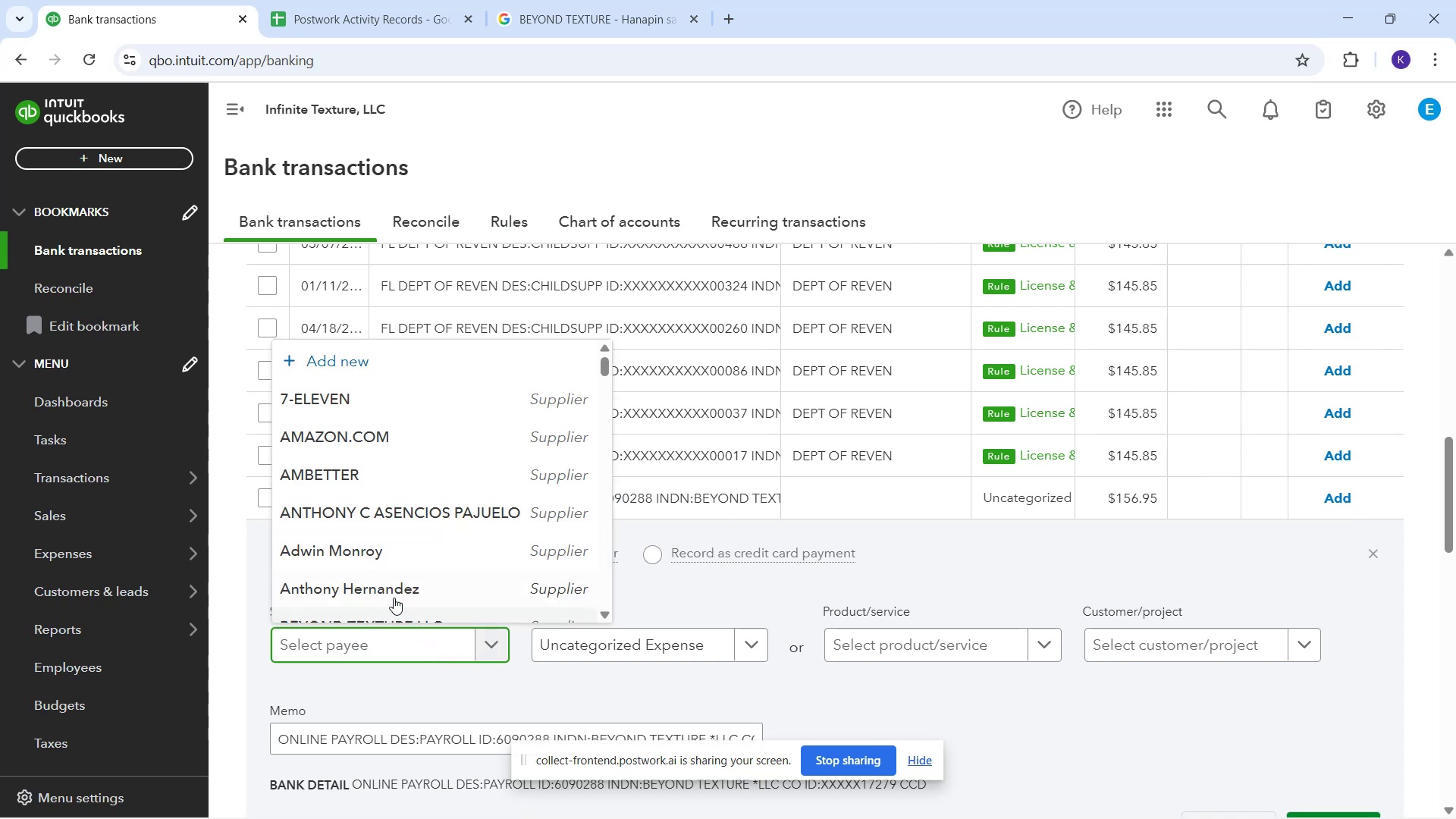 
type(BE)
 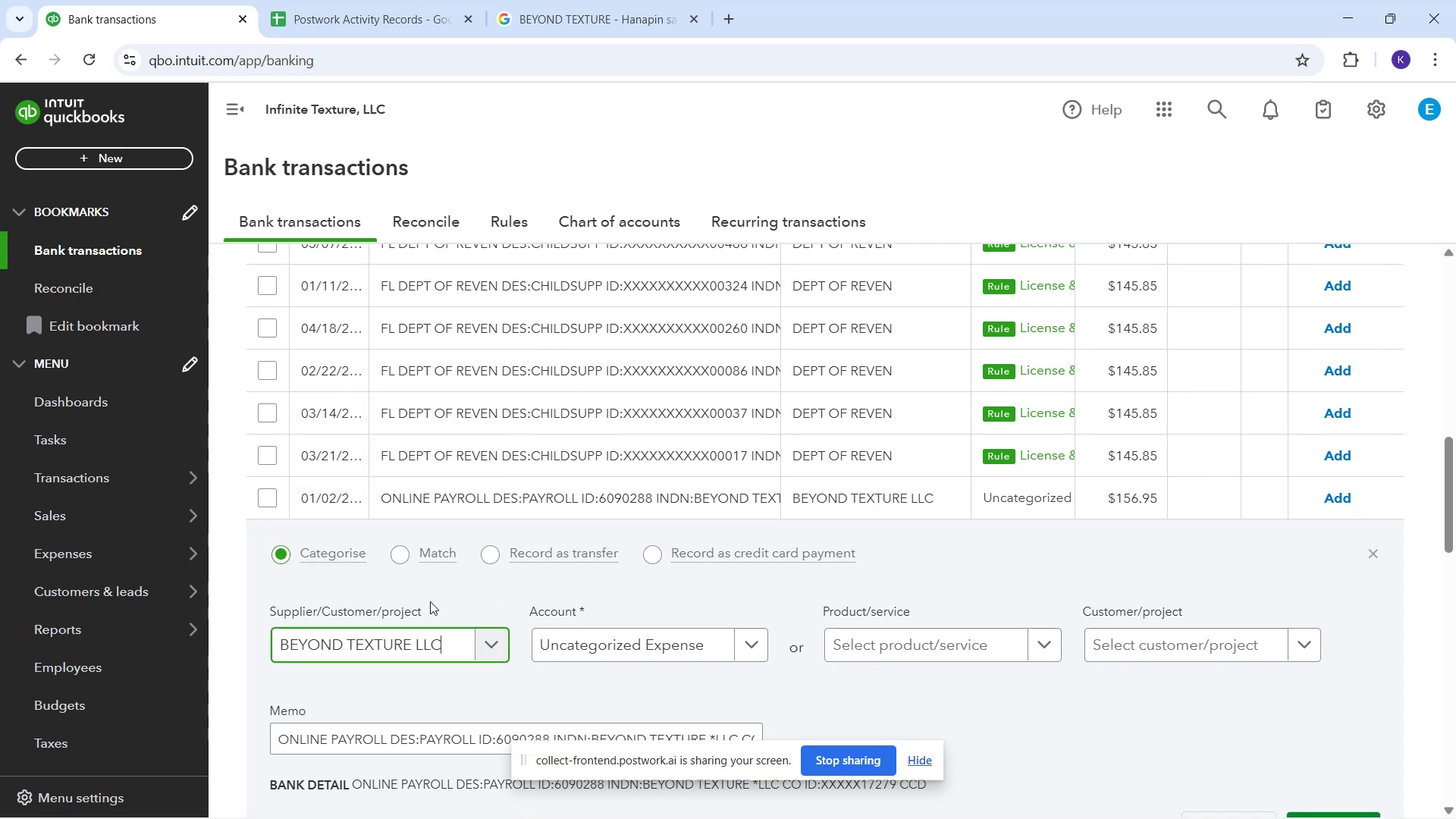 
left_click_drag(start_coordinate=[609, 640], to_coordinate=[614, 639])
 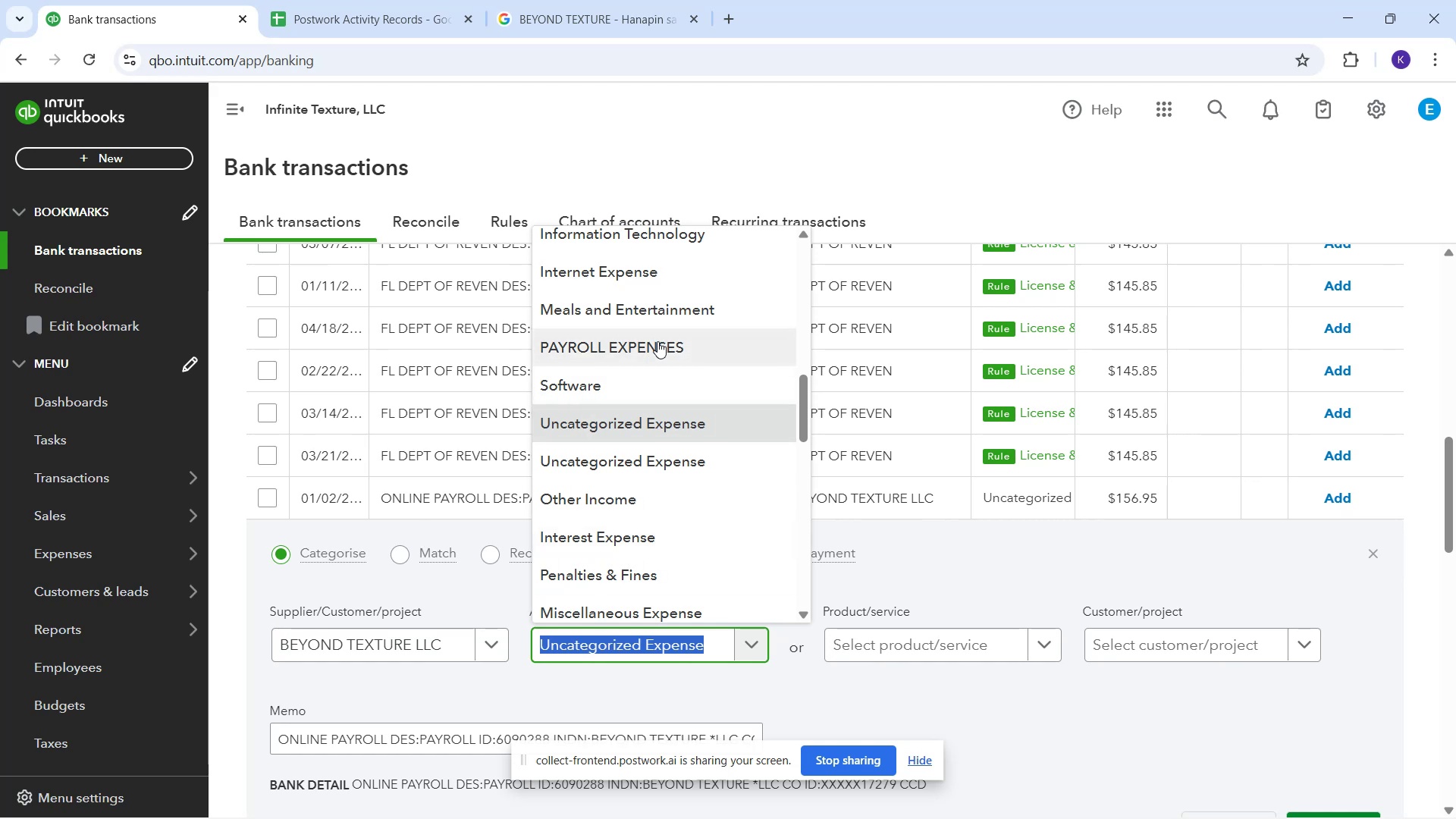 
wait(7.21)
 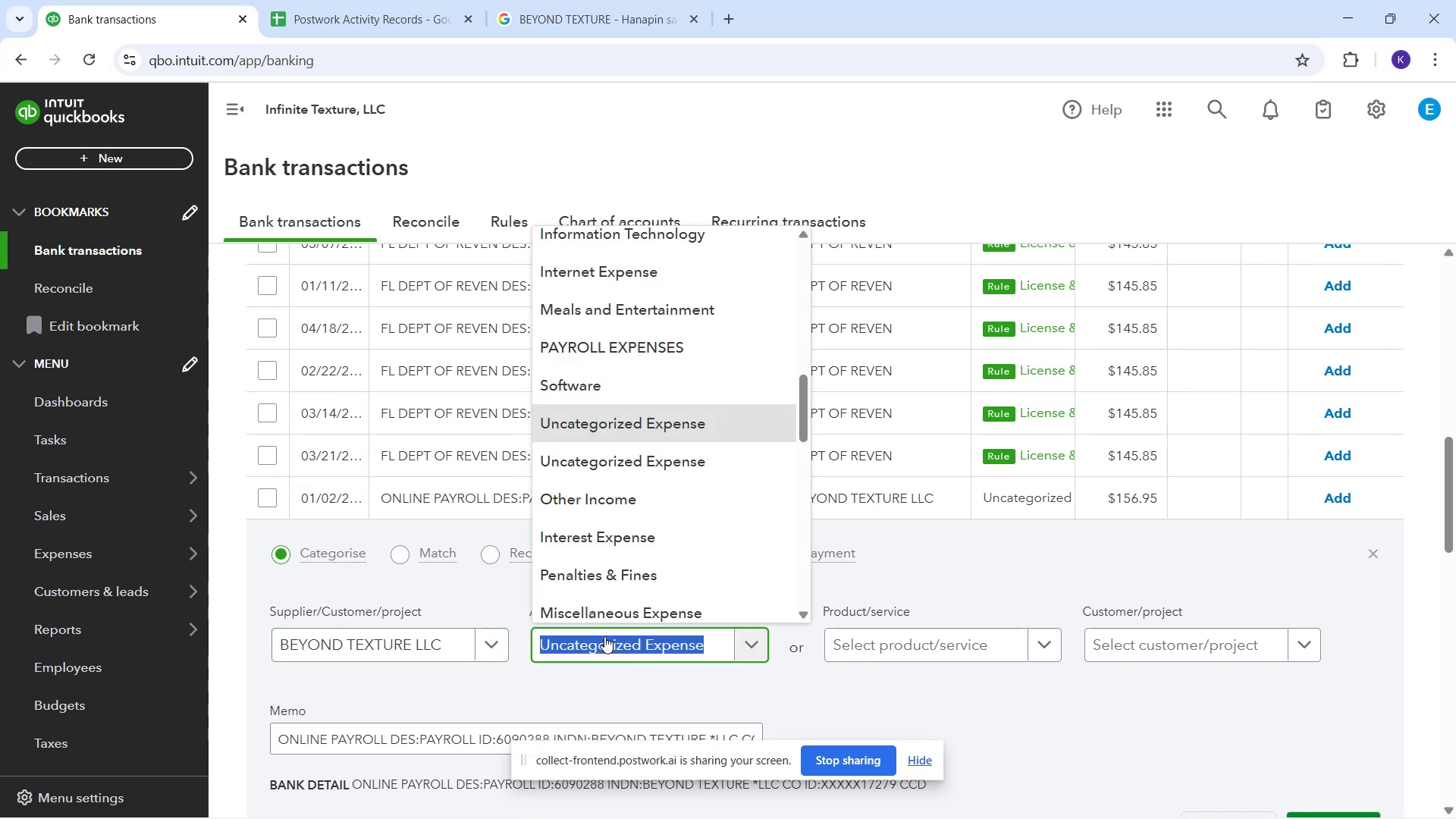 
scroll: coordinate [1288, 781], scroll_direction: down, amount: 2.0
 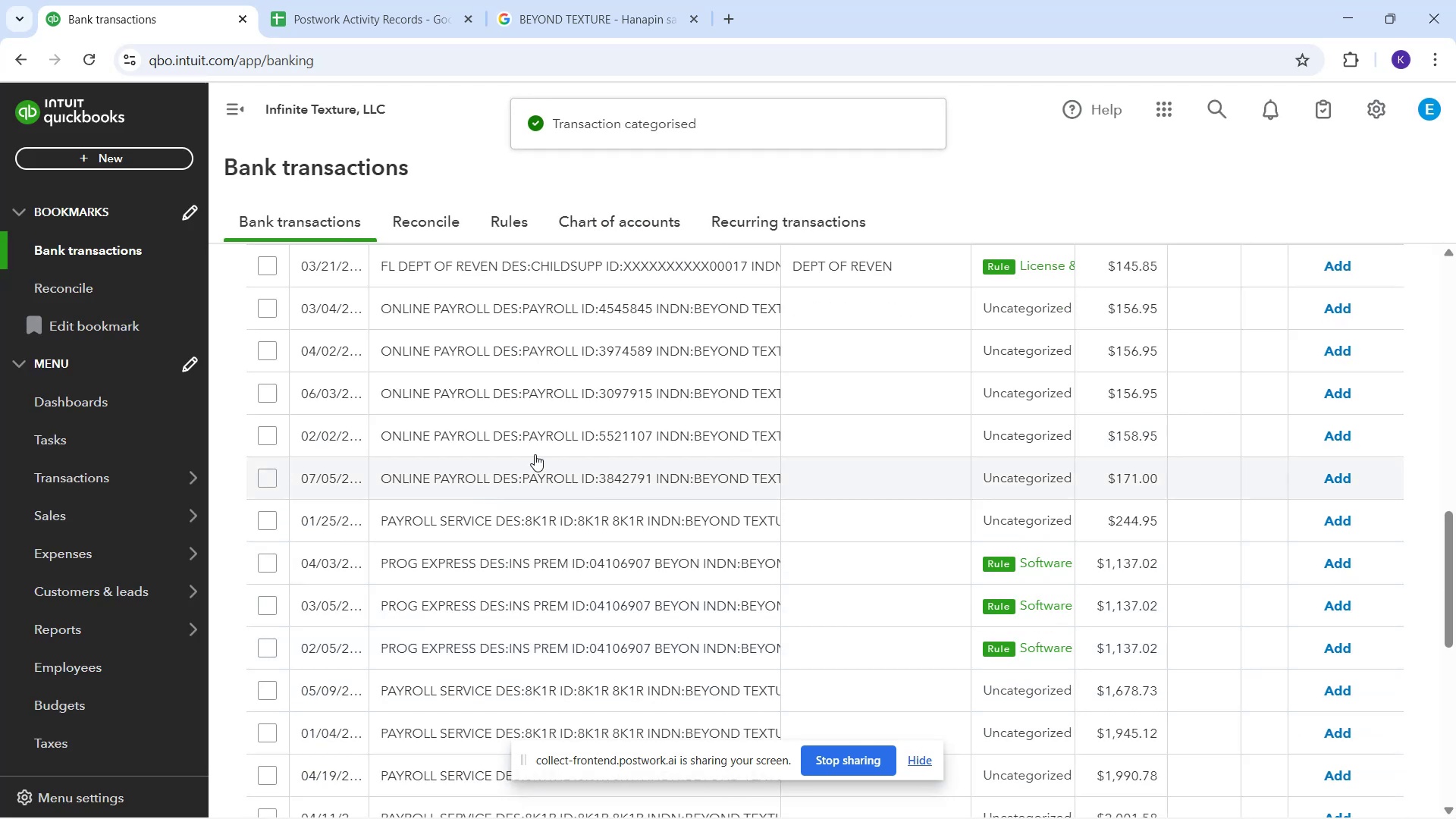 
wait(5.62)
 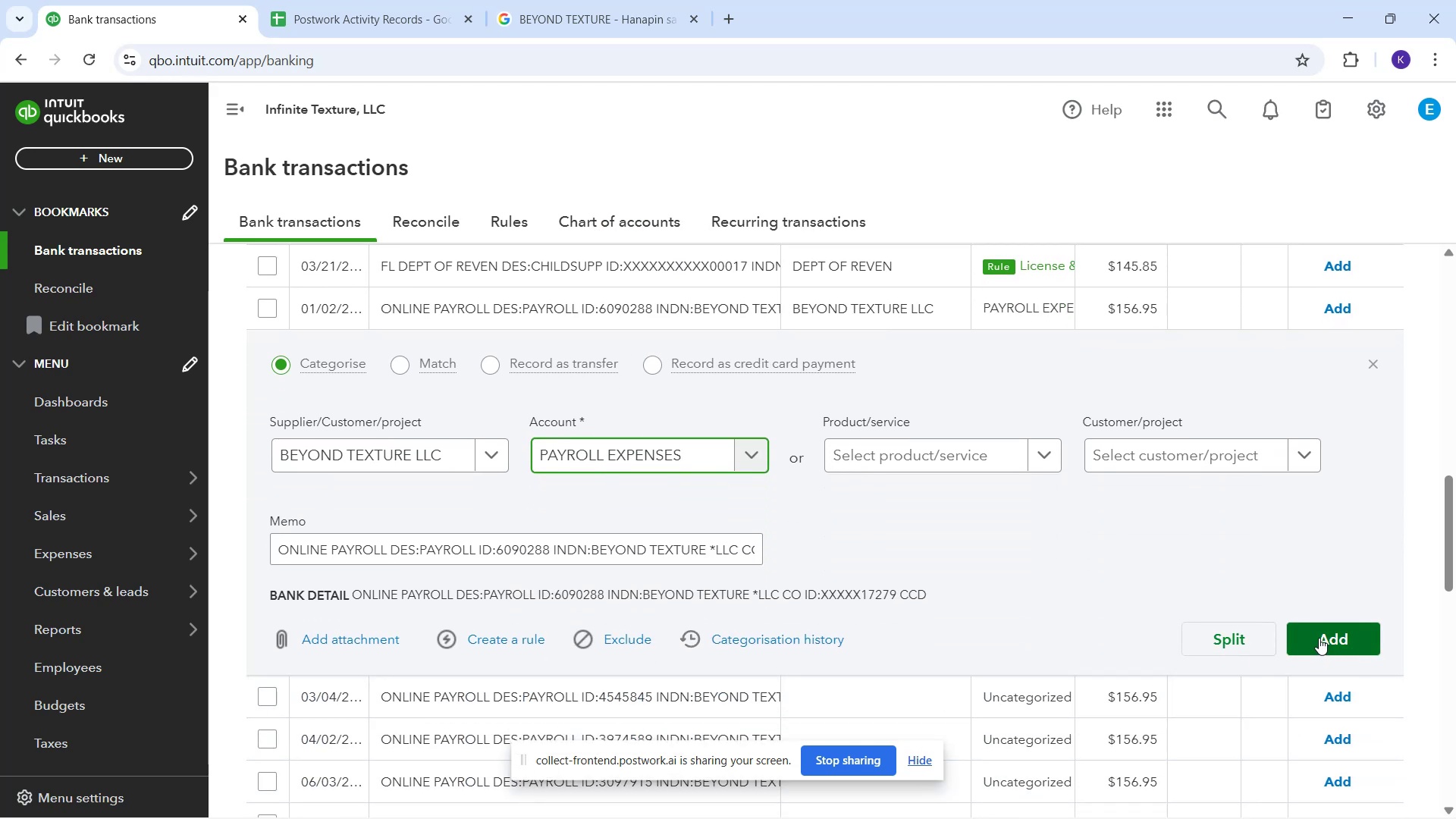 
scroll: coordinate [457, 362], scroll_direction: up, amount: 16.0
 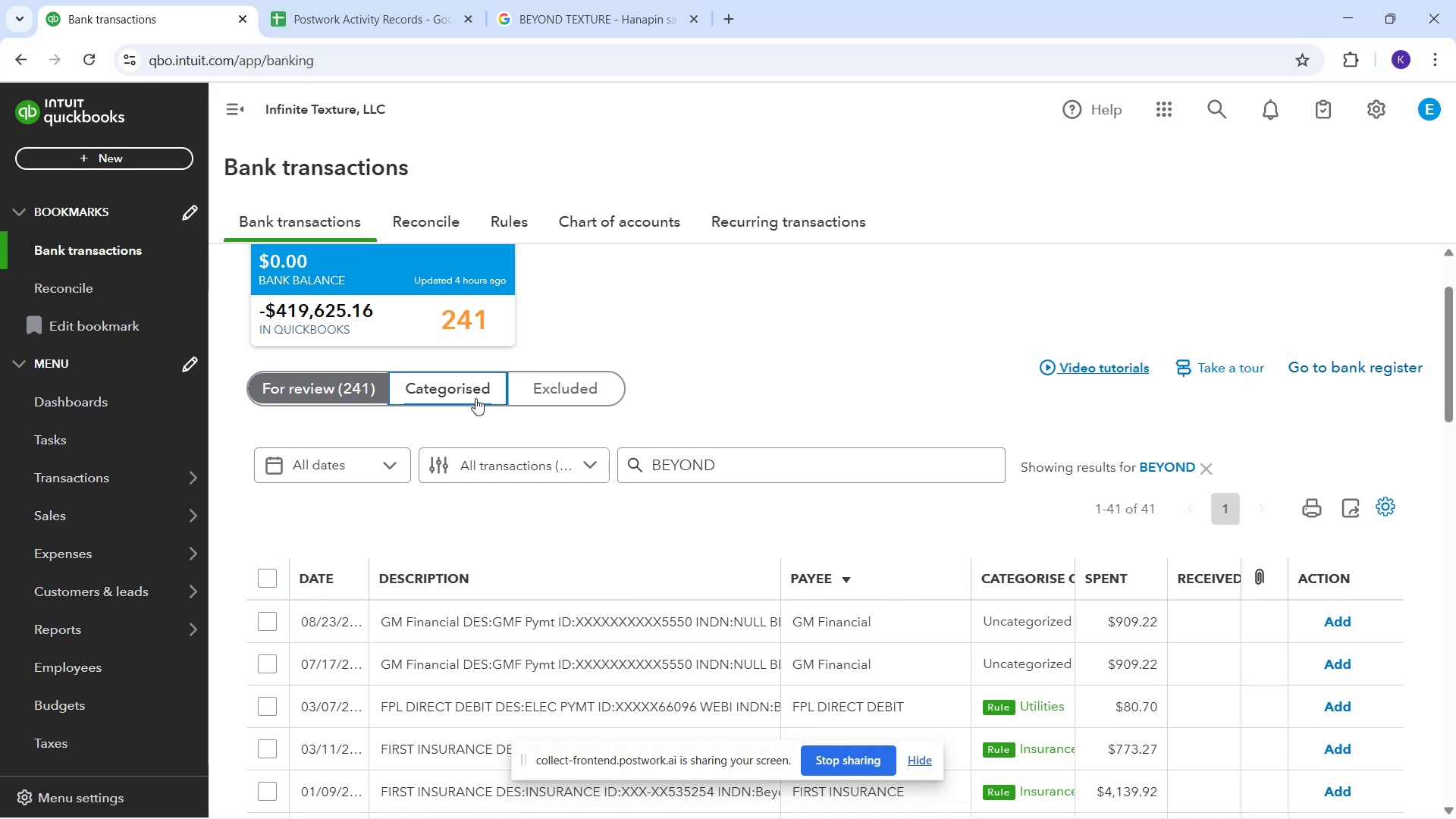 
wait(11.49)
 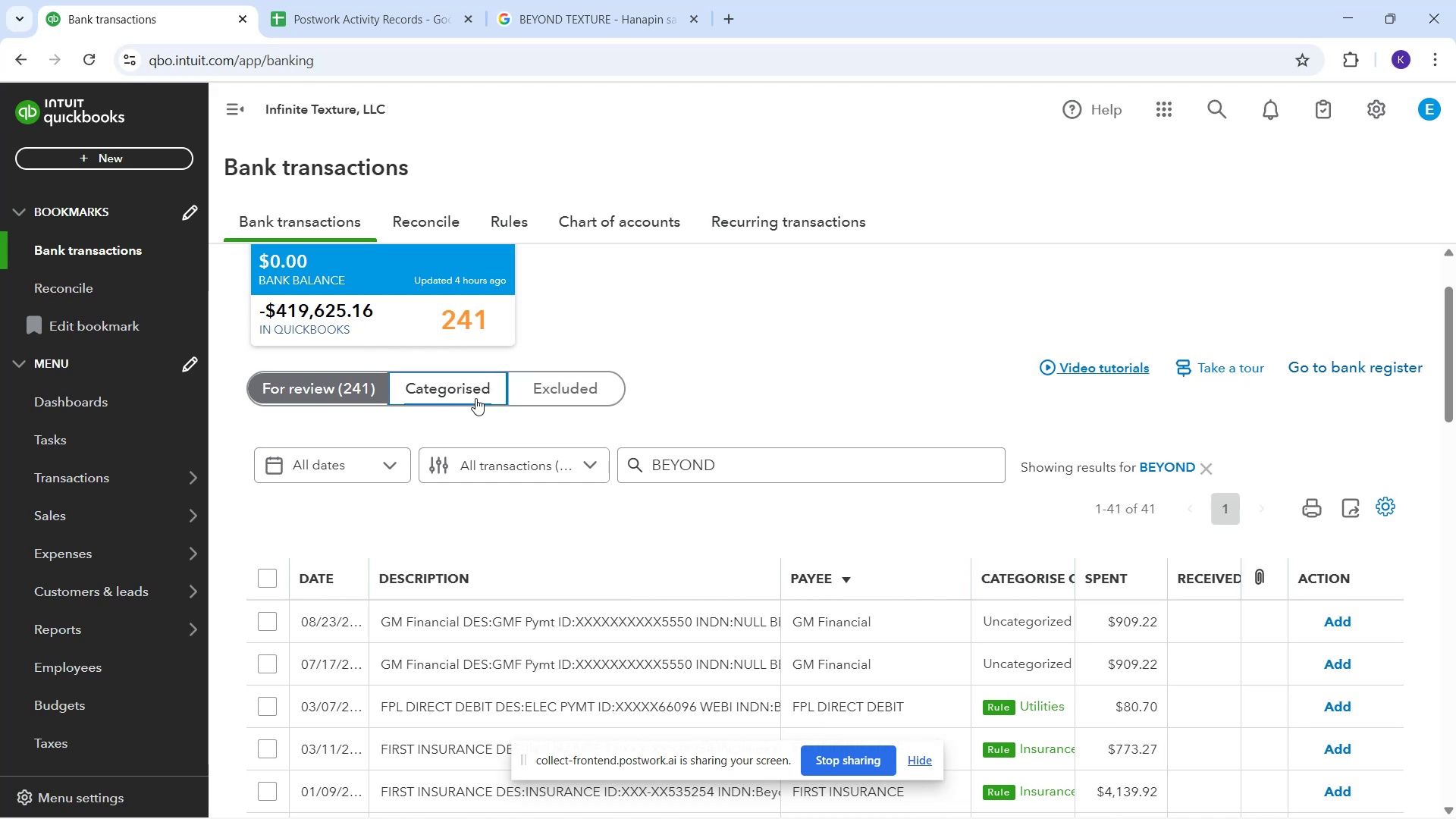 
scroll: coordinate [855, 643], scroll_direction: down, amount: 1.0
 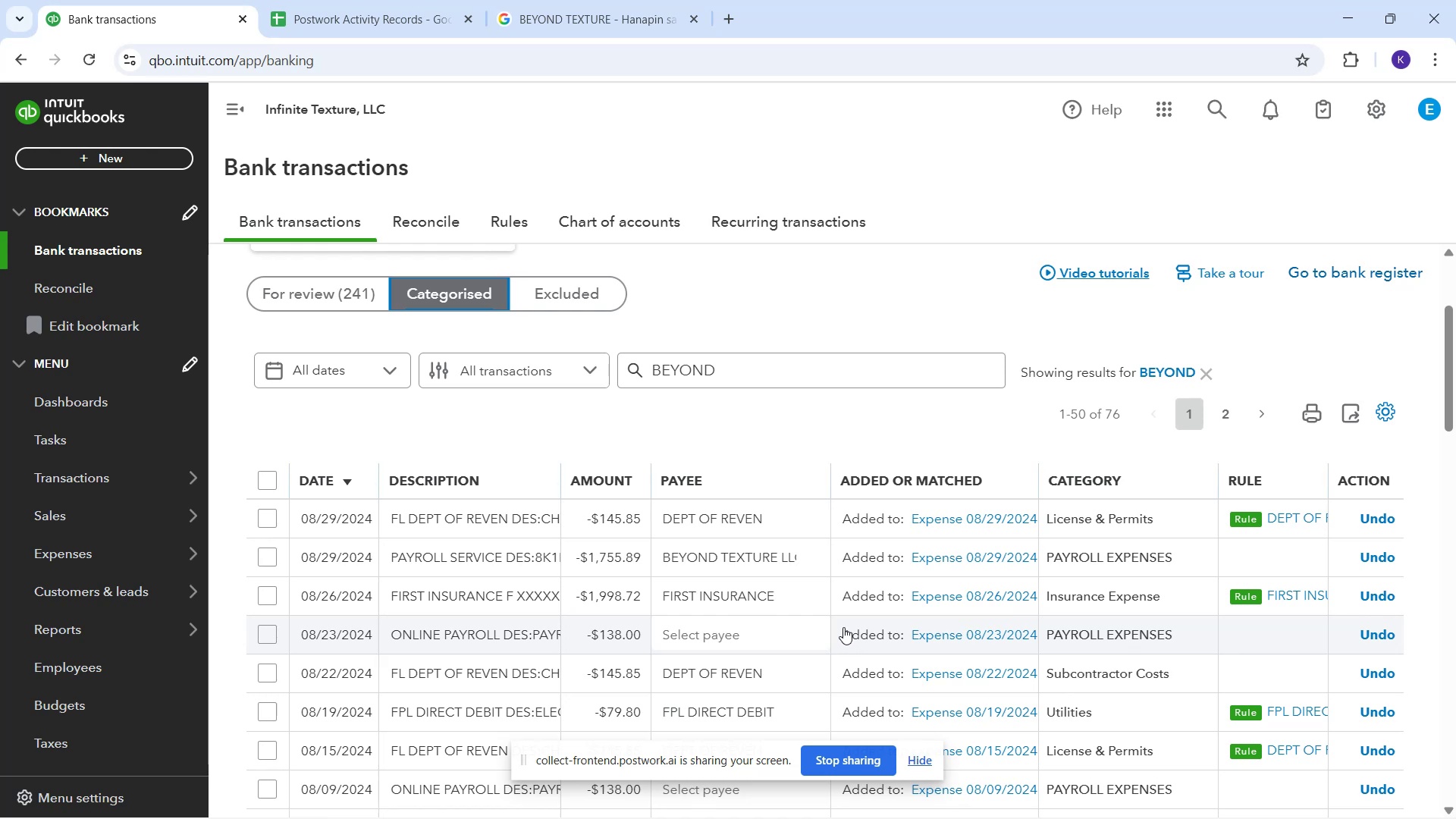 
mouse_move([822, 626])
 